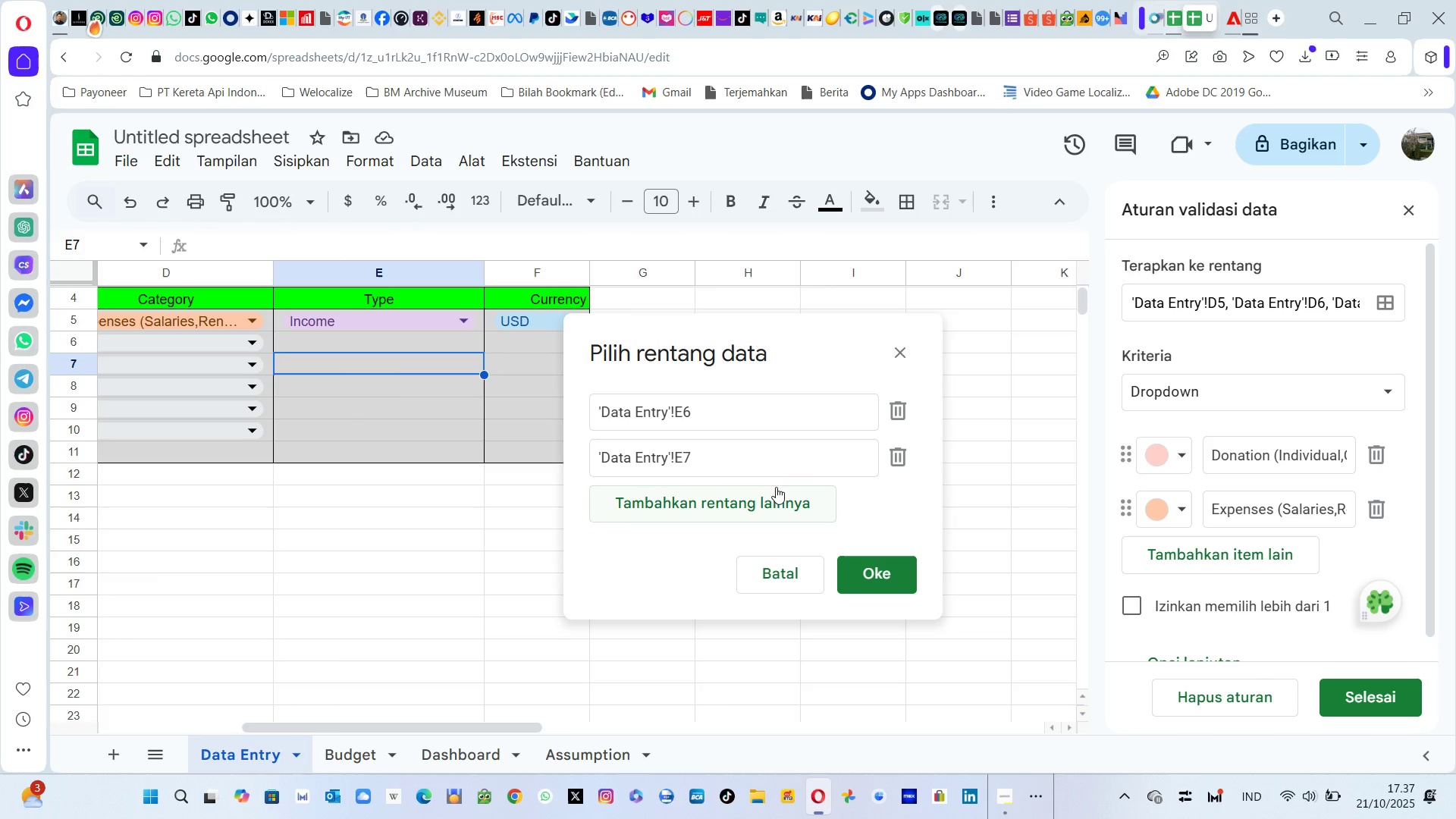 
wait(5.97)
 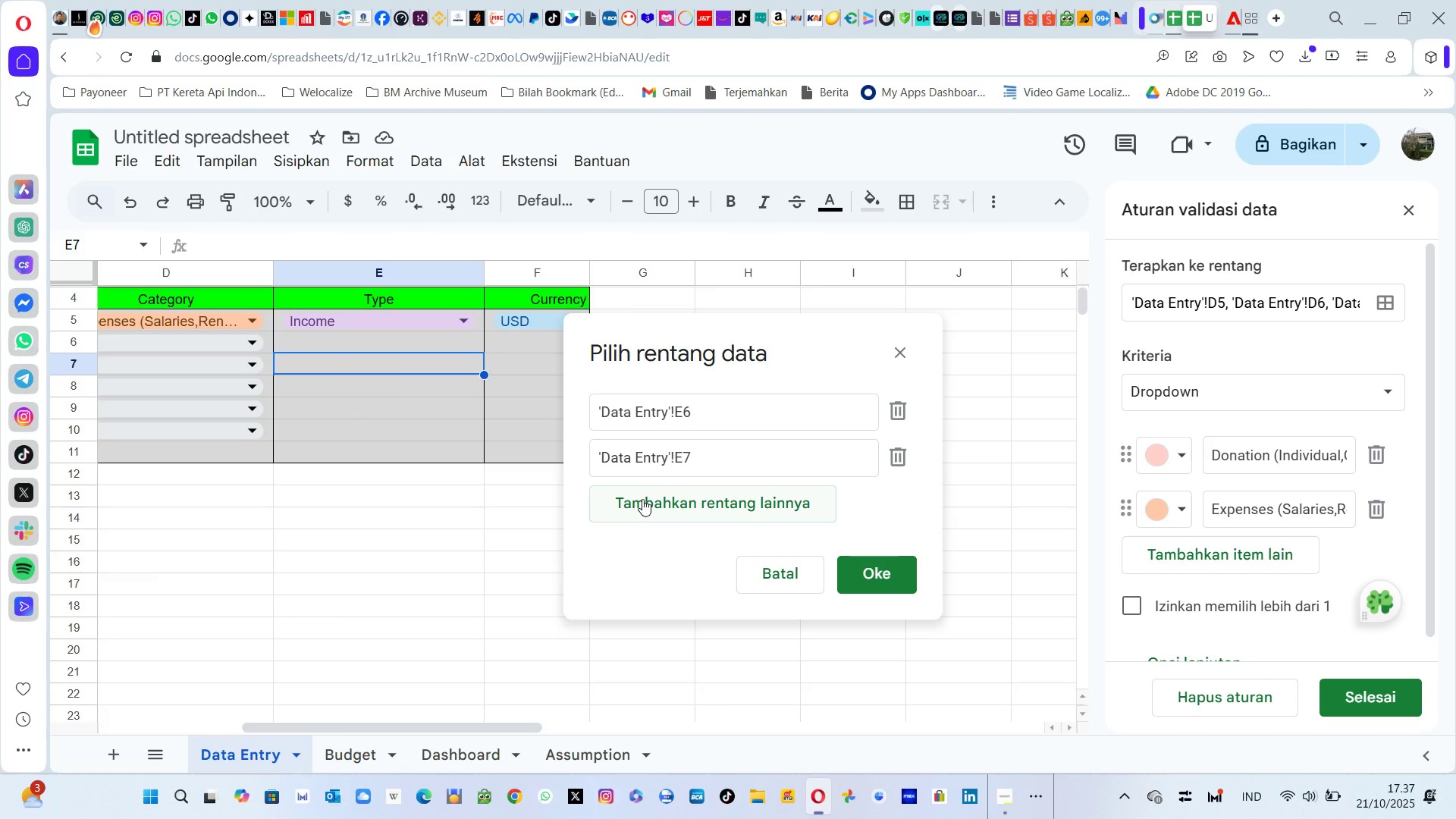 
left_click([702, 495])
 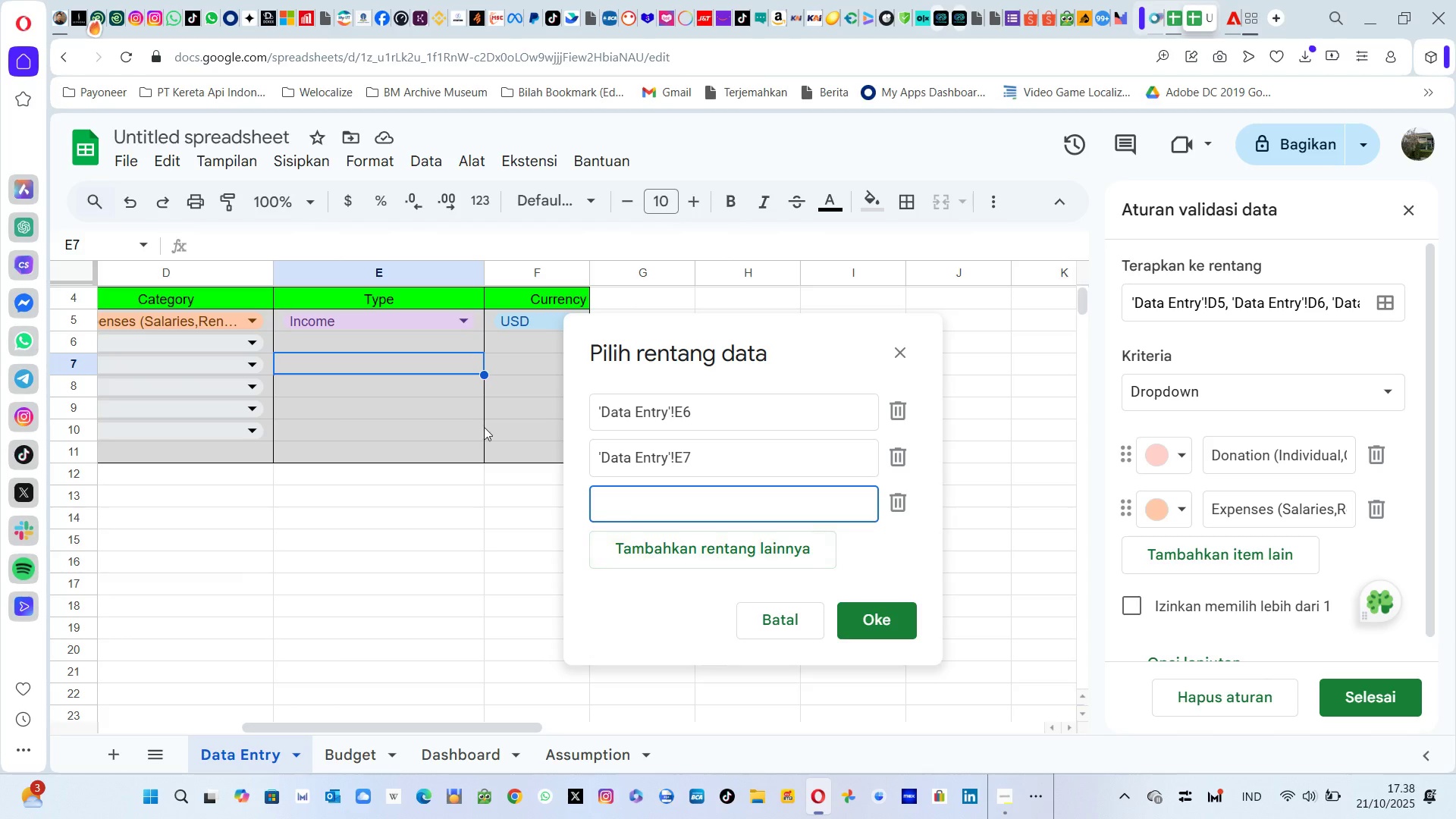 
left_click([432, 388])
 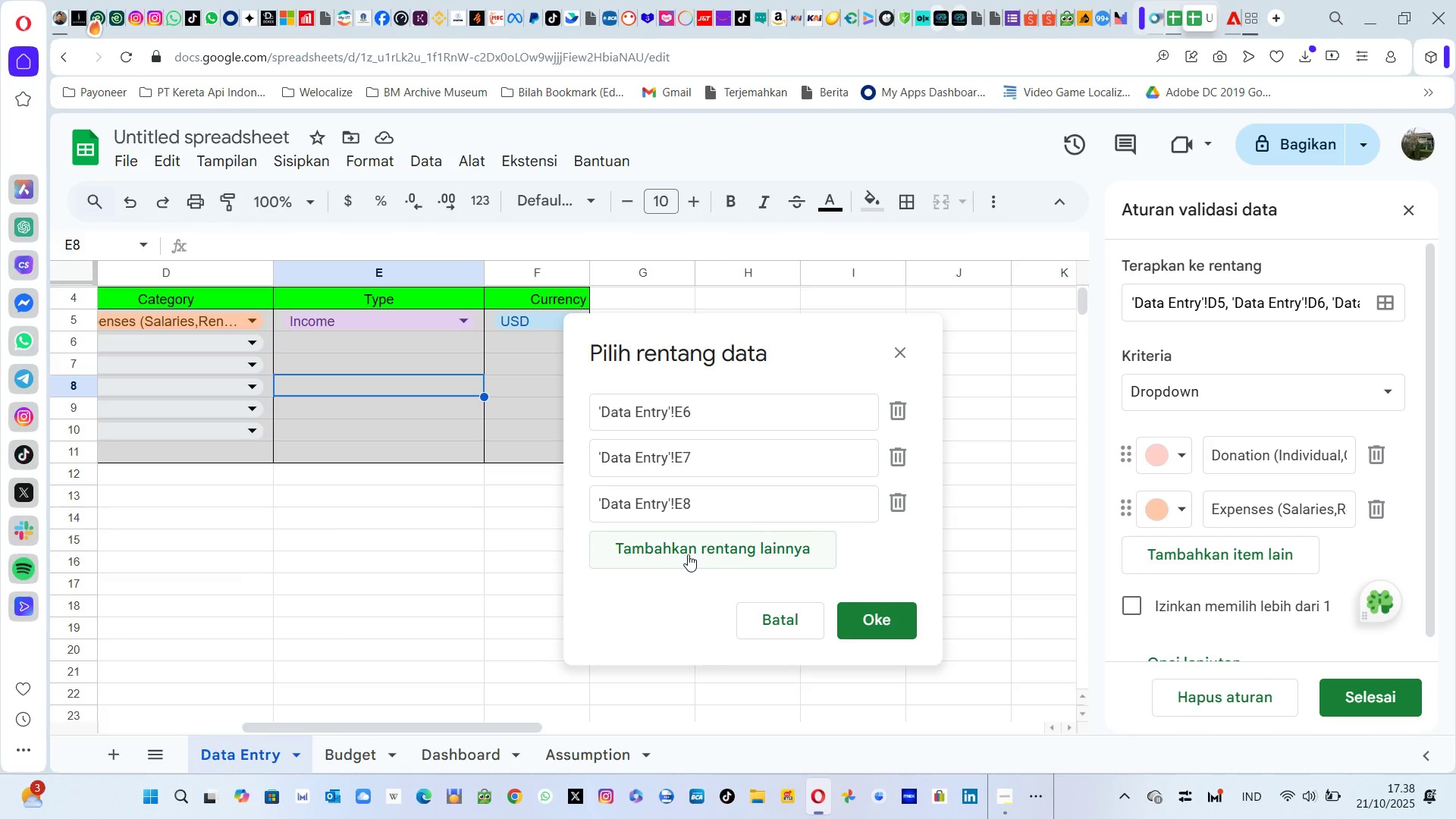 
left_click([689, 554])
 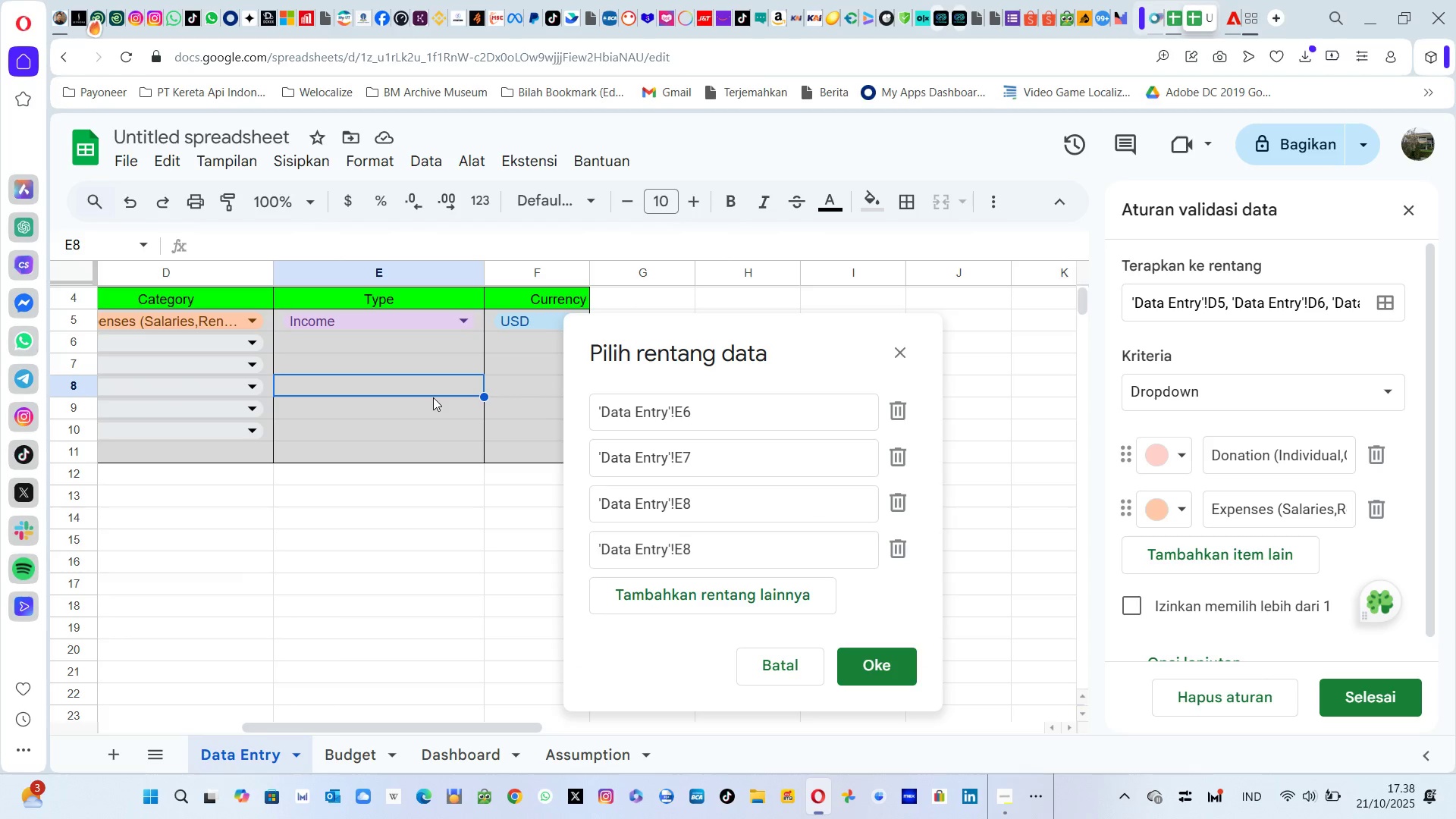 
left_click([433, 397])
 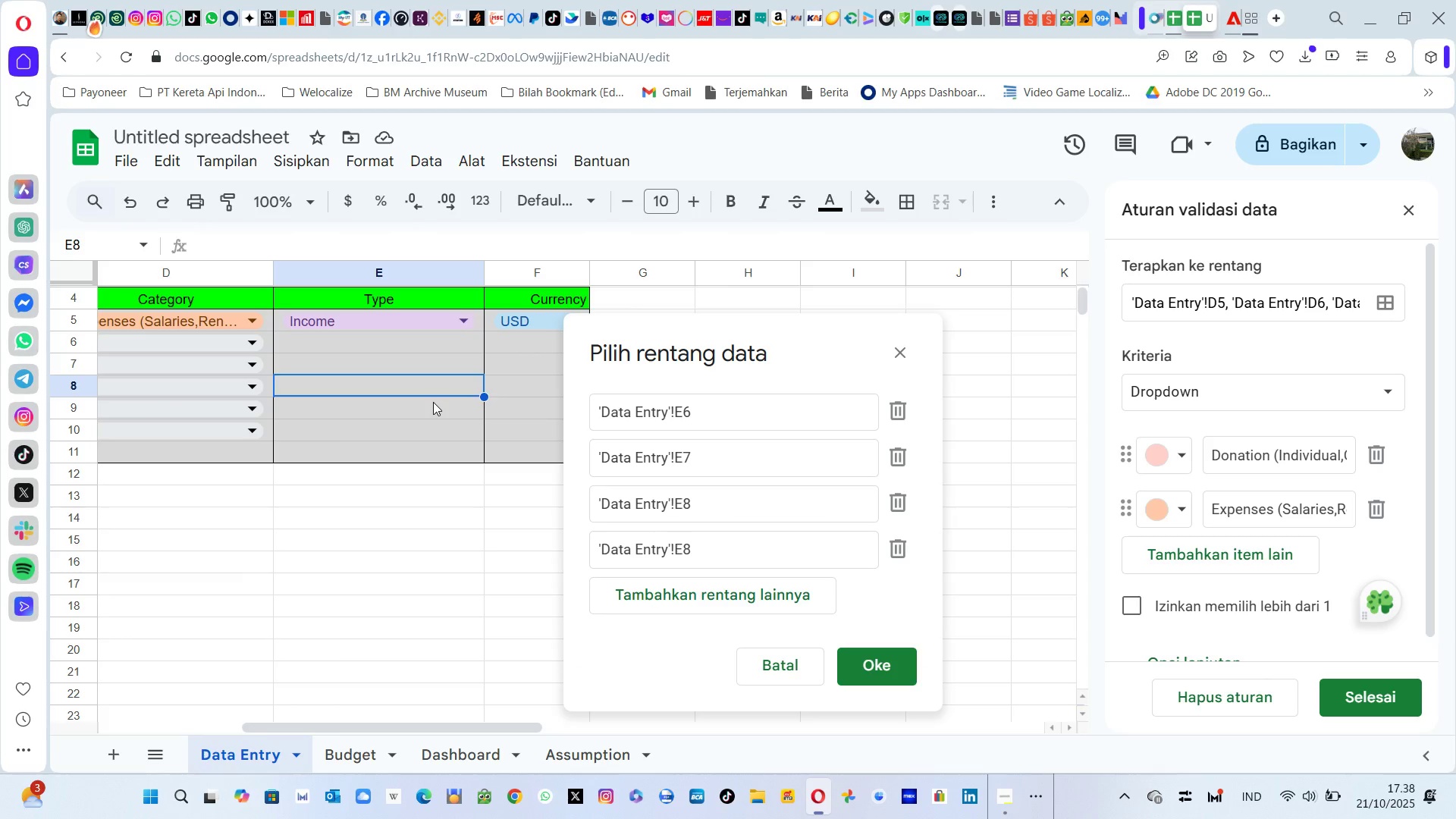 
left_click([433, 402])
 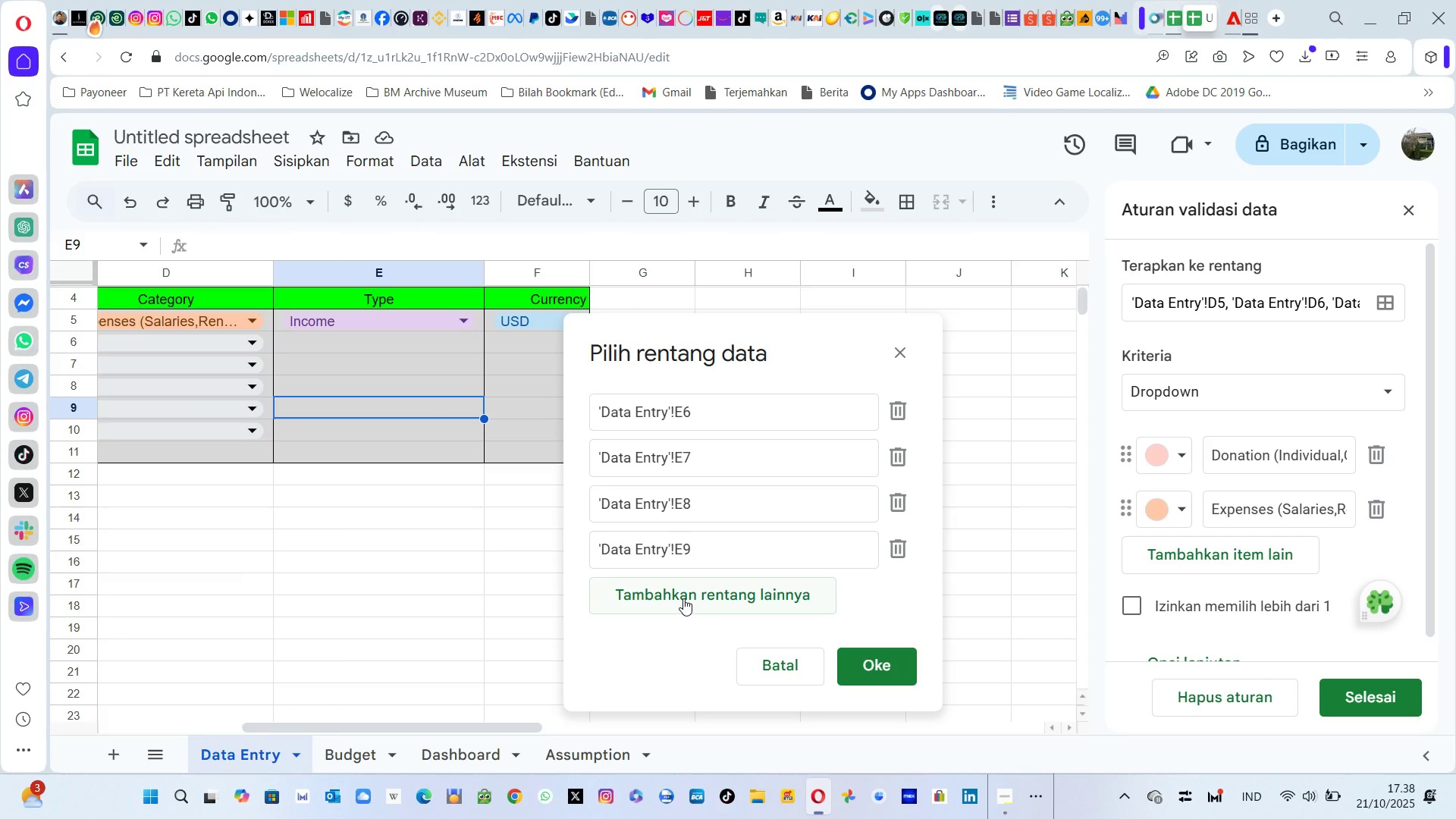 
left_click([683, 598])
 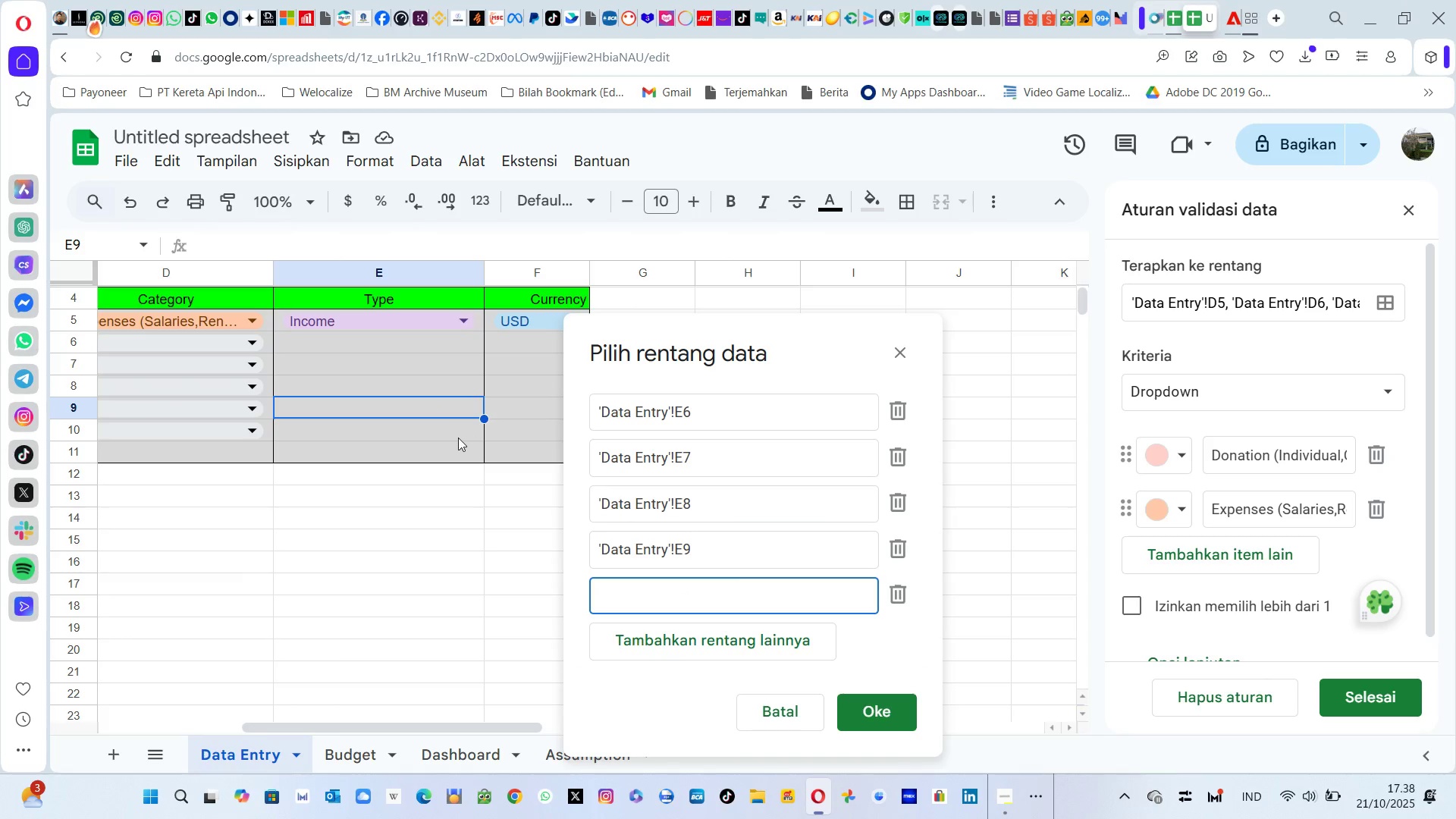 
left_click([452, 435])
 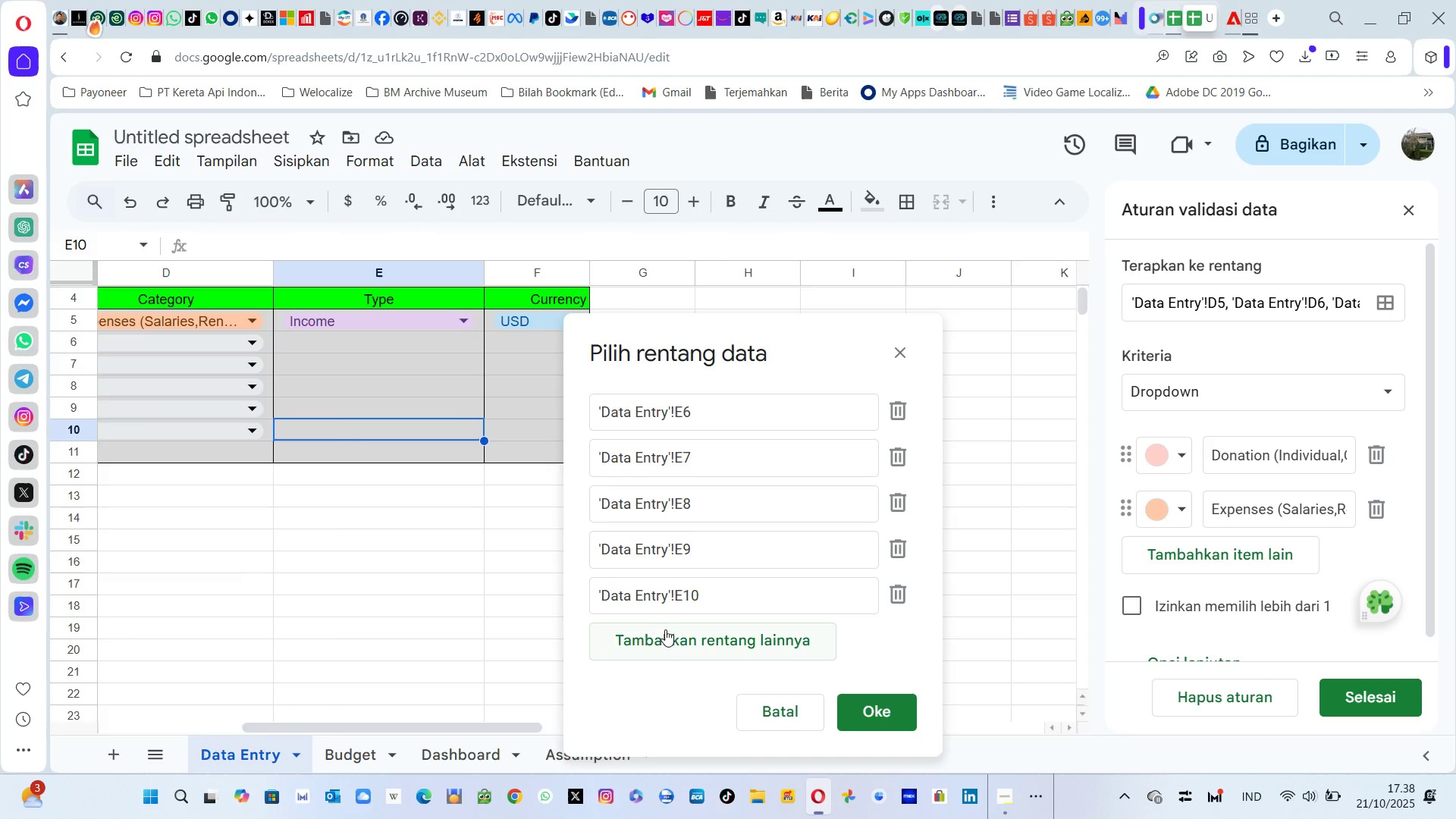 
left_click([667, 639])
 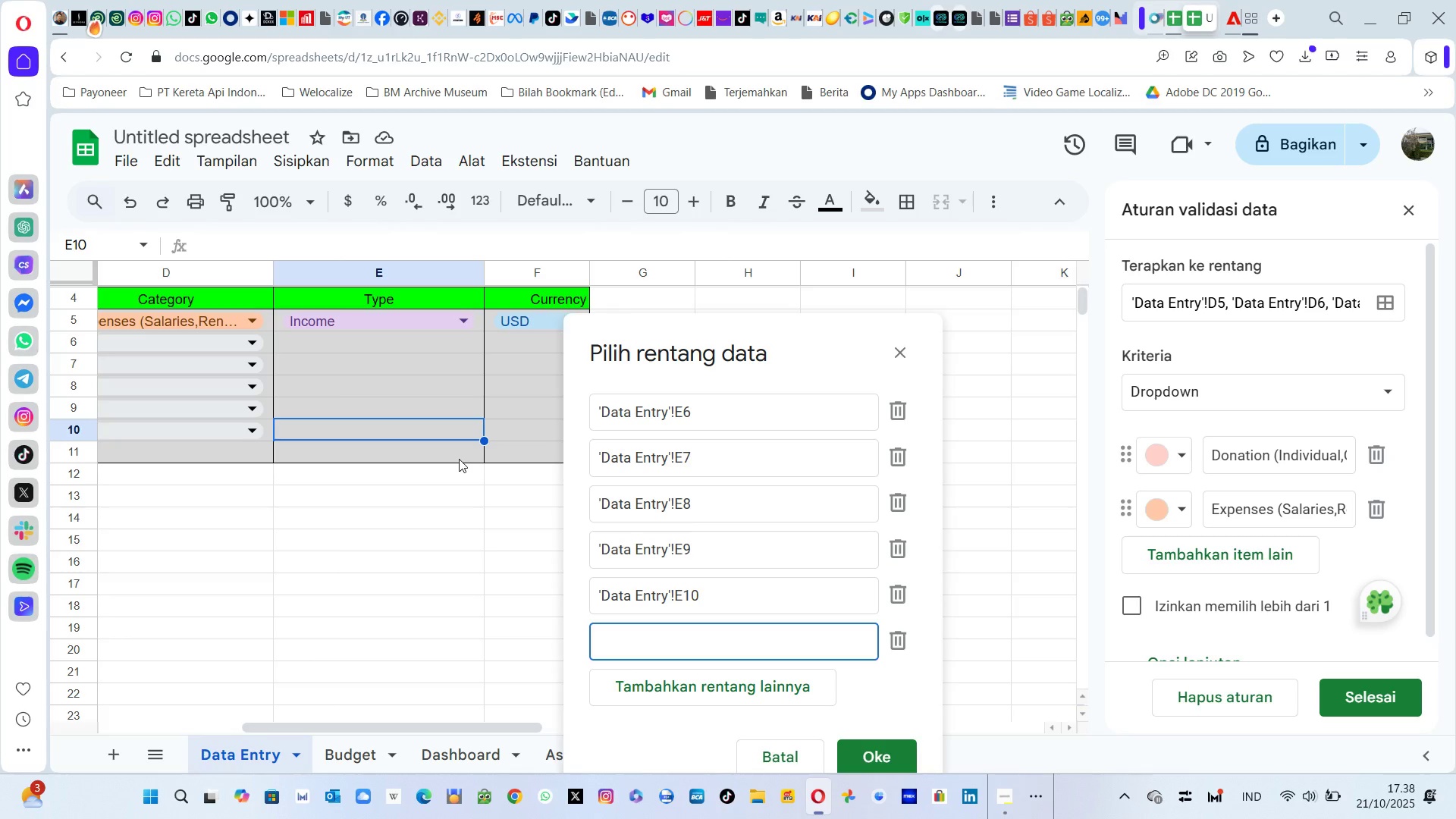 
left_click([458, 459])
 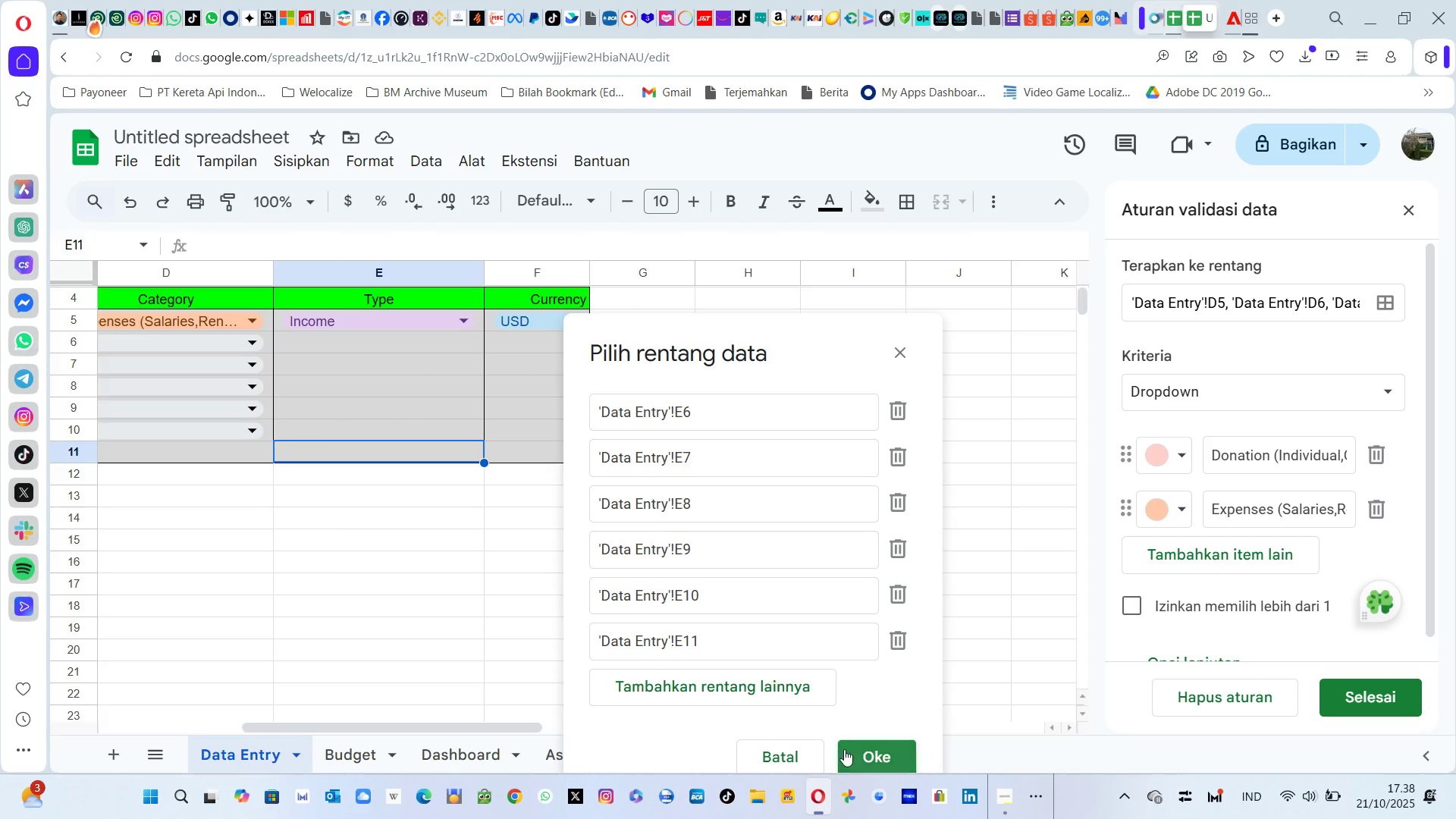 
left_click([885, 761])
 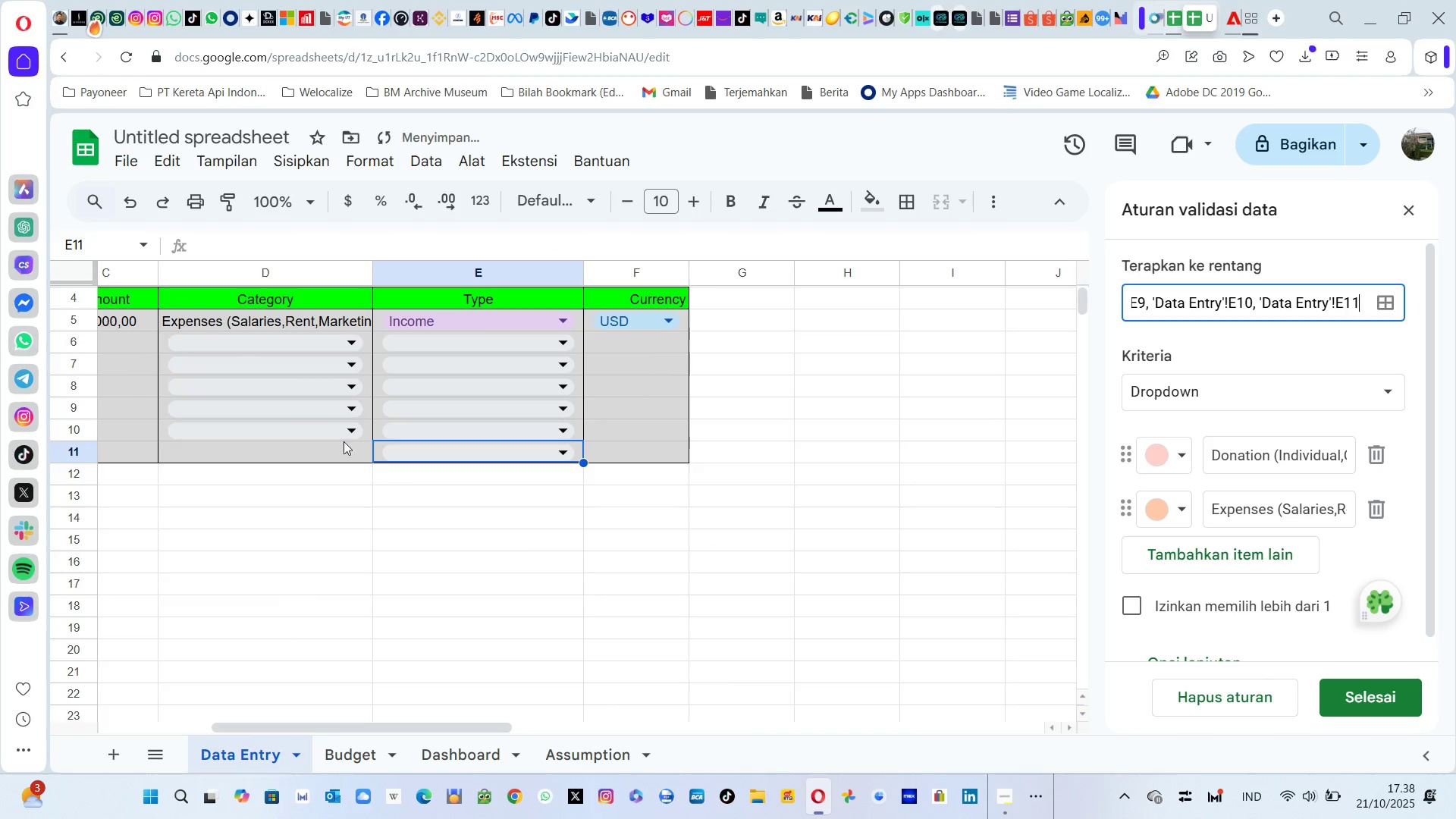 
left_click([314, 447])
 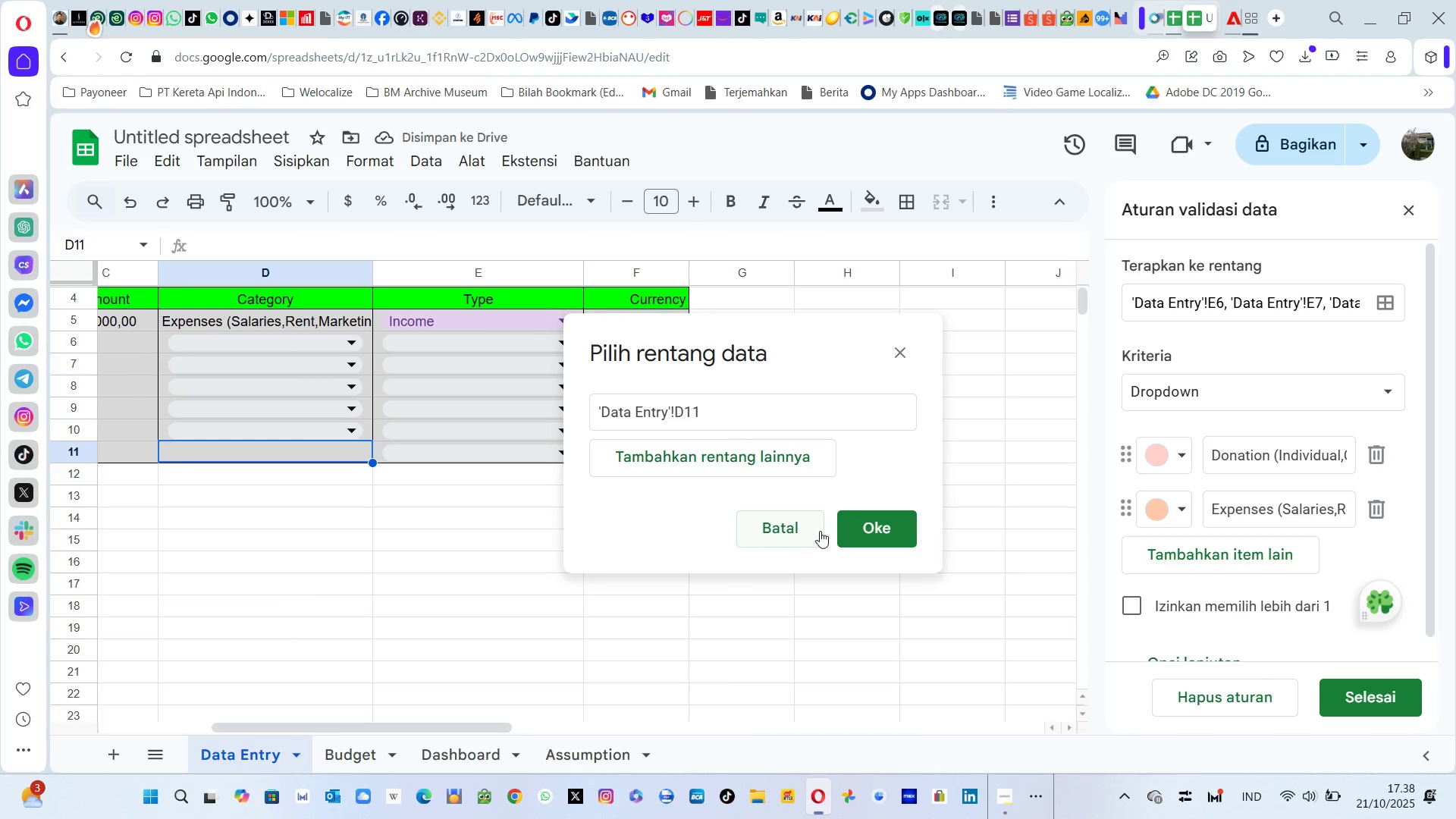 
left_click([862, 524])
 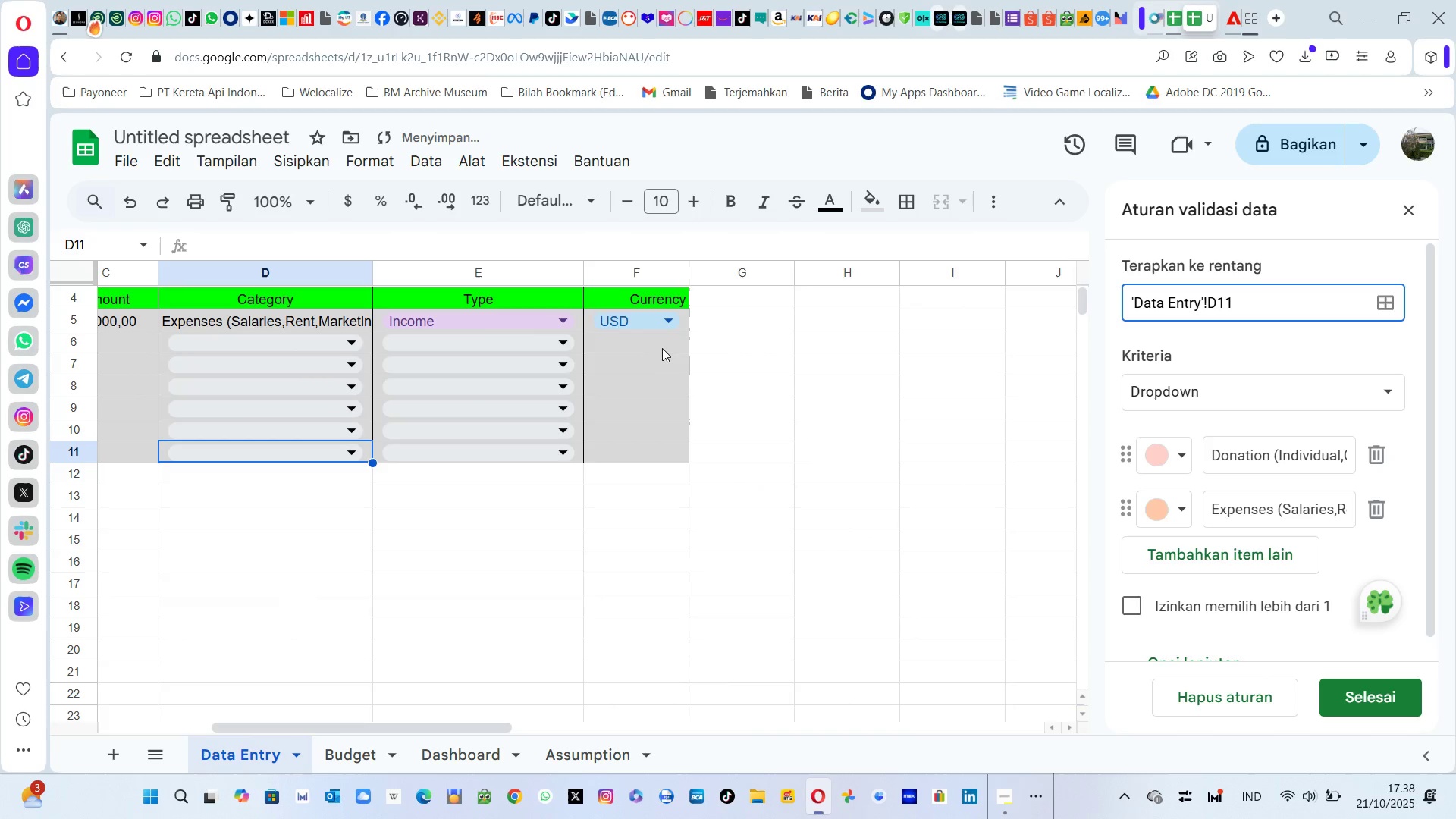 
left_click([660, 341])
 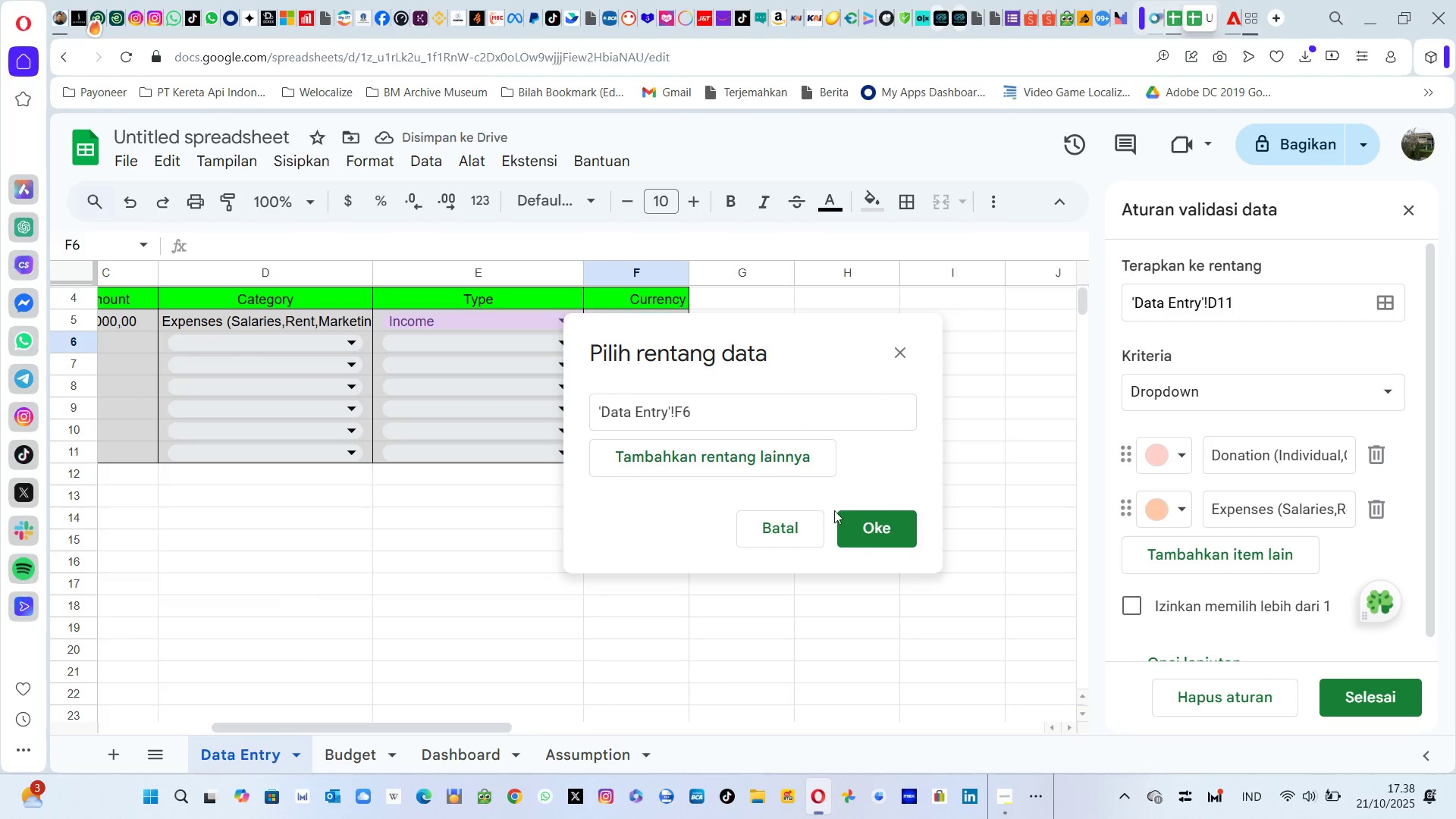 
left_click([866, 531])
 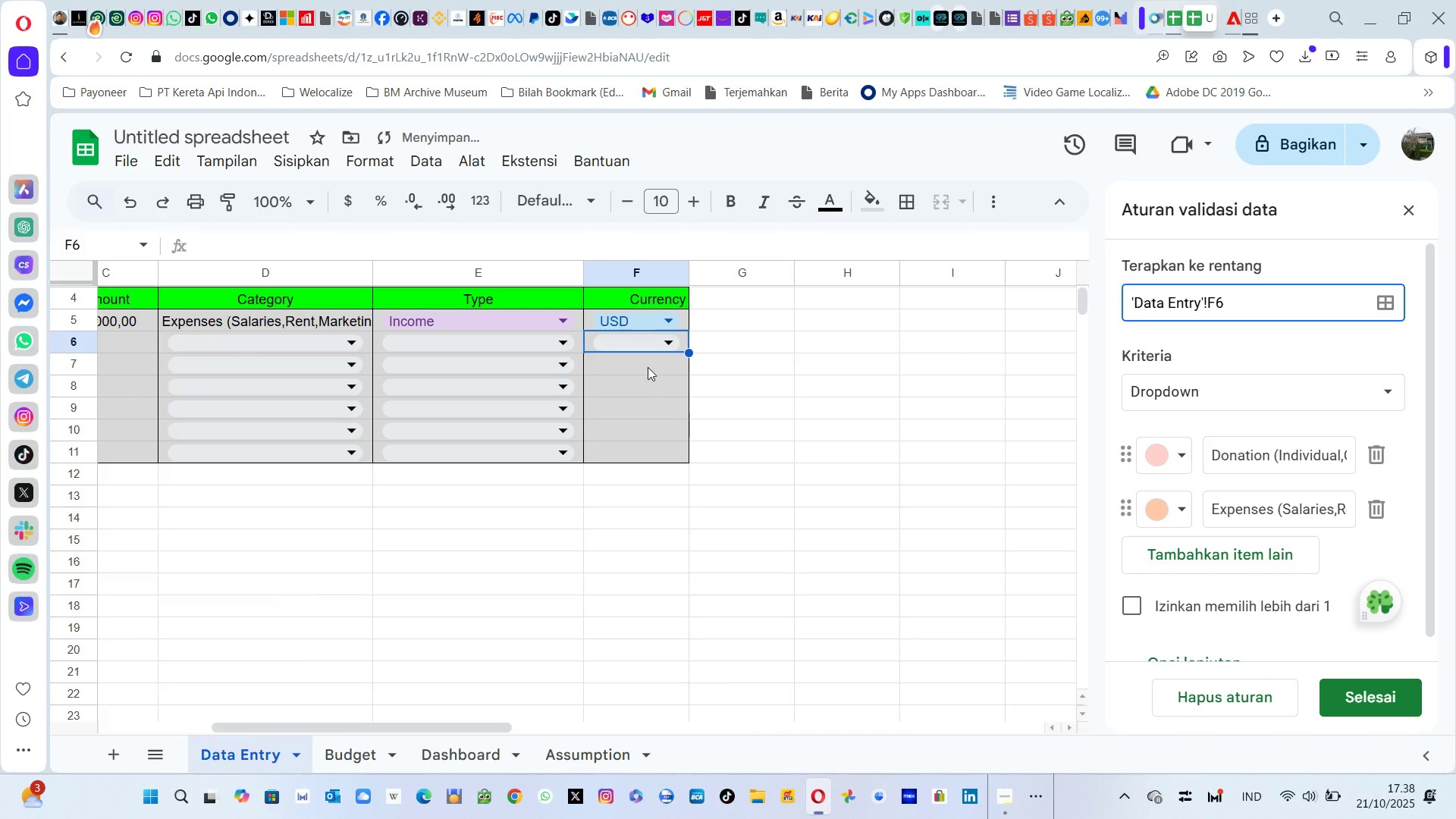 
left_click([648, 364])
 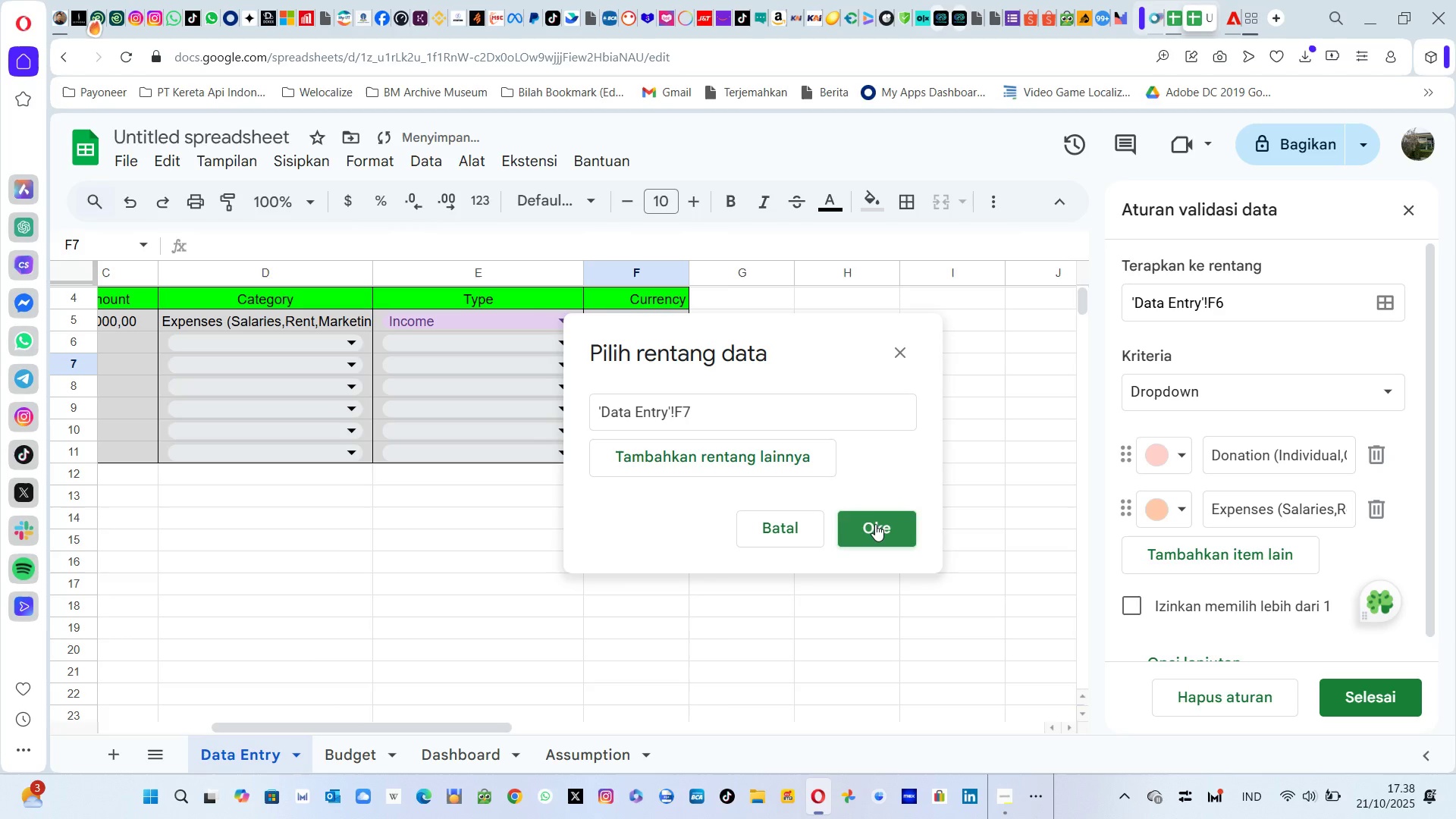 
left_click([875, 525])
 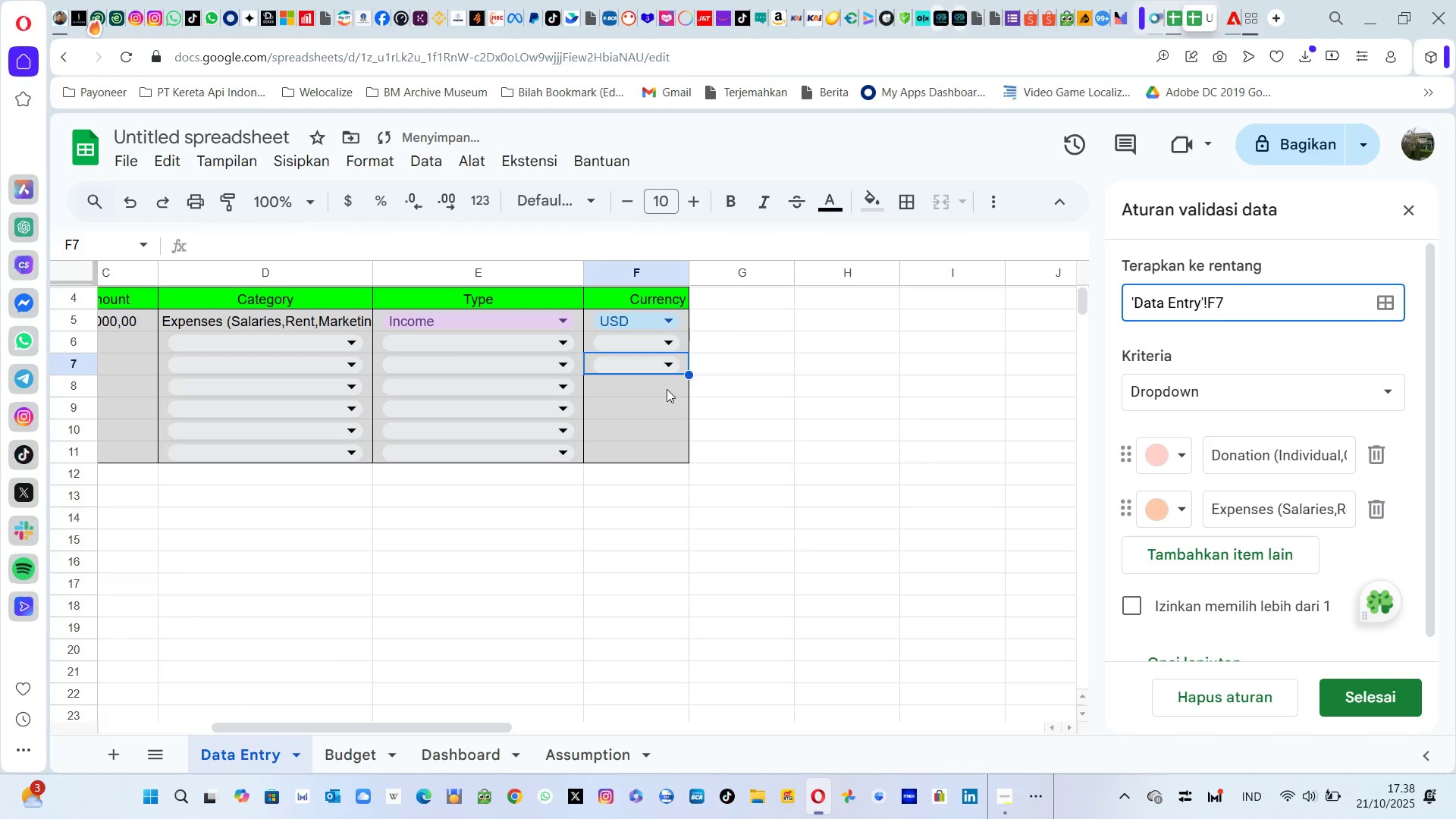 
left_click([648, 385])
 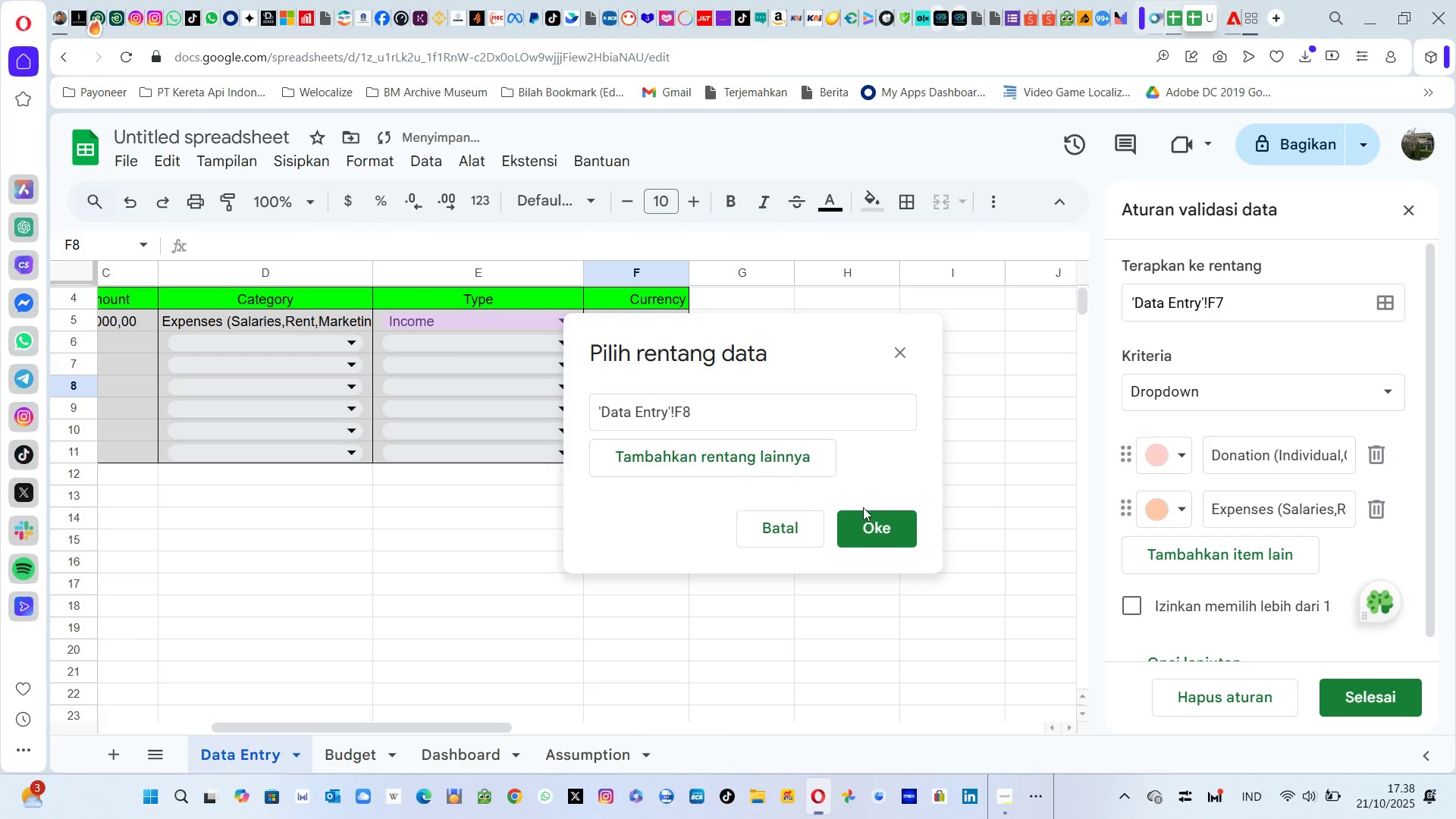 
left_click([867, 525])
 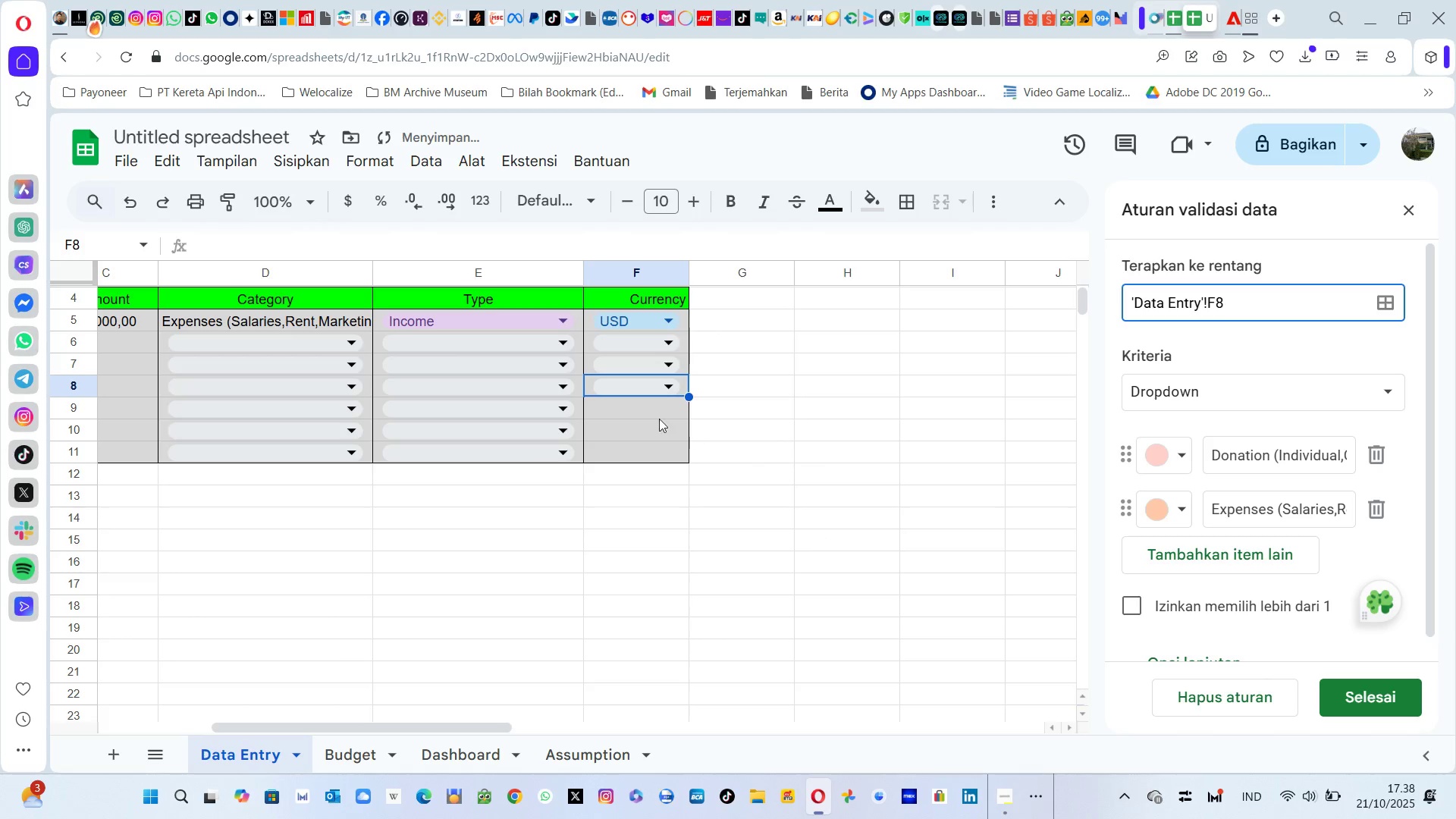 
left_click([649, 411])
 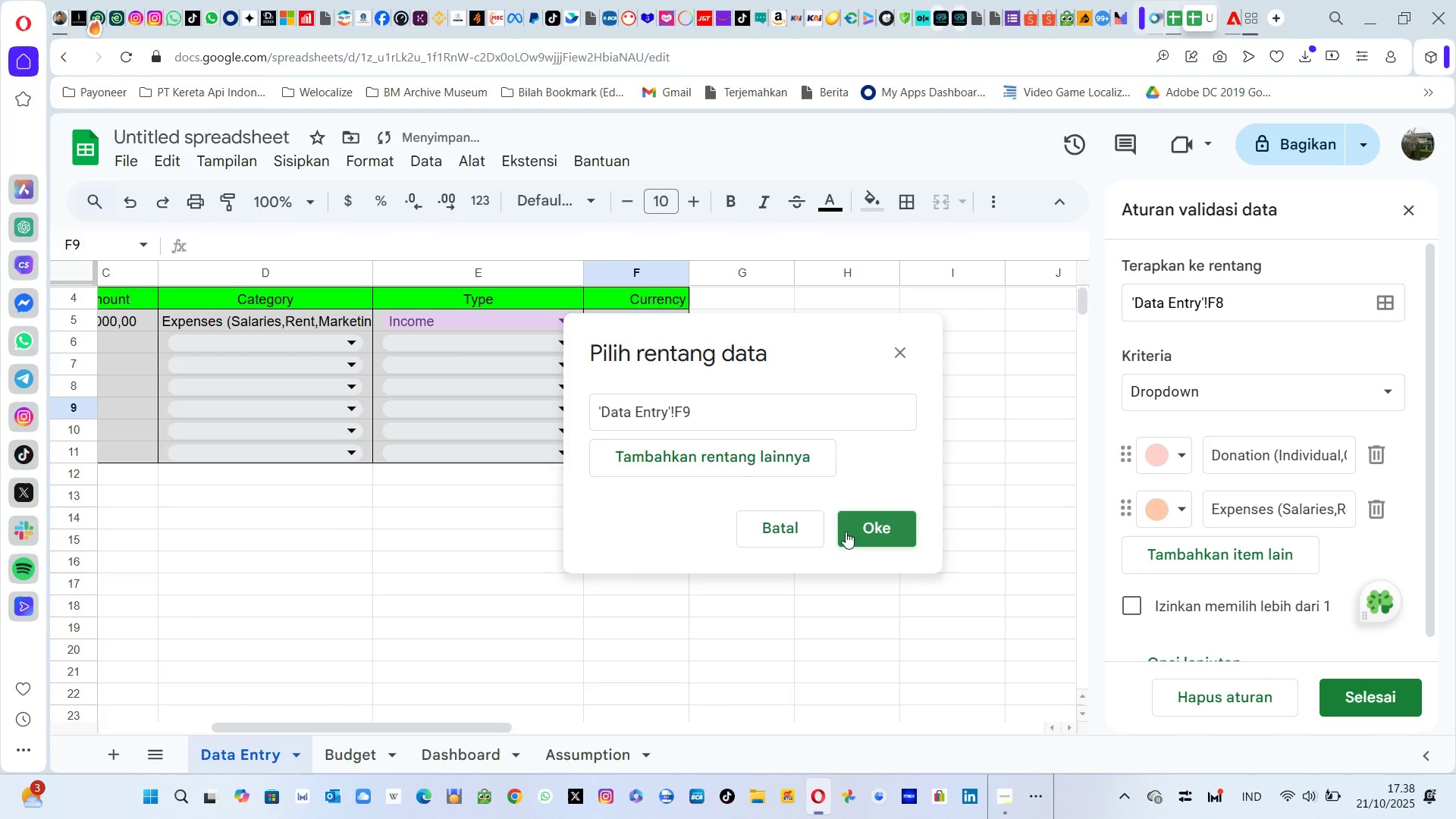 
left_click([846, 532])
 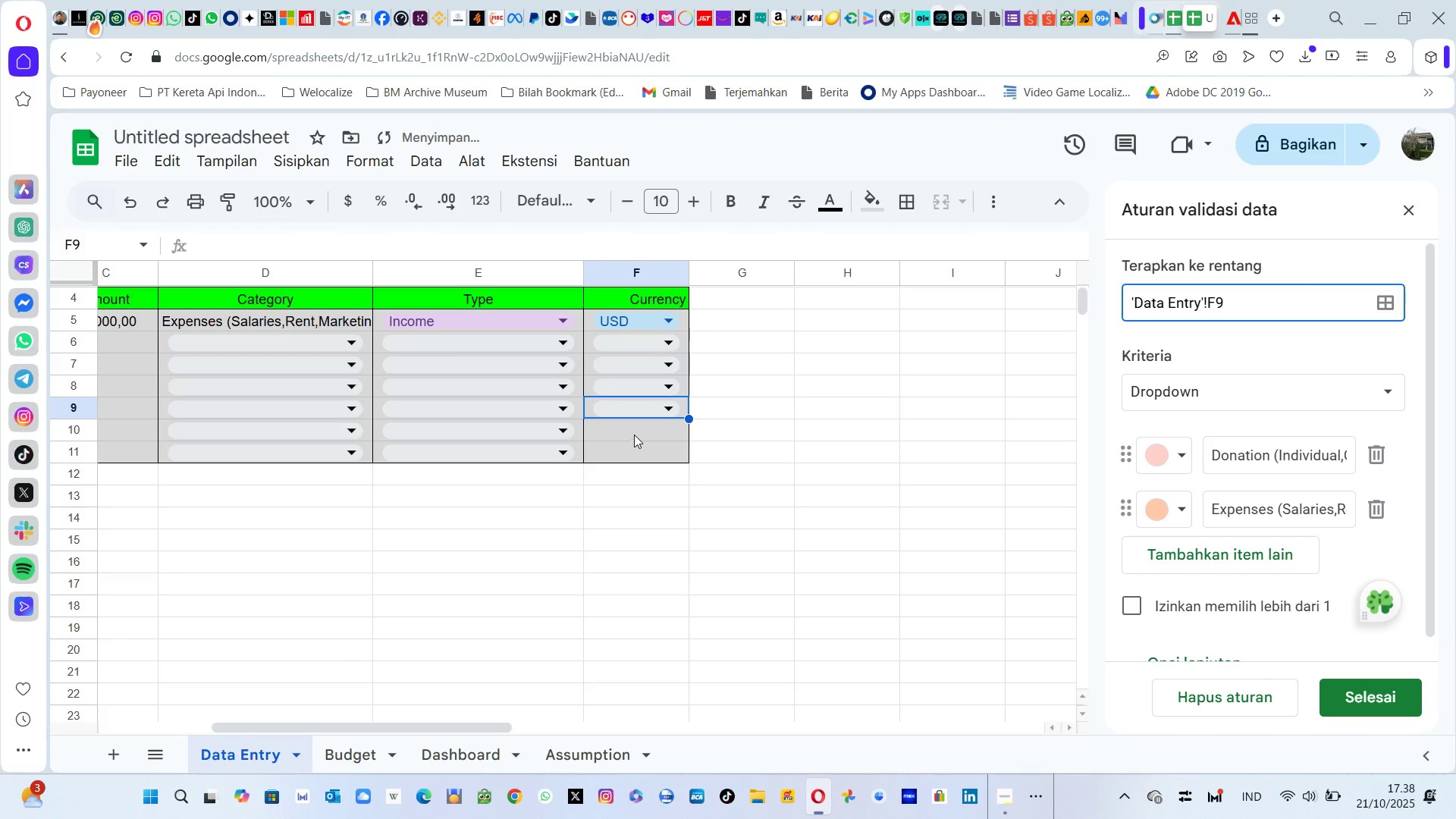 
left_click([631, 432])
 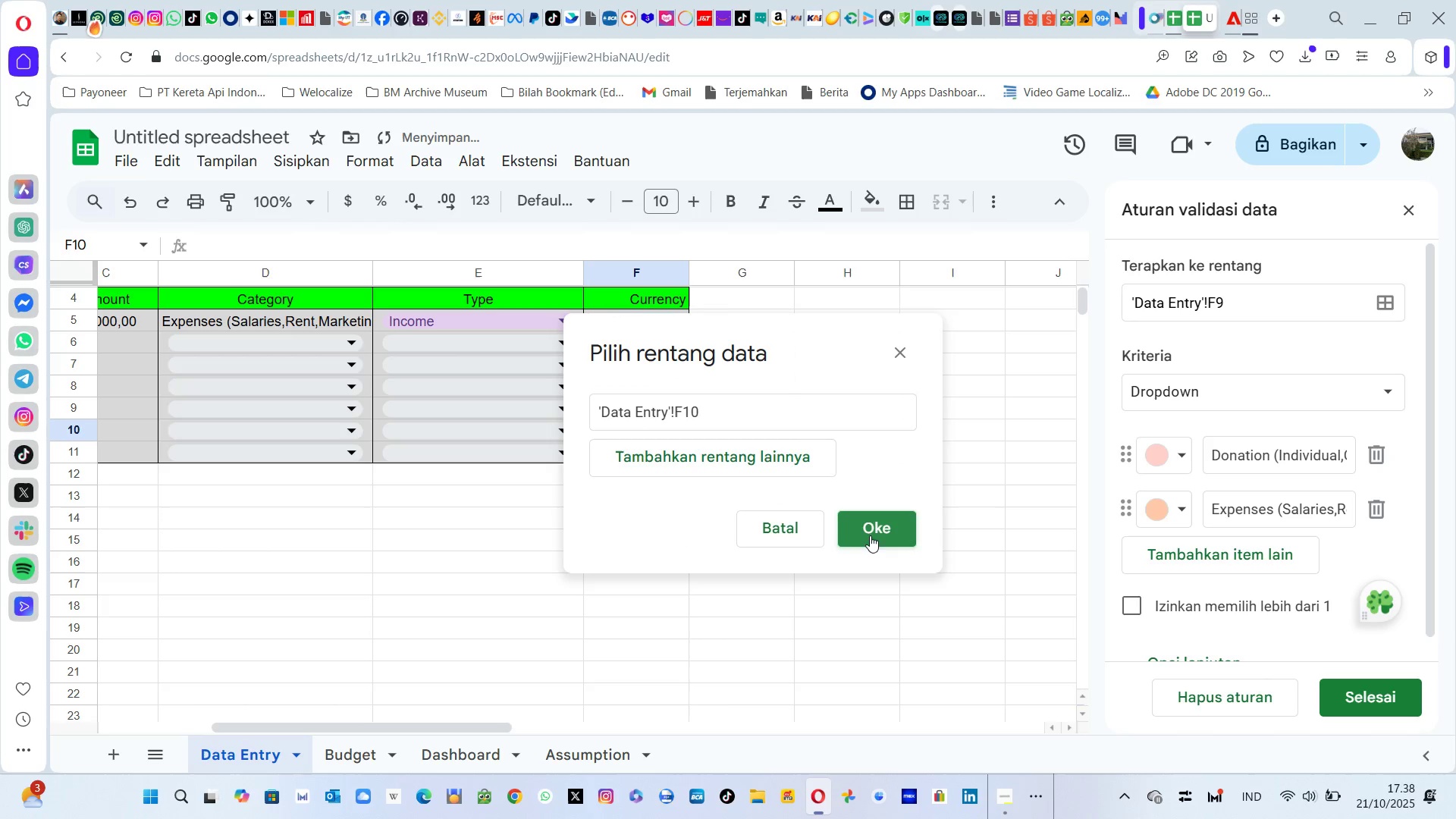 
left_click([872, 531])
 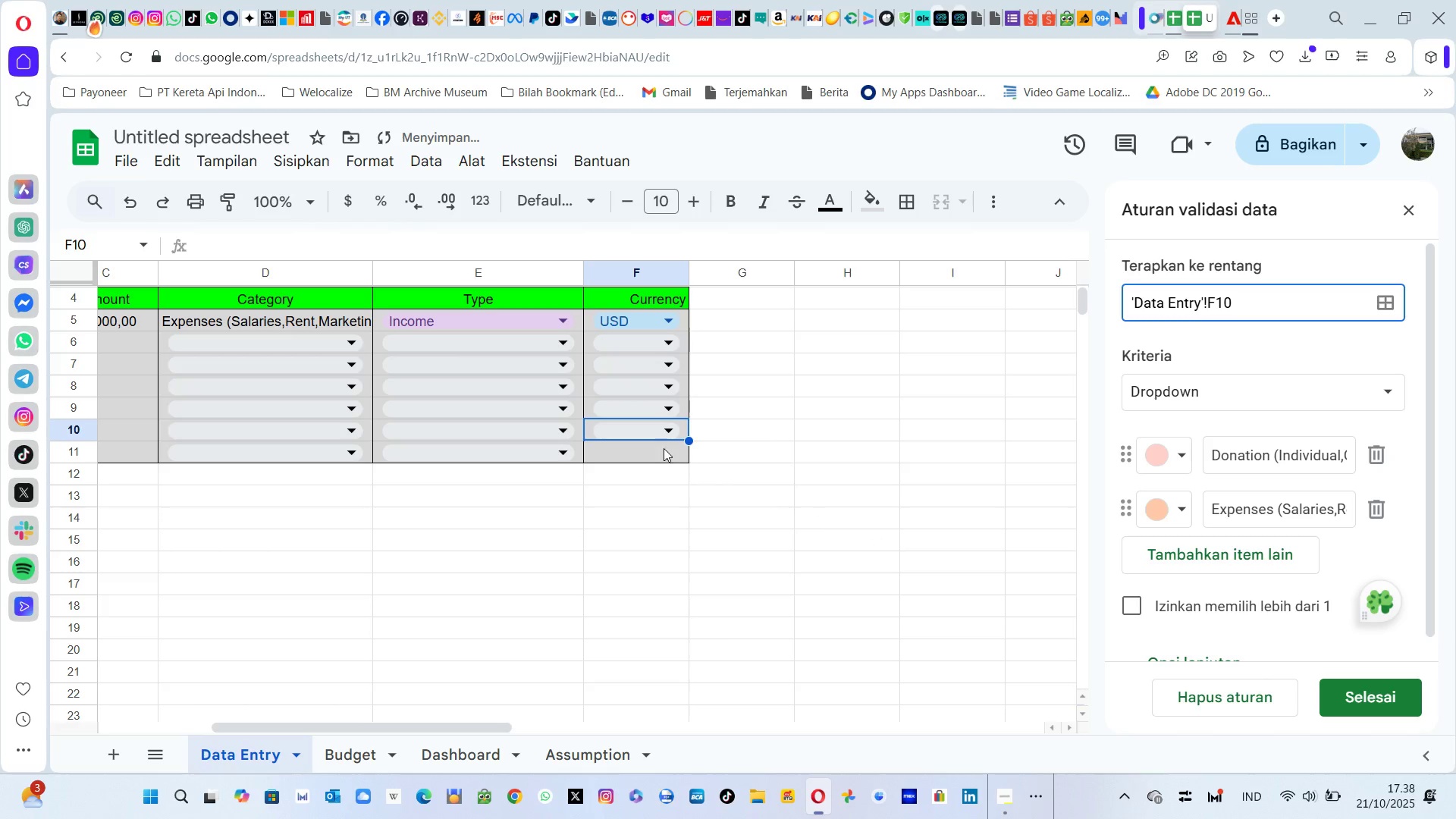 
left_click([651, 452])
 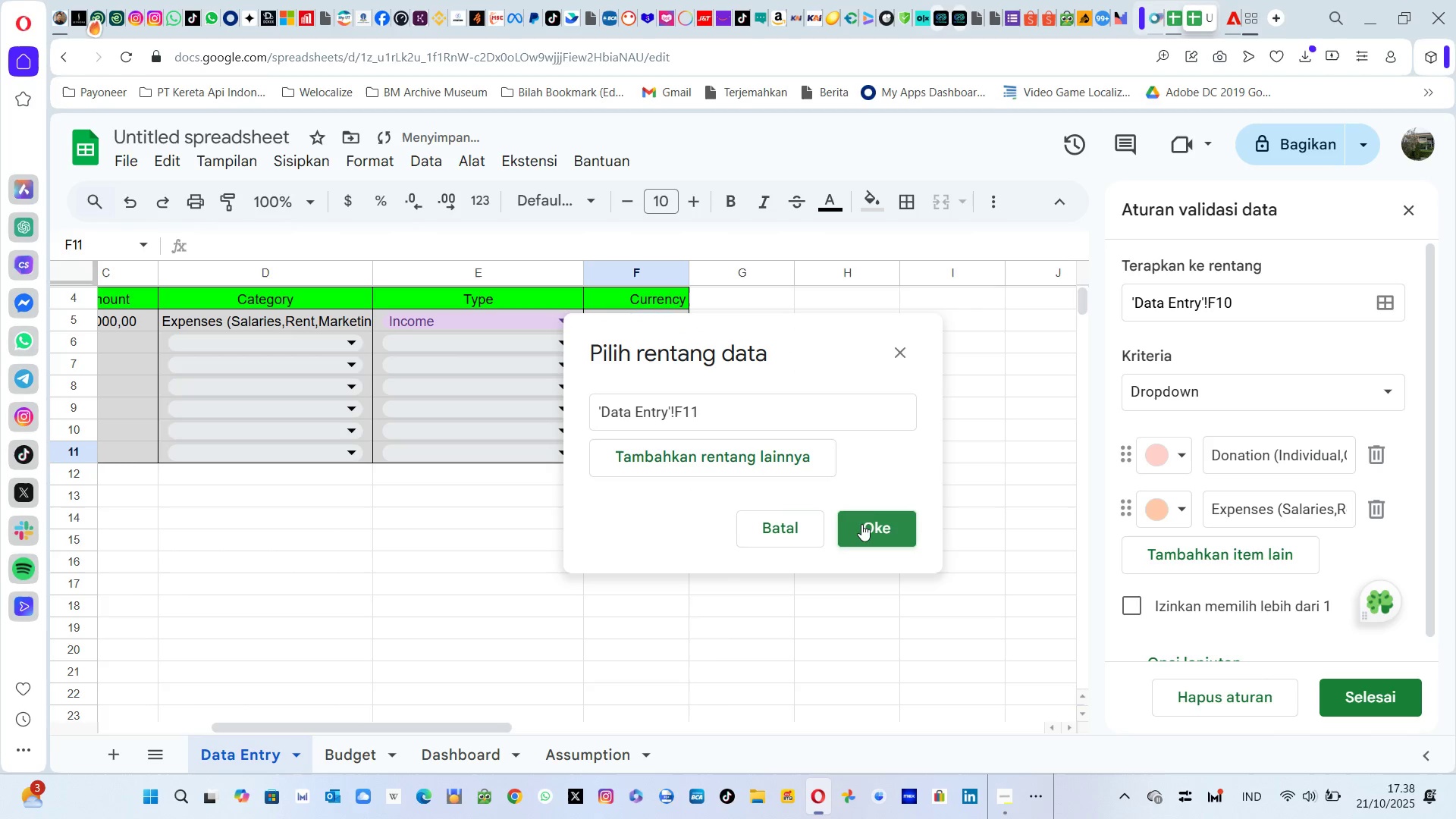 
left_click([869, 524])
 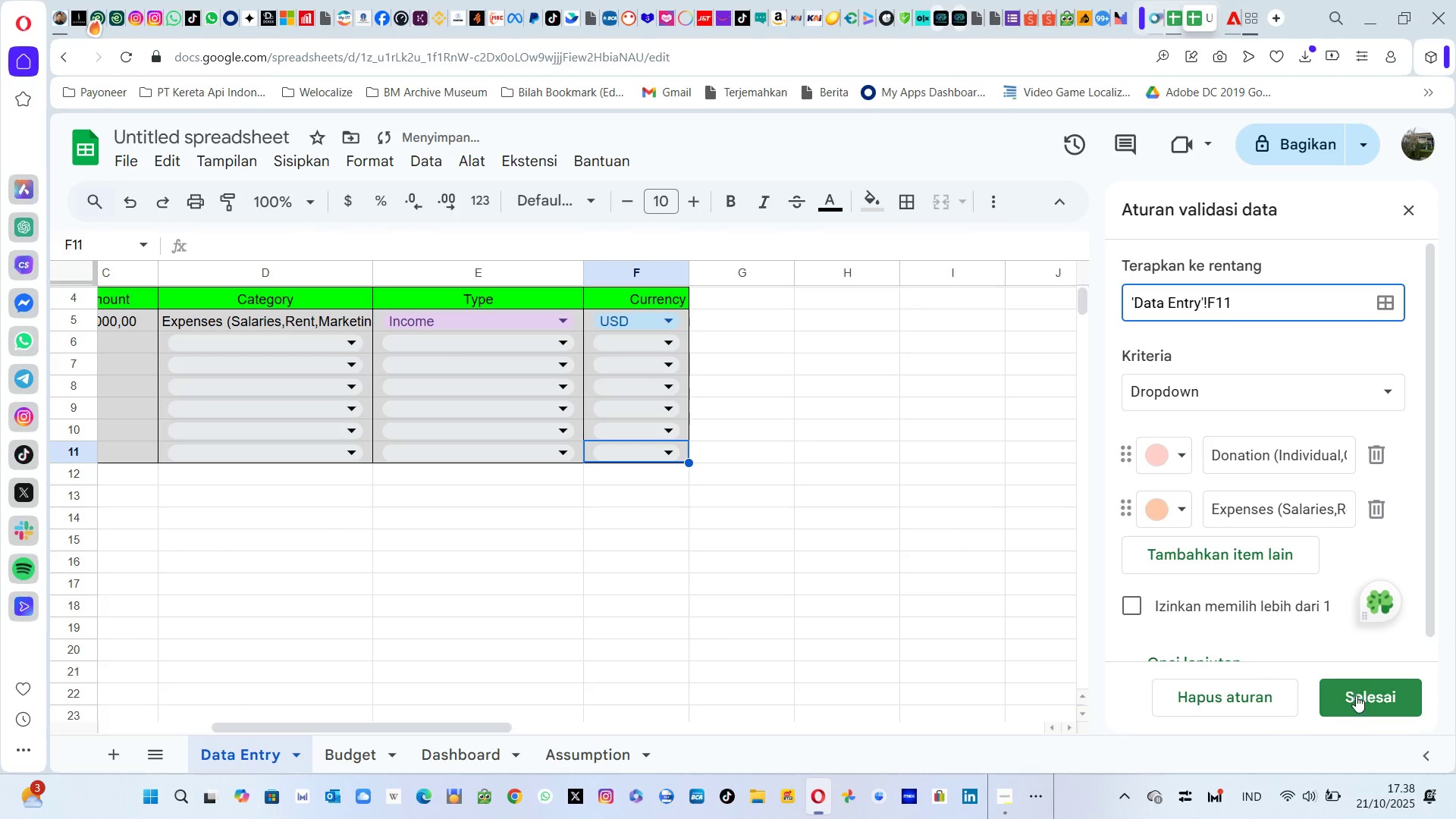 
left_click([1361, 700])
 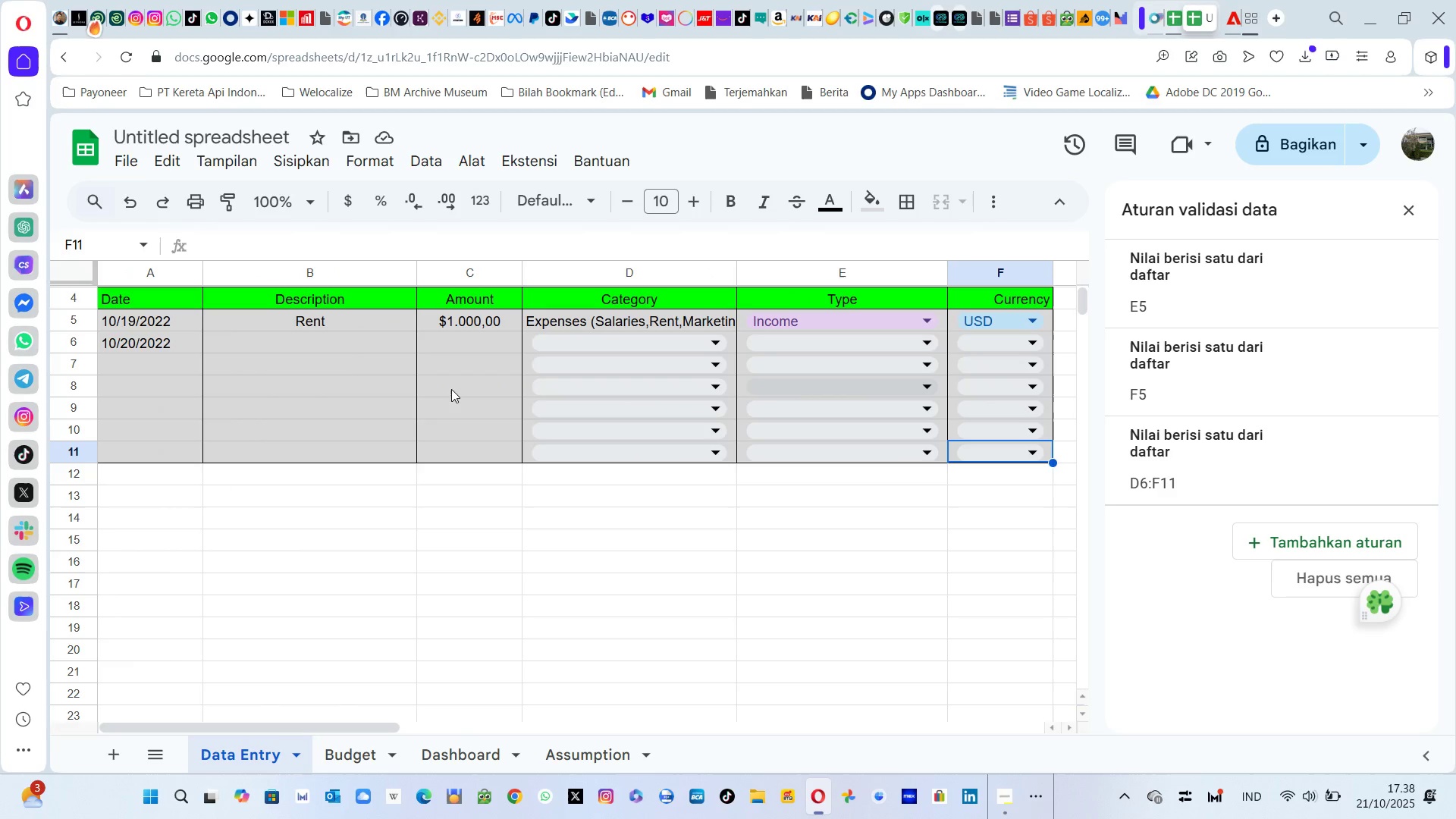 
wait(6.4)
 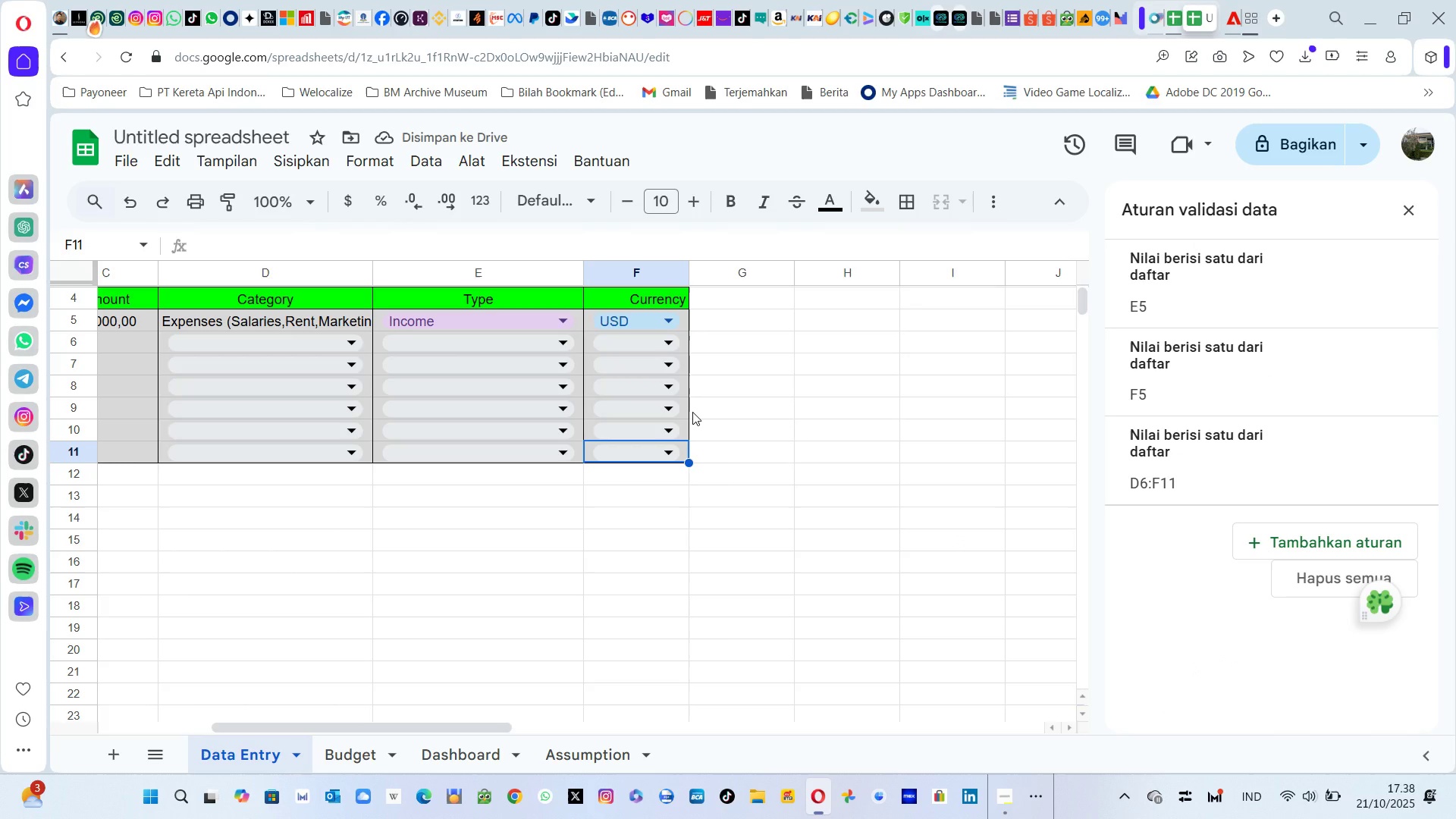 
left_click([544, 337])
 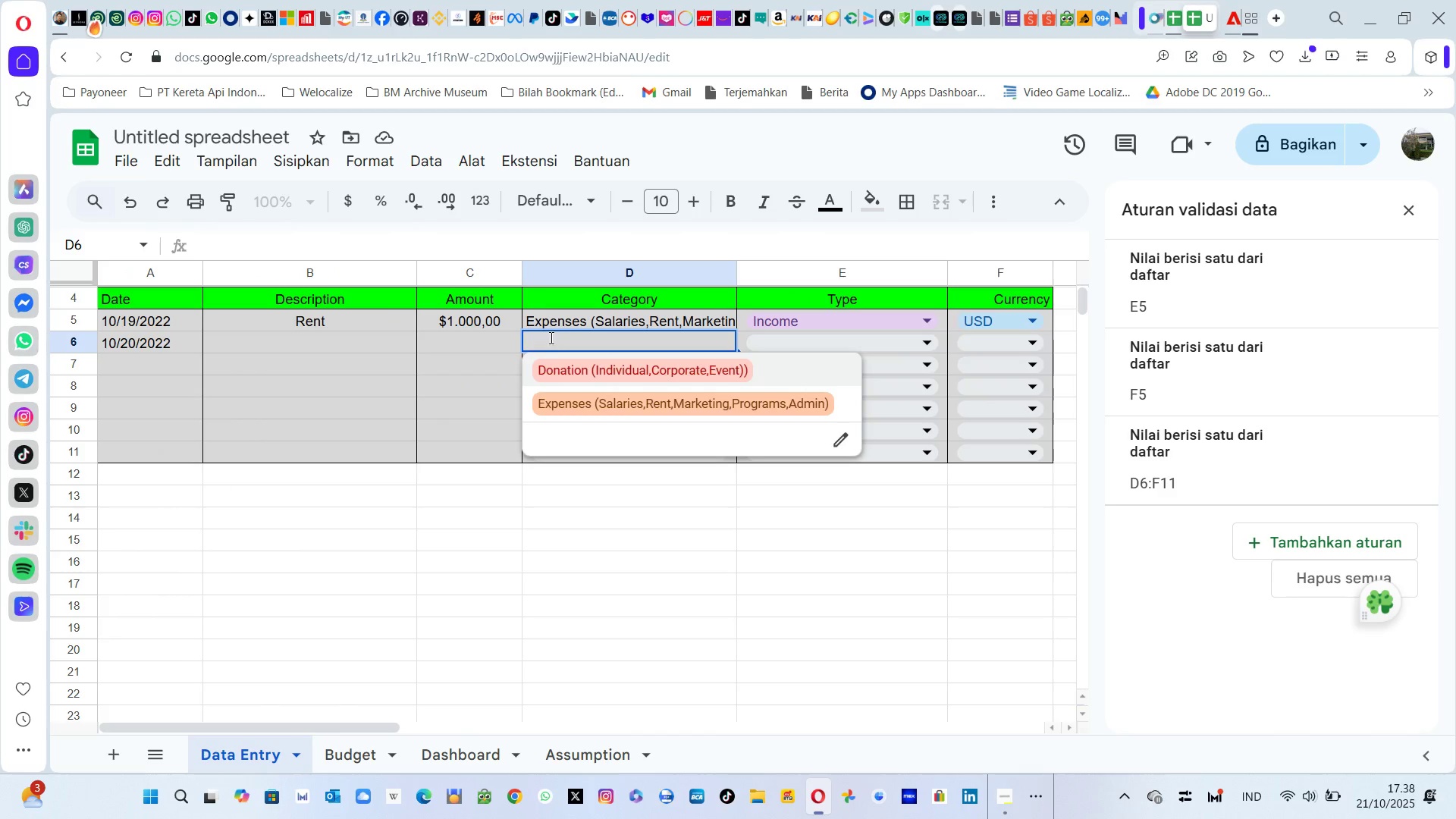 
left_click([552, 337])
 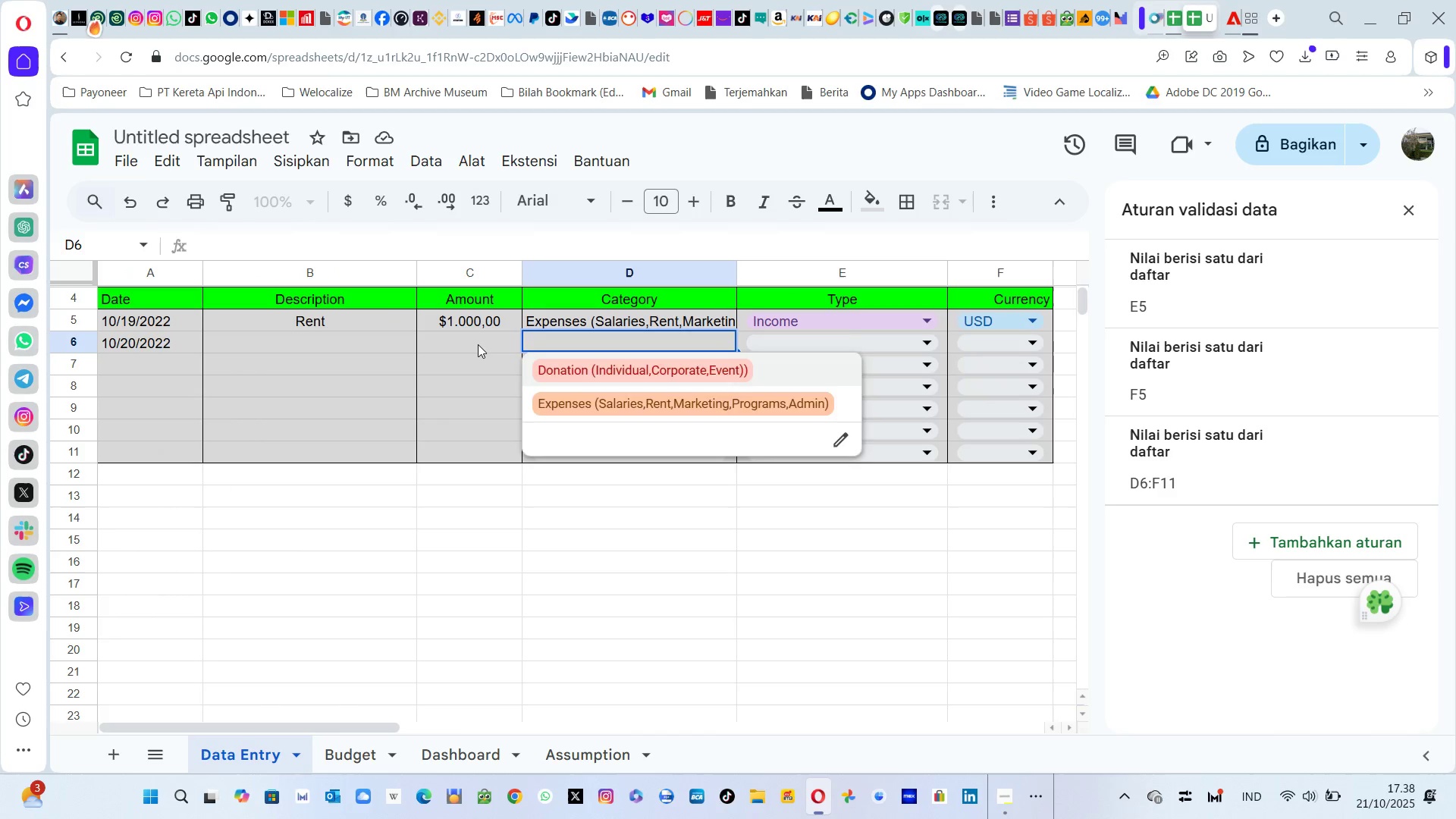 
left_click([478, 344])
 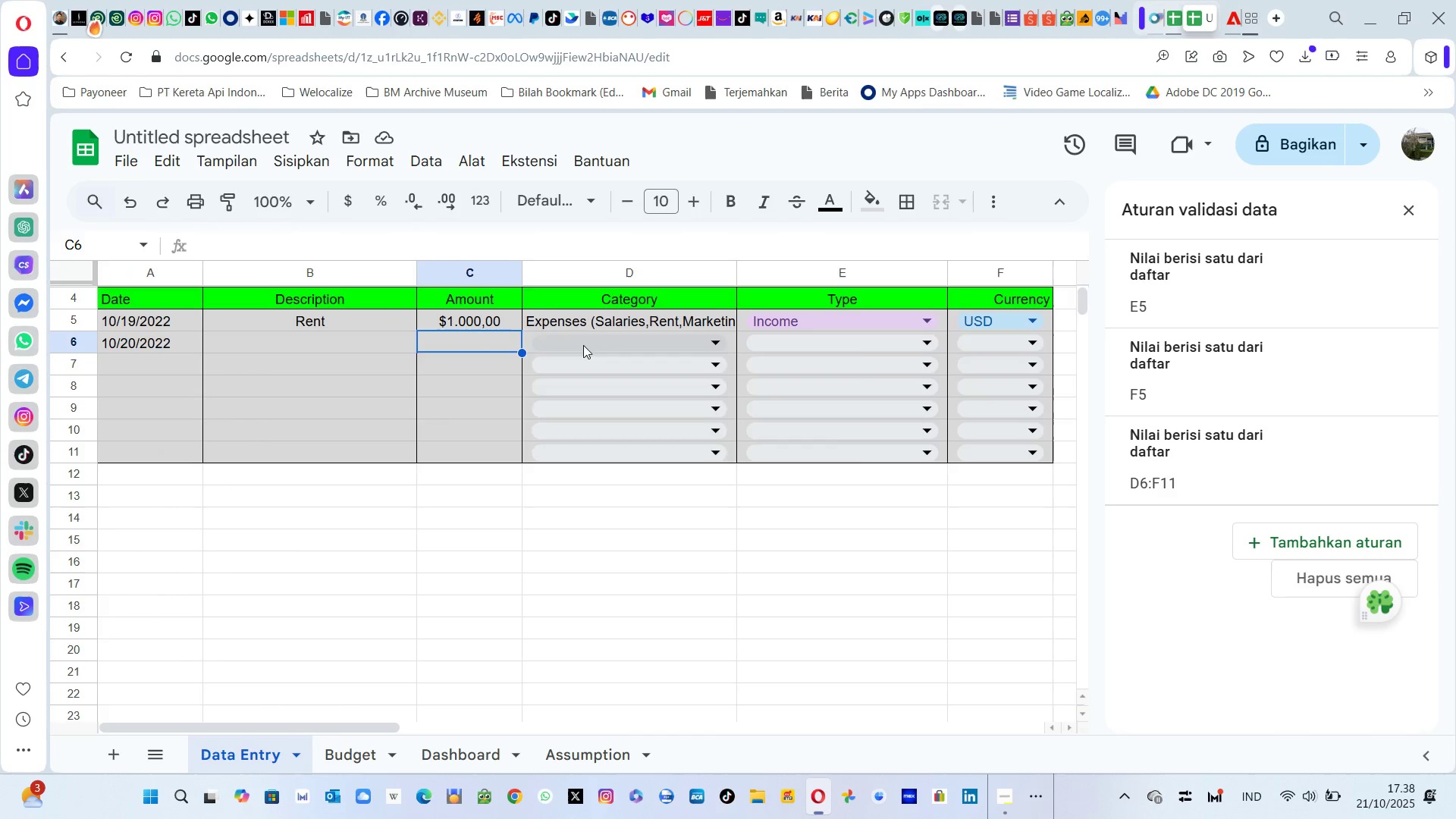 
left_click([583, 345])
 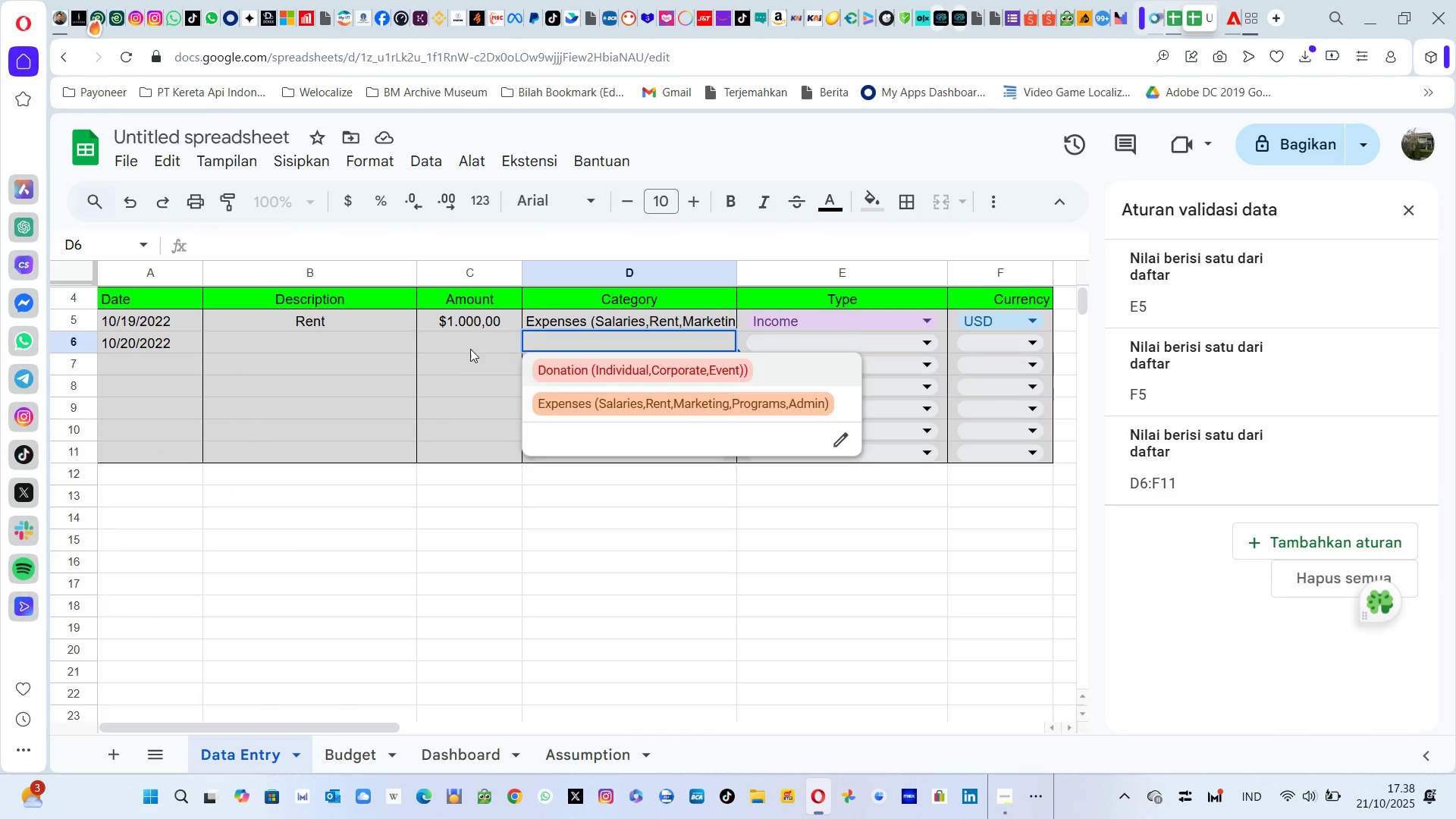 
left_click([469, 349])
 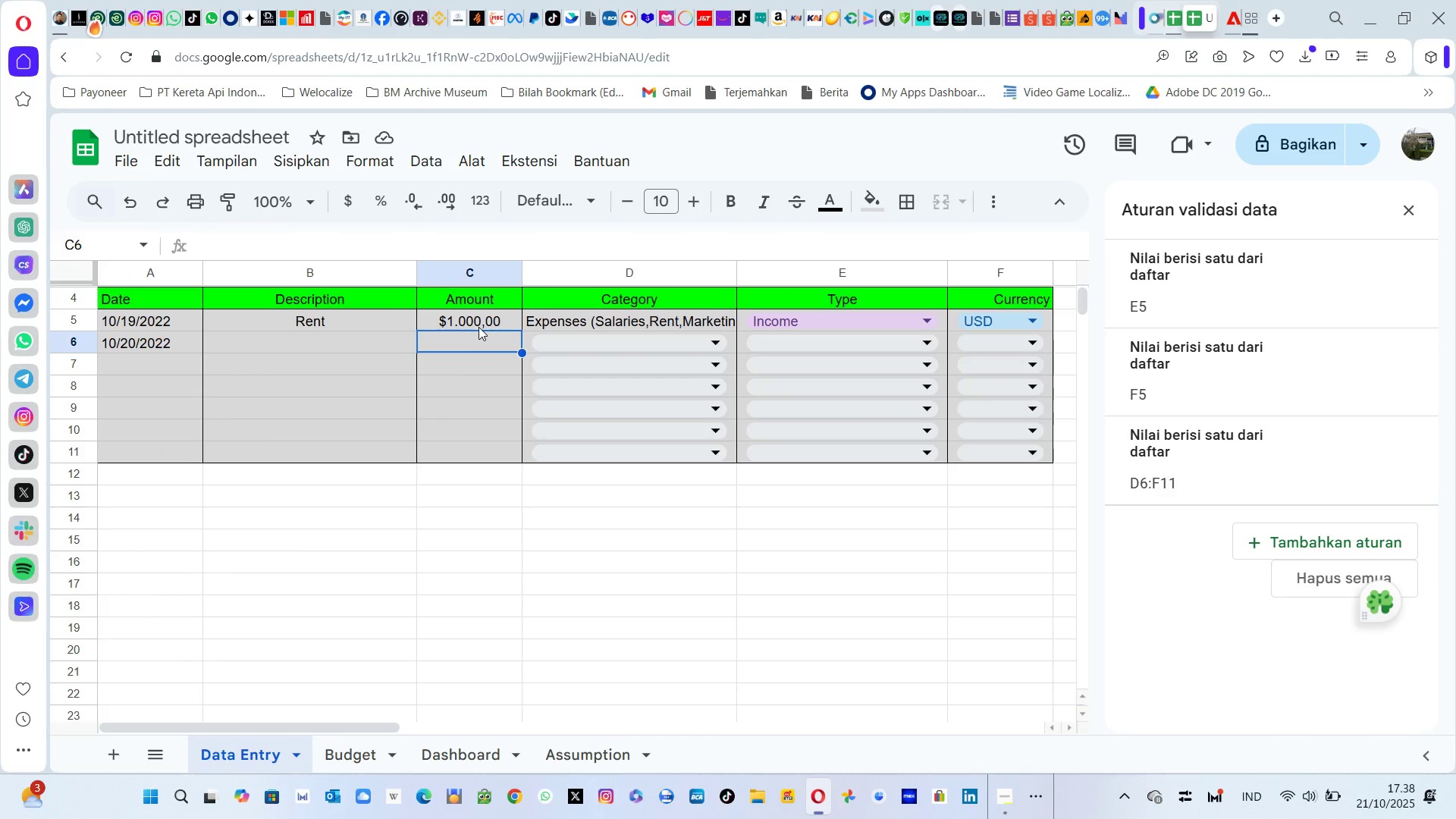 
left_click([479, 327])
 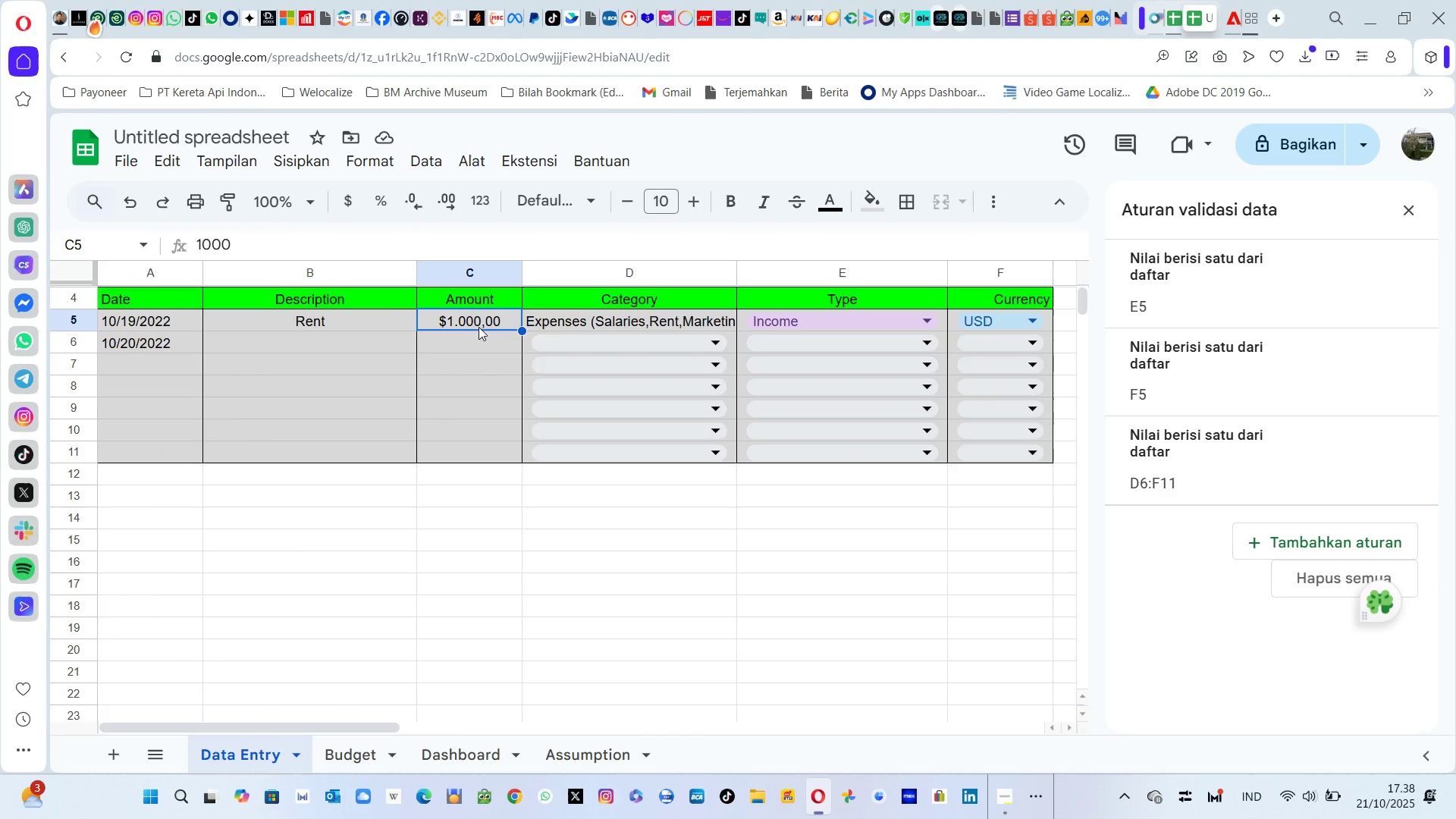 
type(12)
key(Backspace)
type(500)
 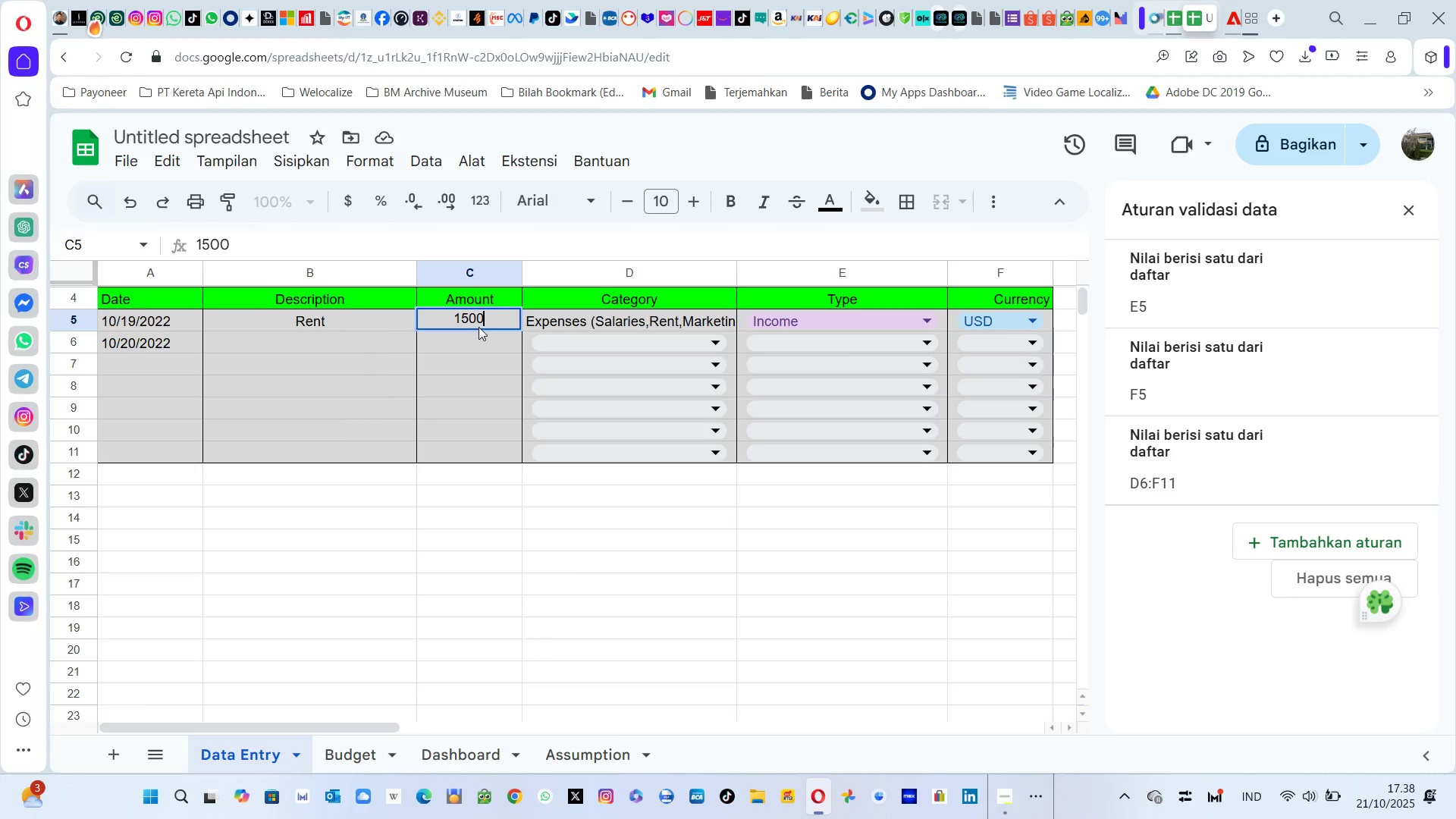 
key(Enter)
 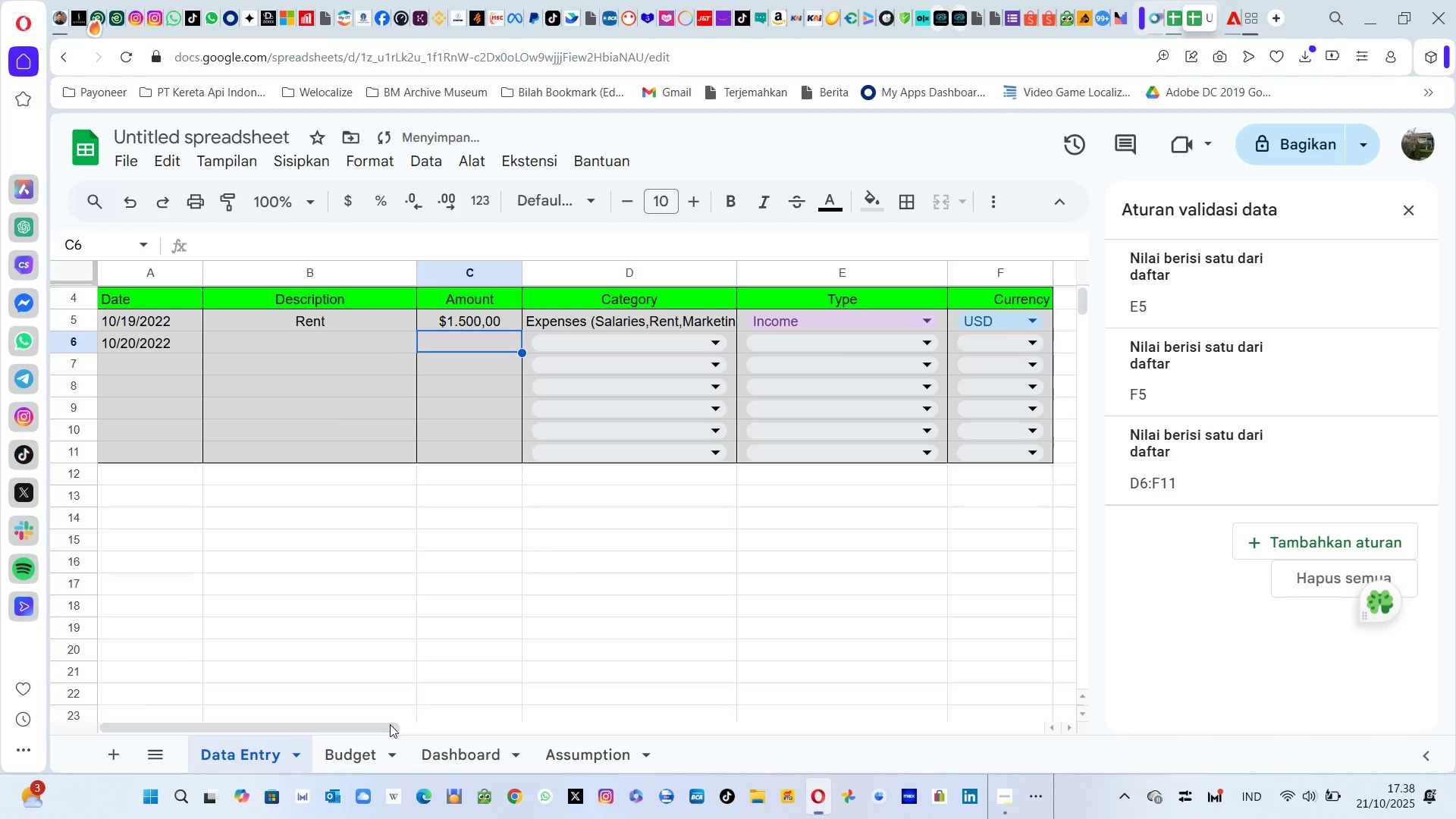 
left_click([358, 760])
 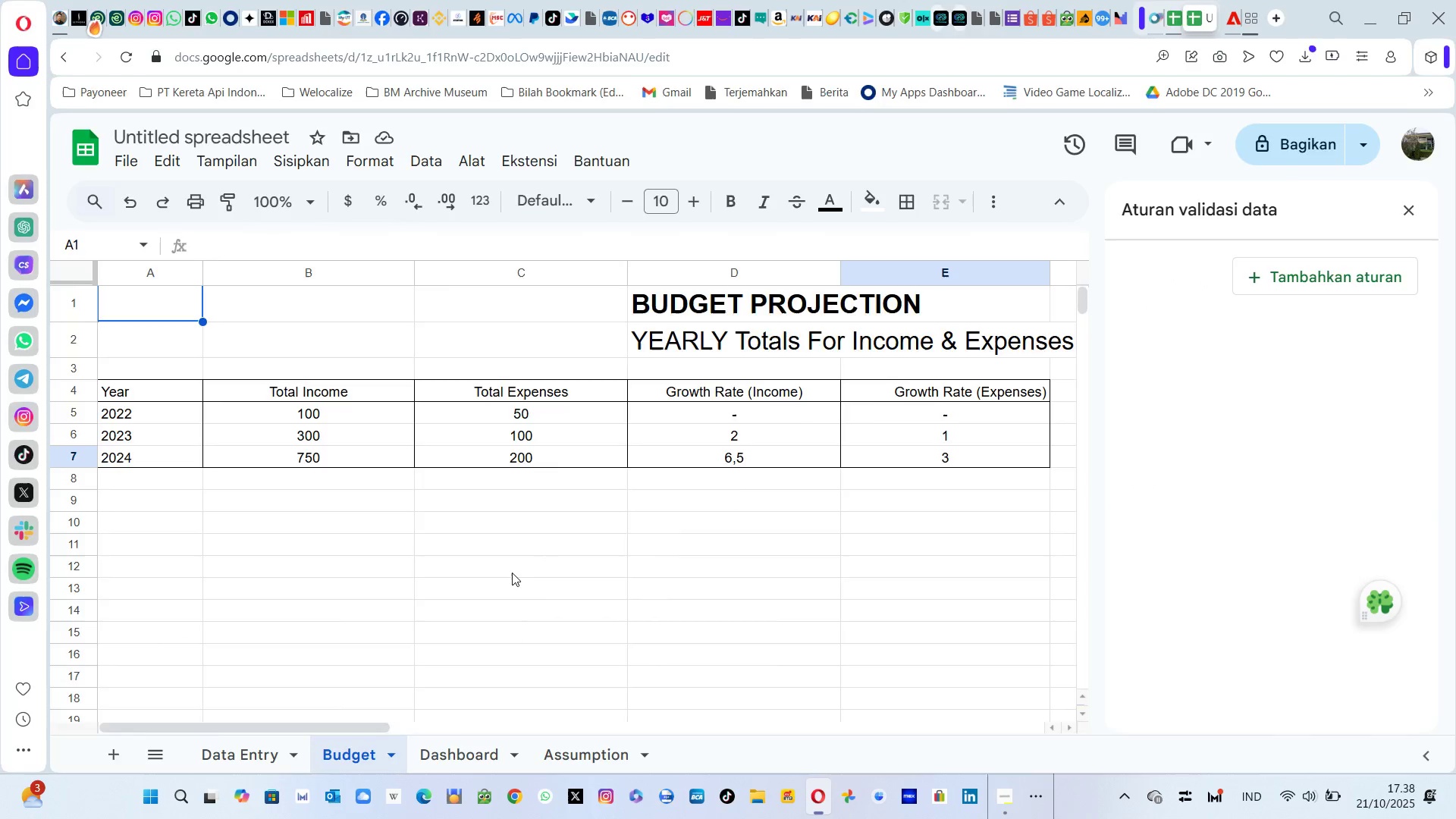 
key(Alt+AltLeft)
 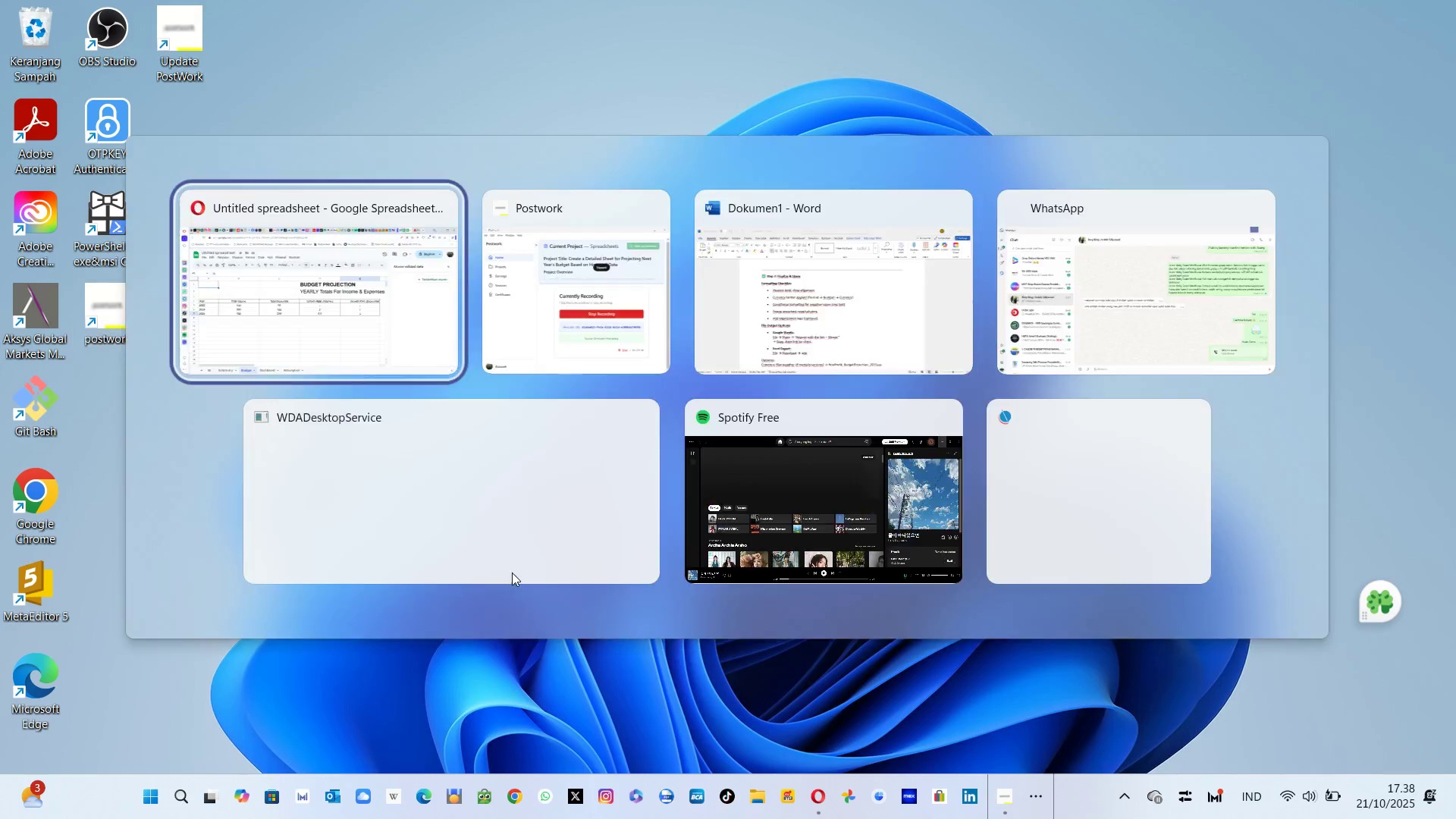 
key(Alt+Tab)
 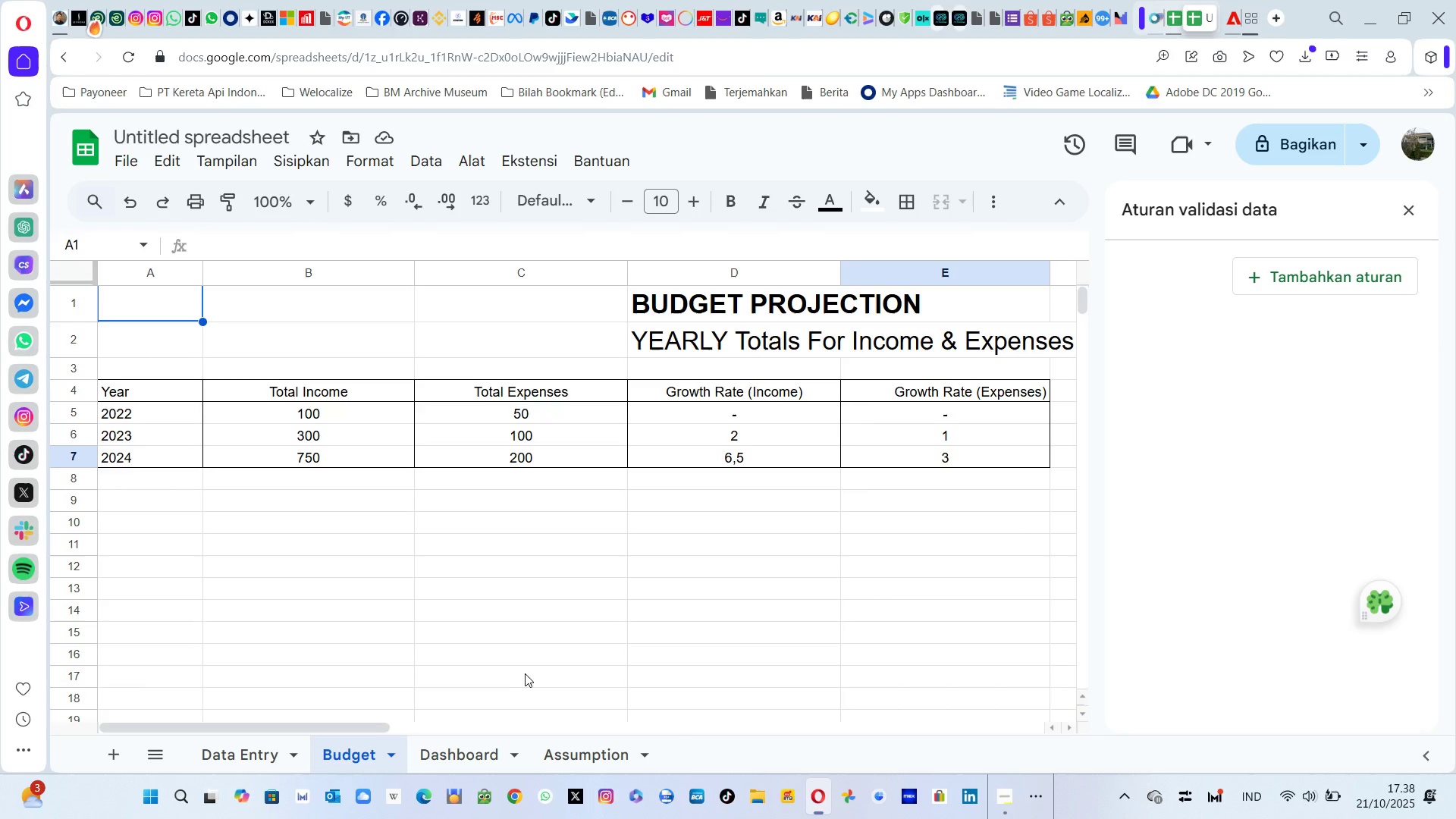 
left_click([474, 744])
 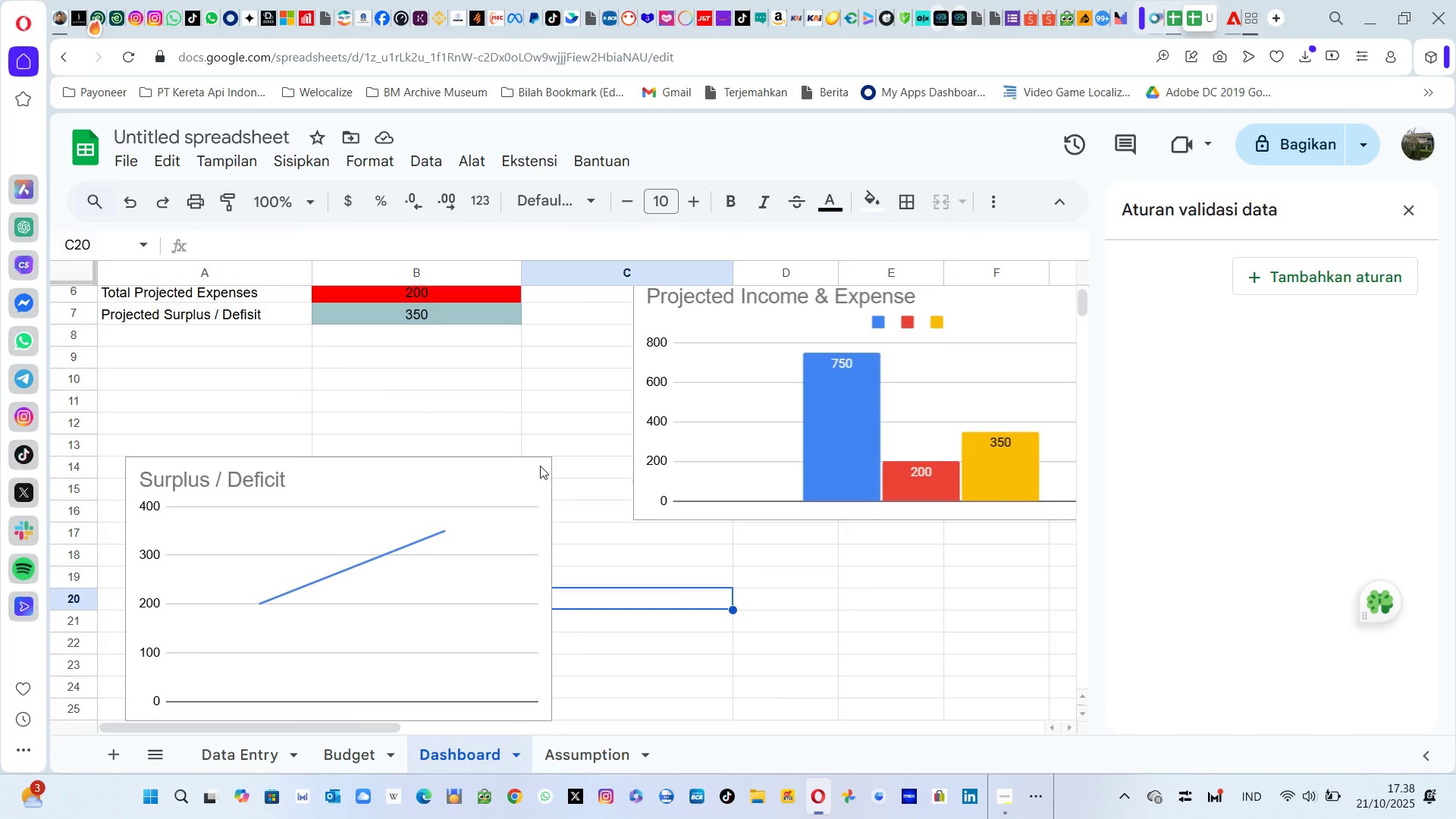 
left_click([353, 755])
 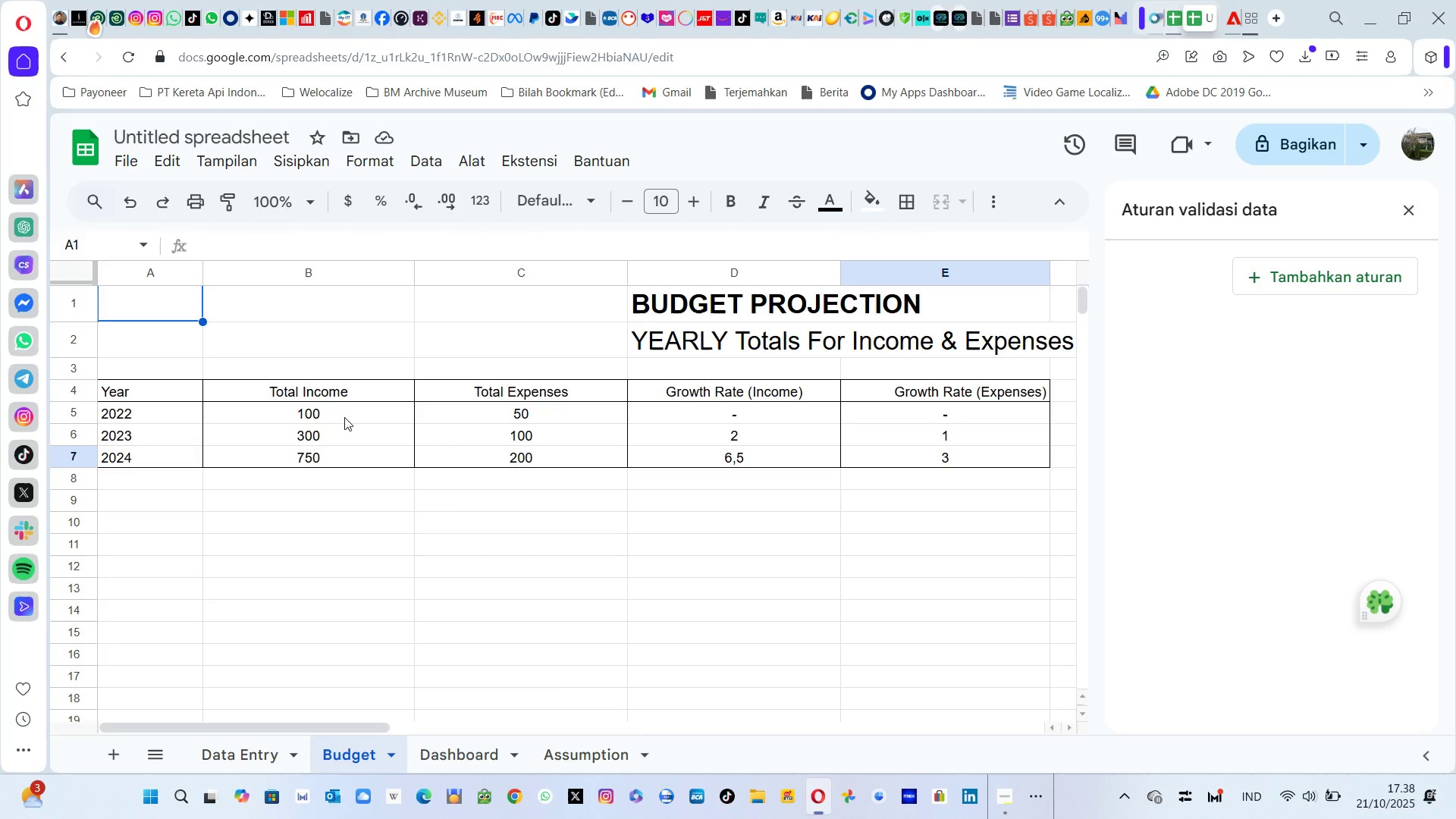 
left_click([336, 417])
 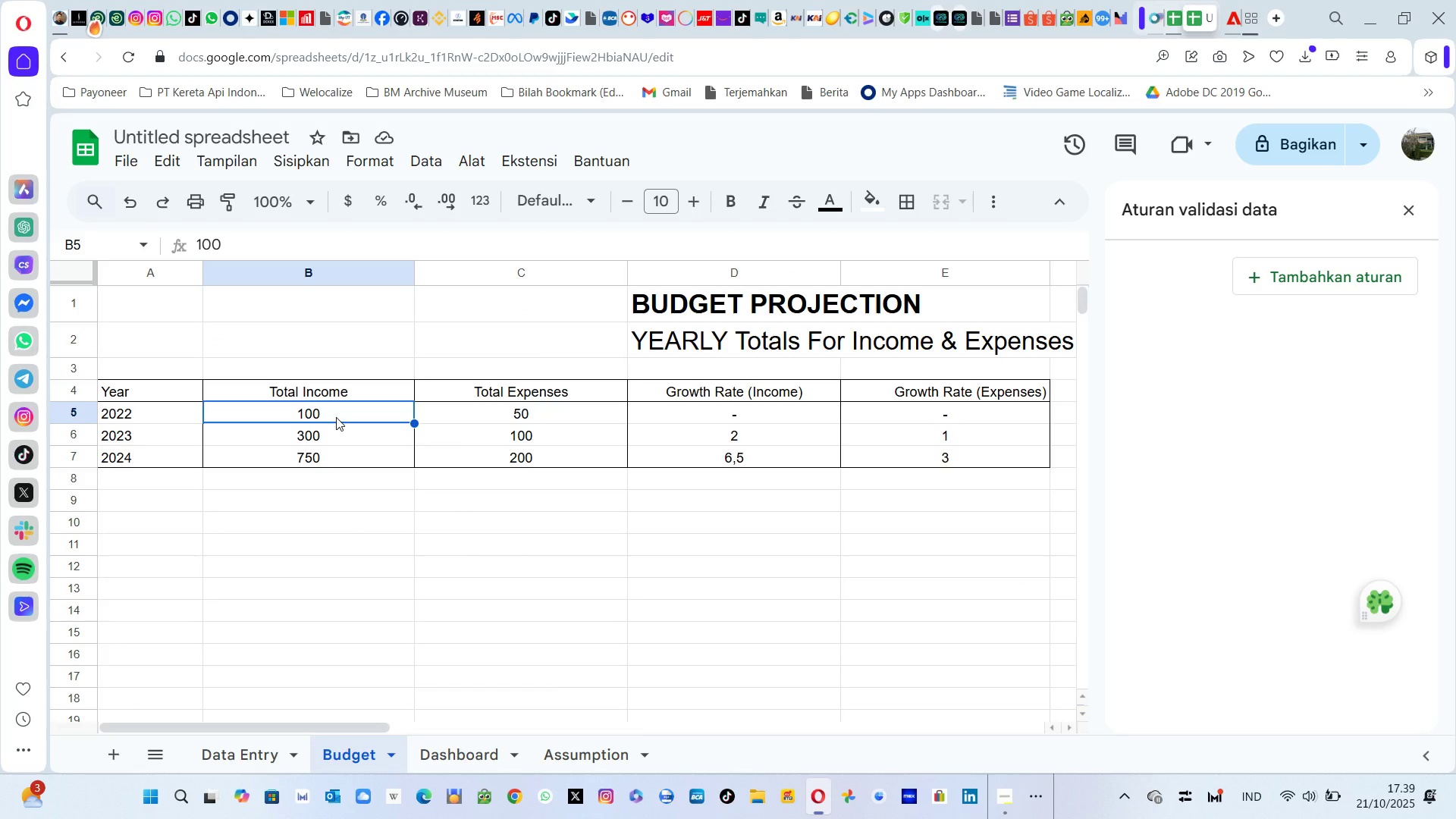 
type(200)
 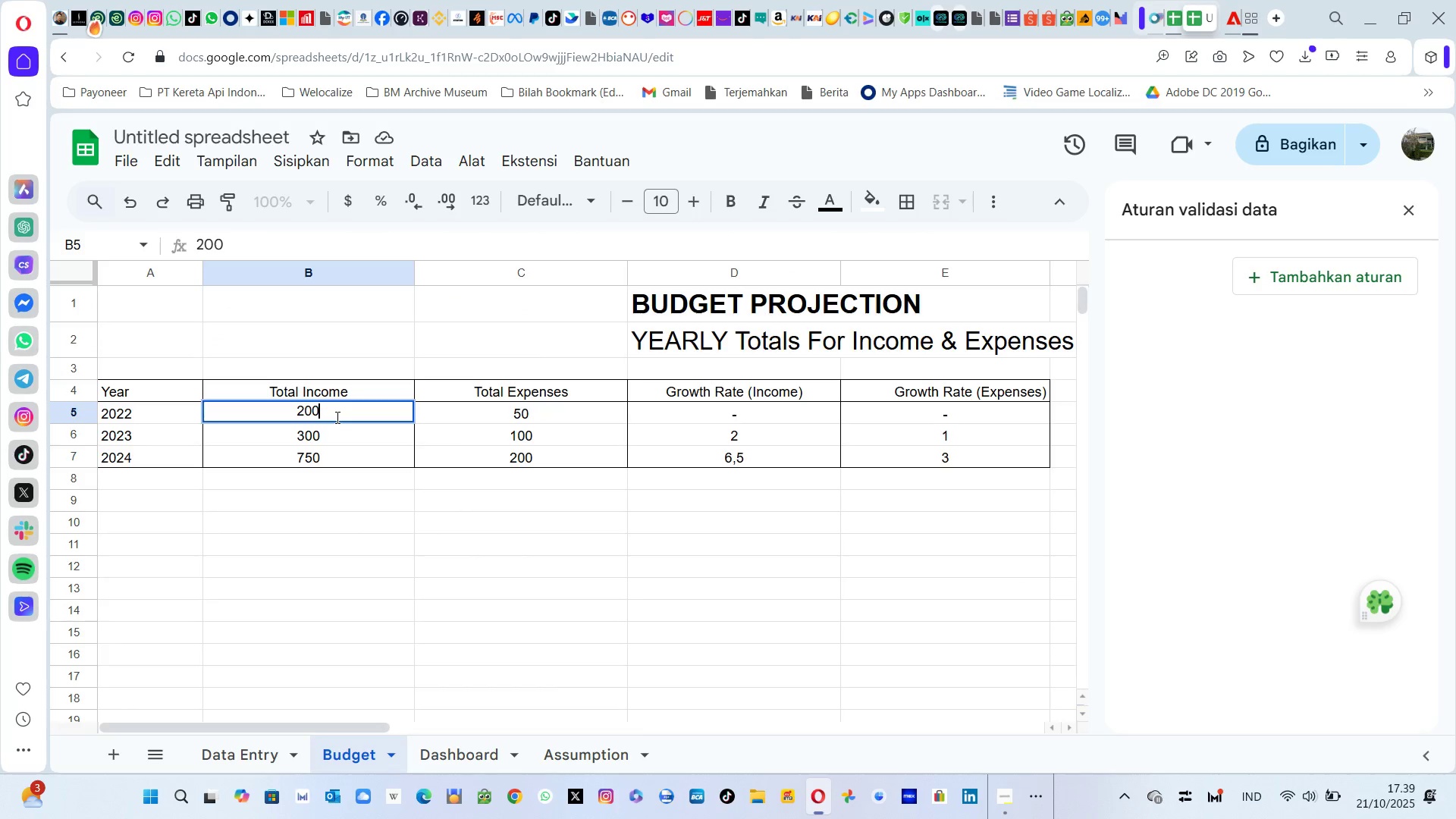 
key(Enter)
 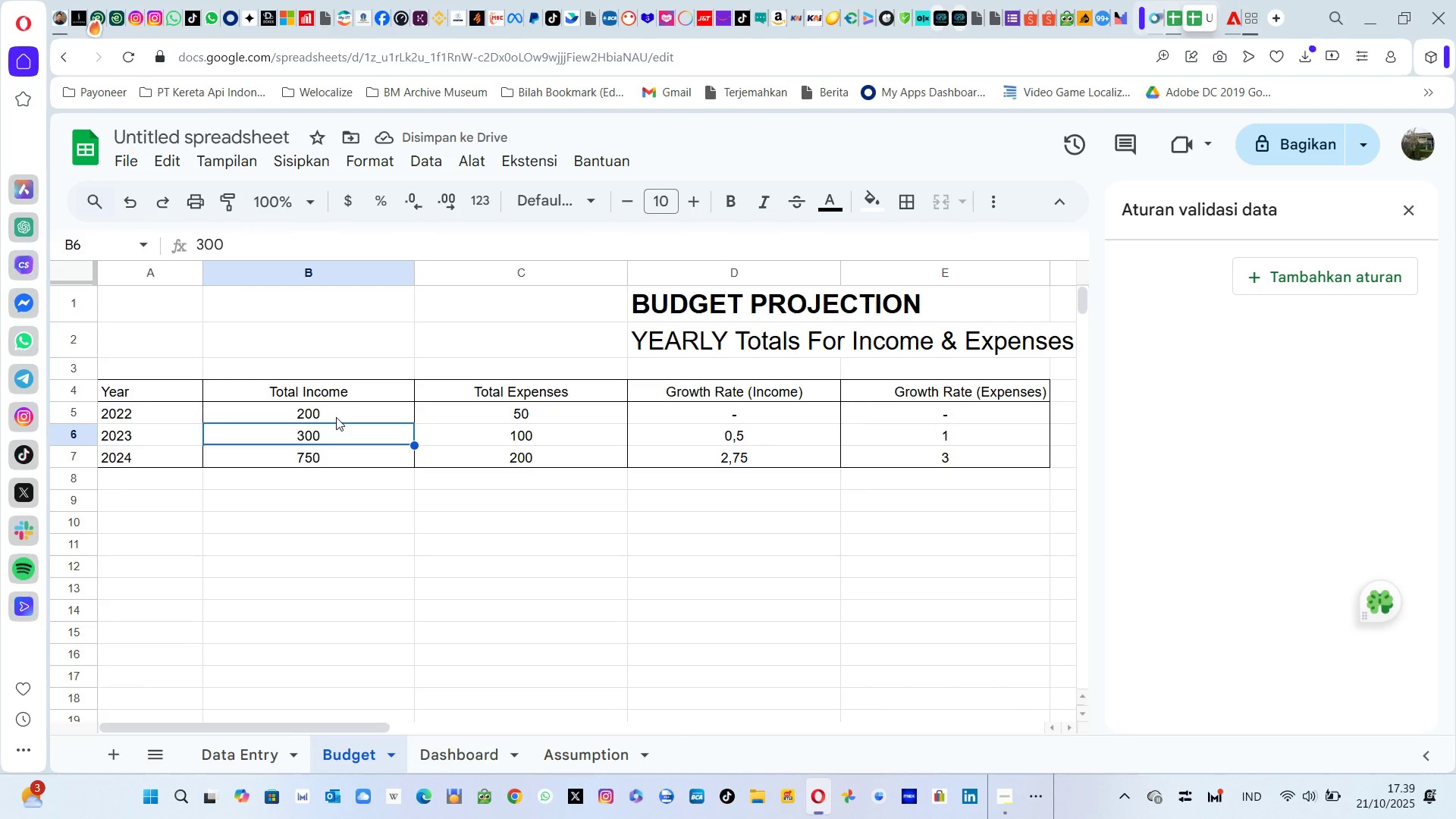 
wait(5.74)
 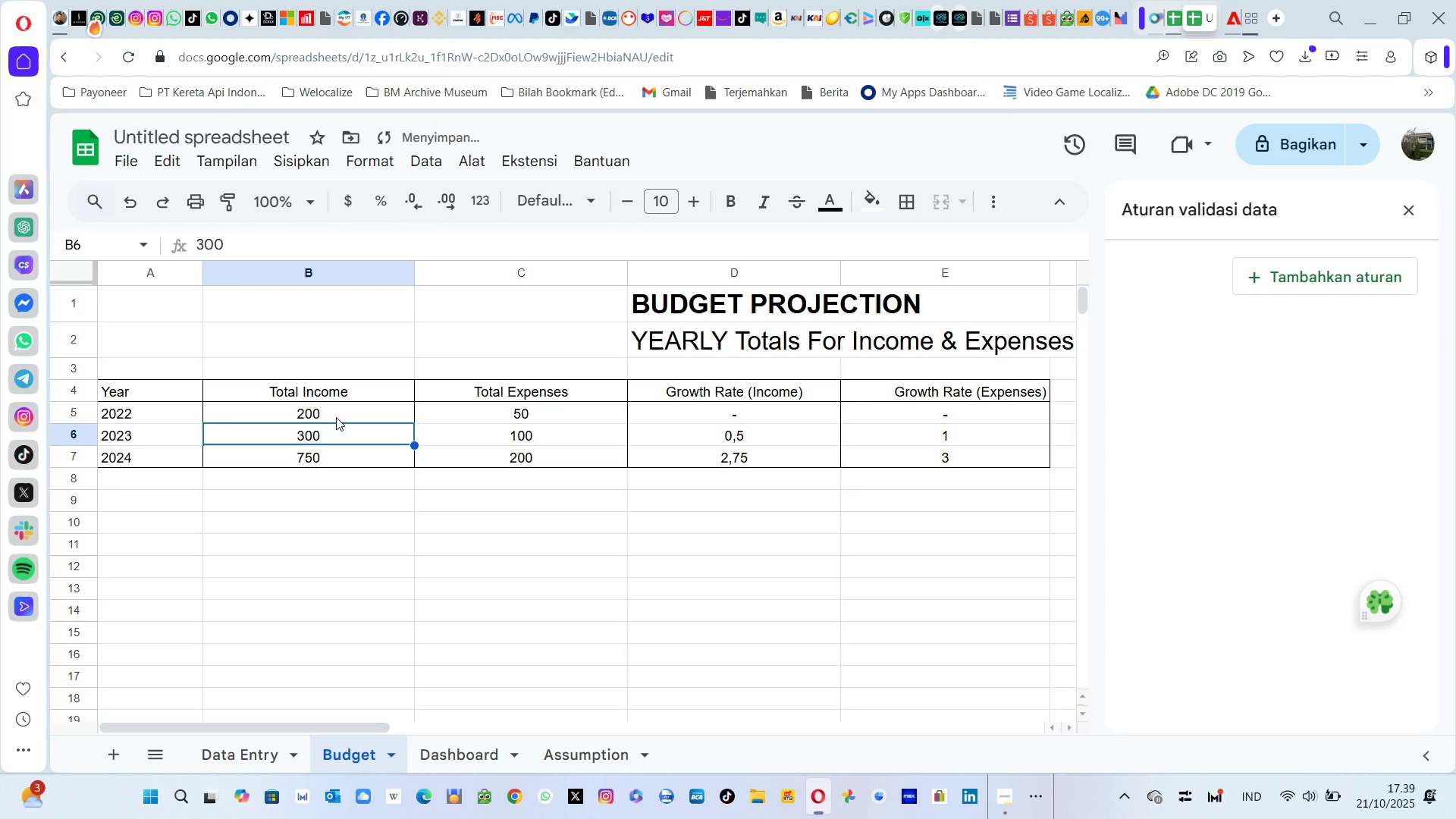 
type(500)
 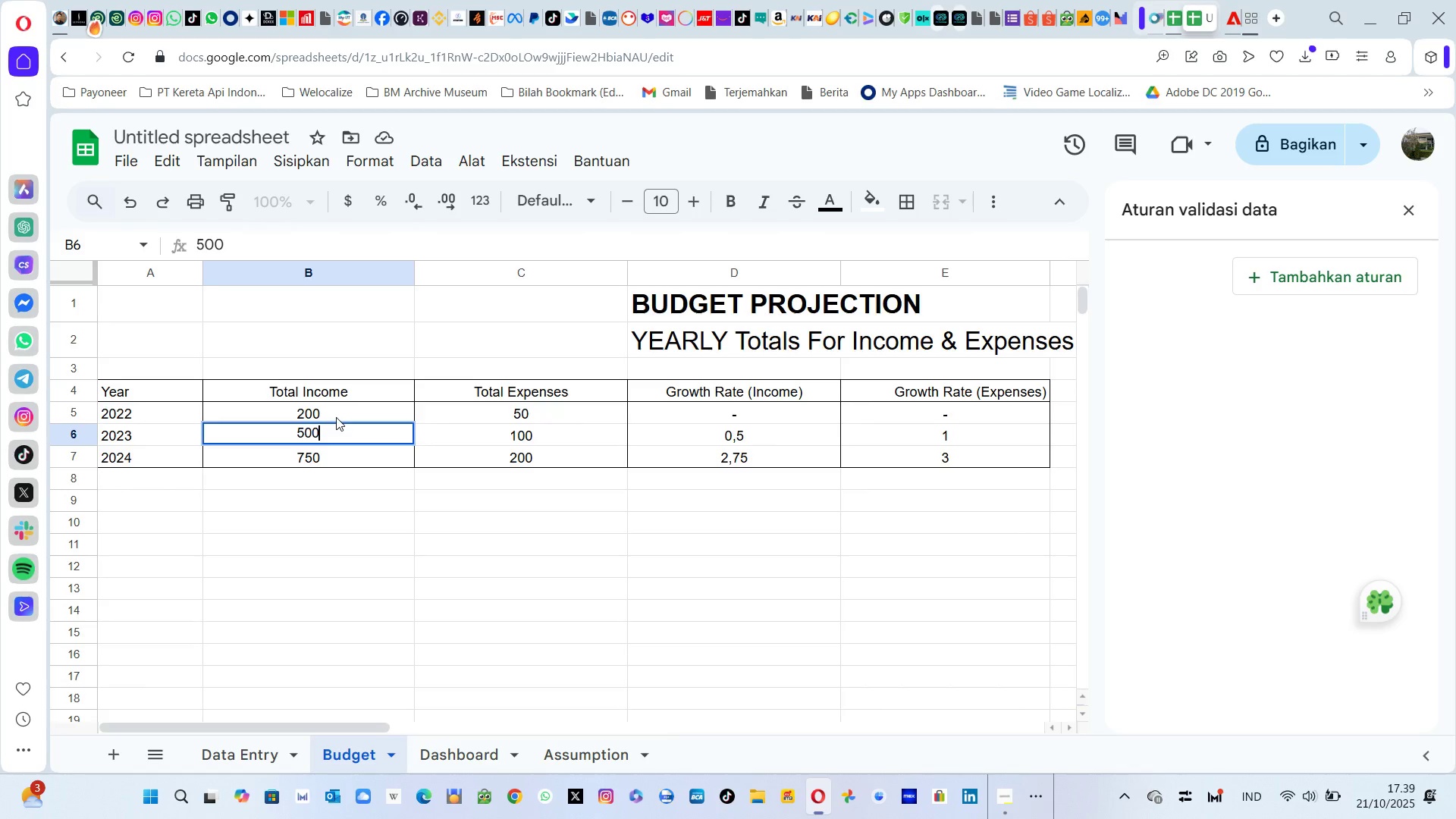 
key(Enter)
 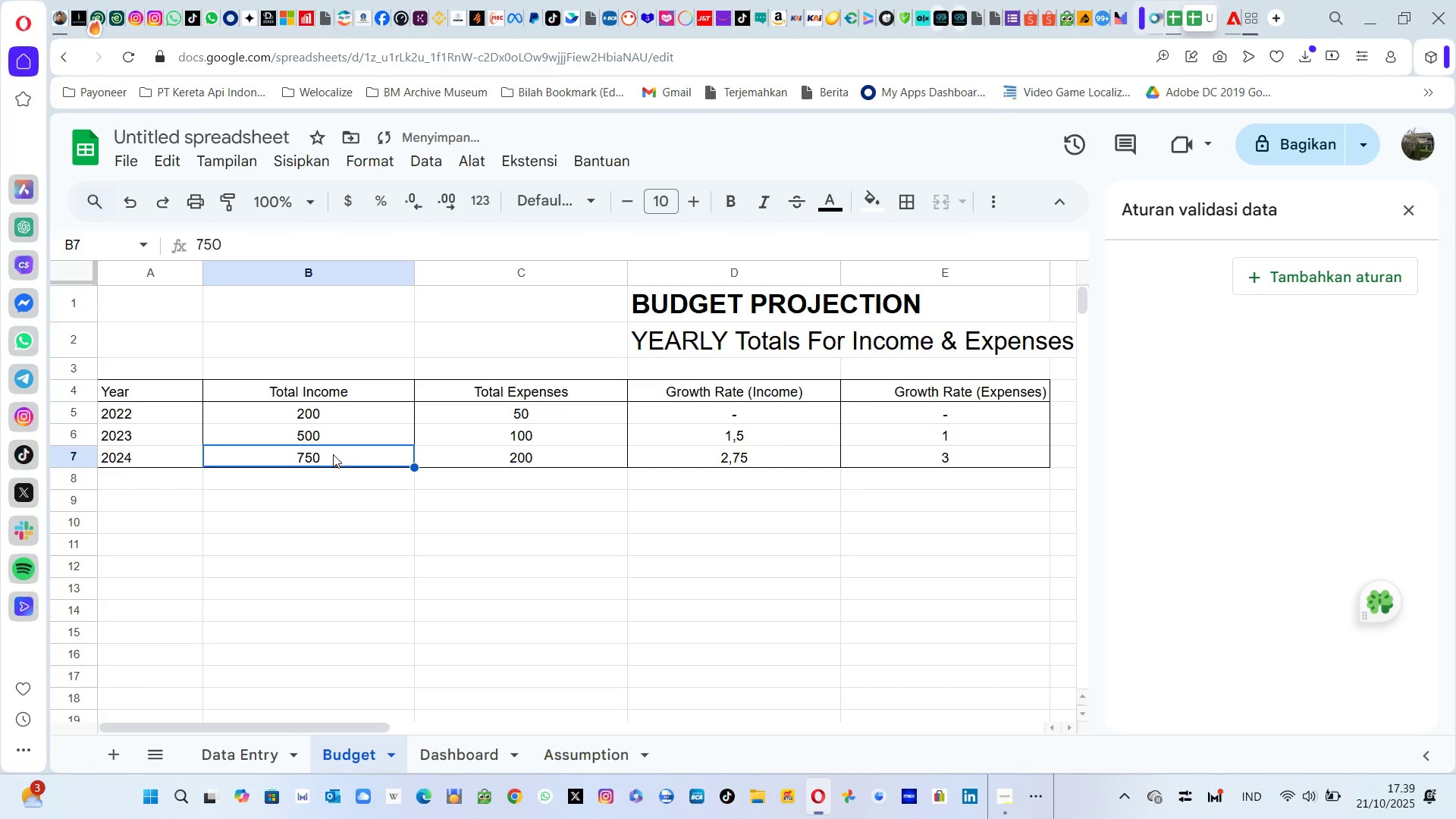 
left_click([333, 455])
 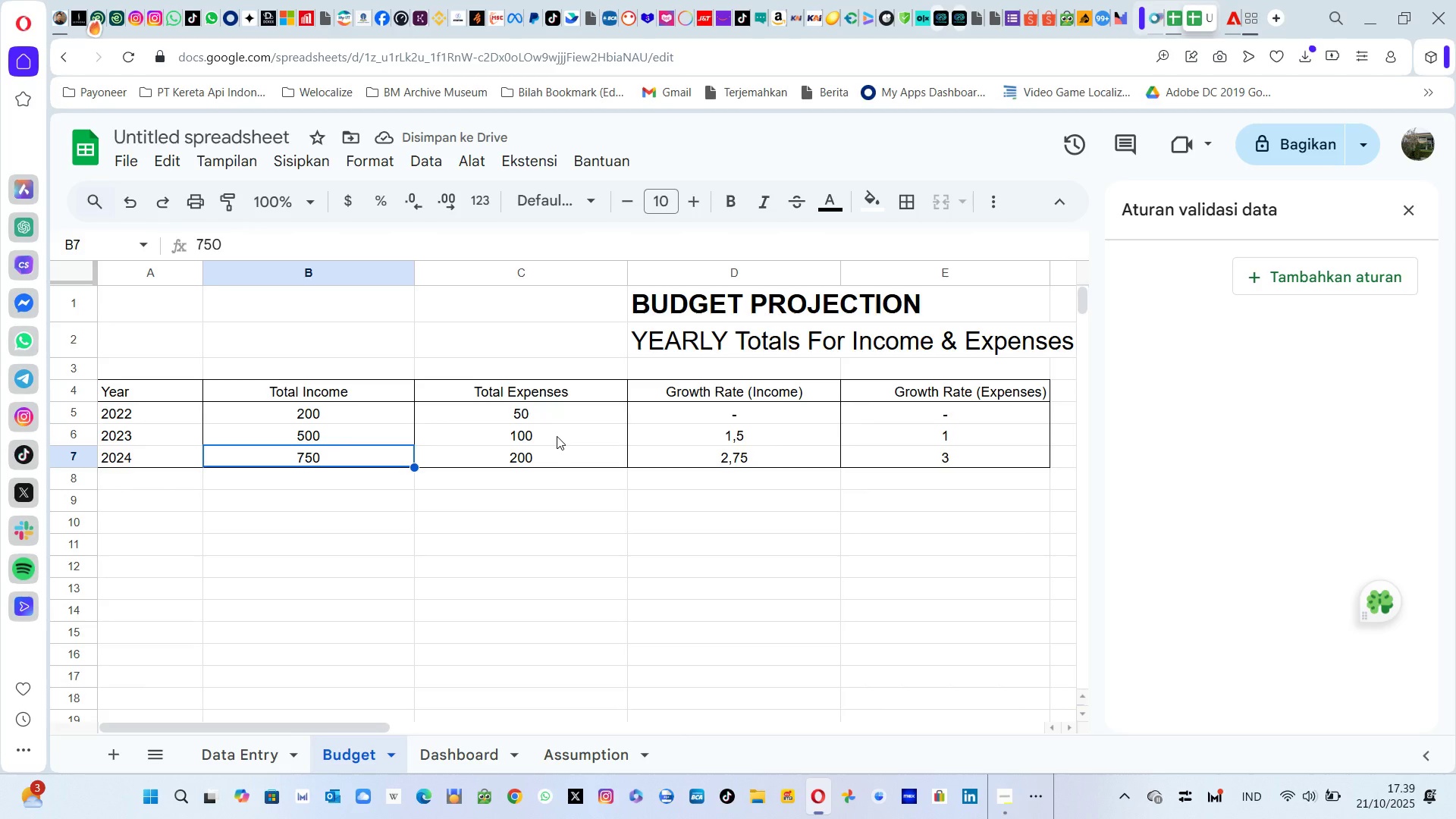 
left_click([557, 436])
 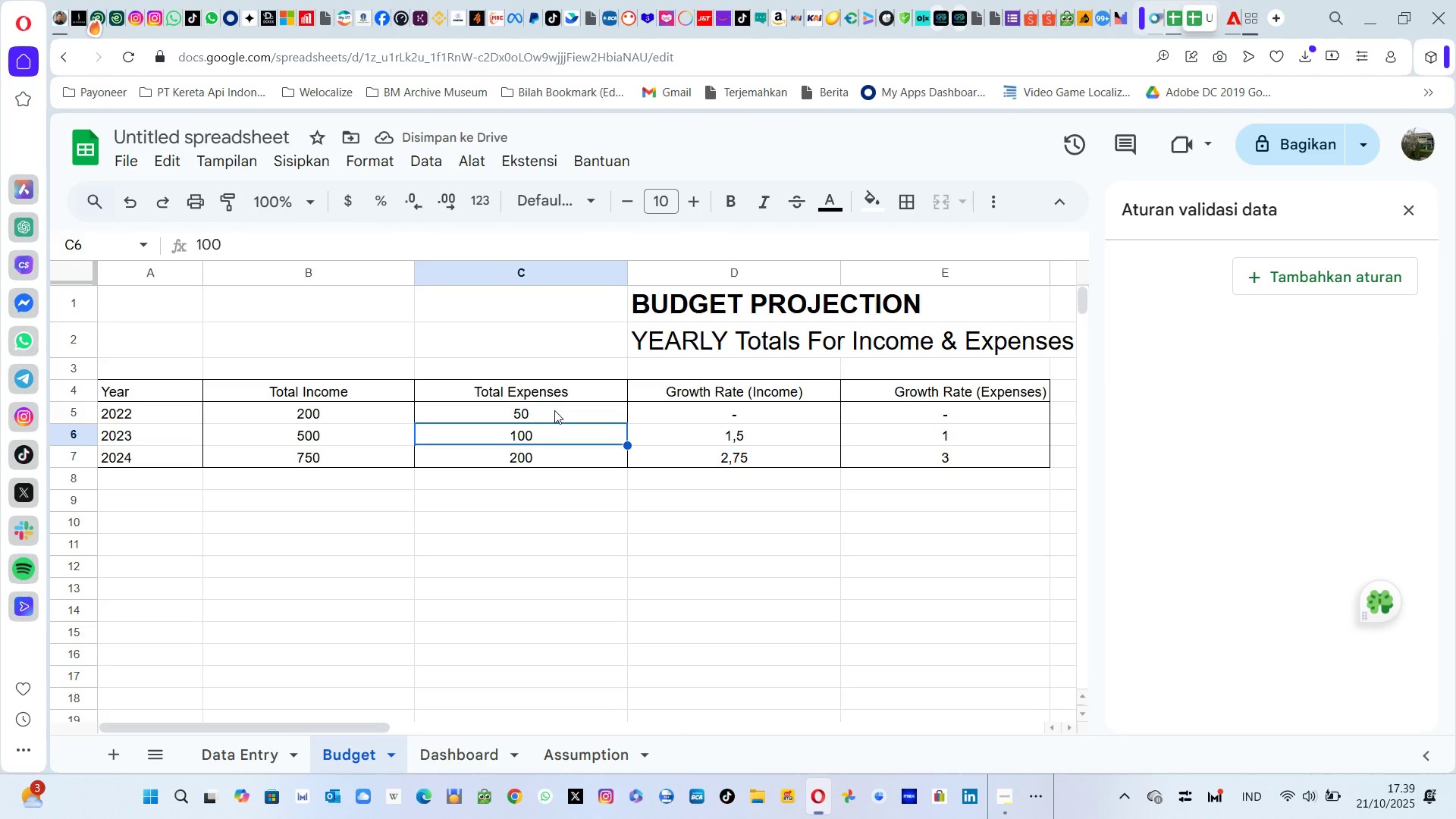 
left_click([554, 410])
 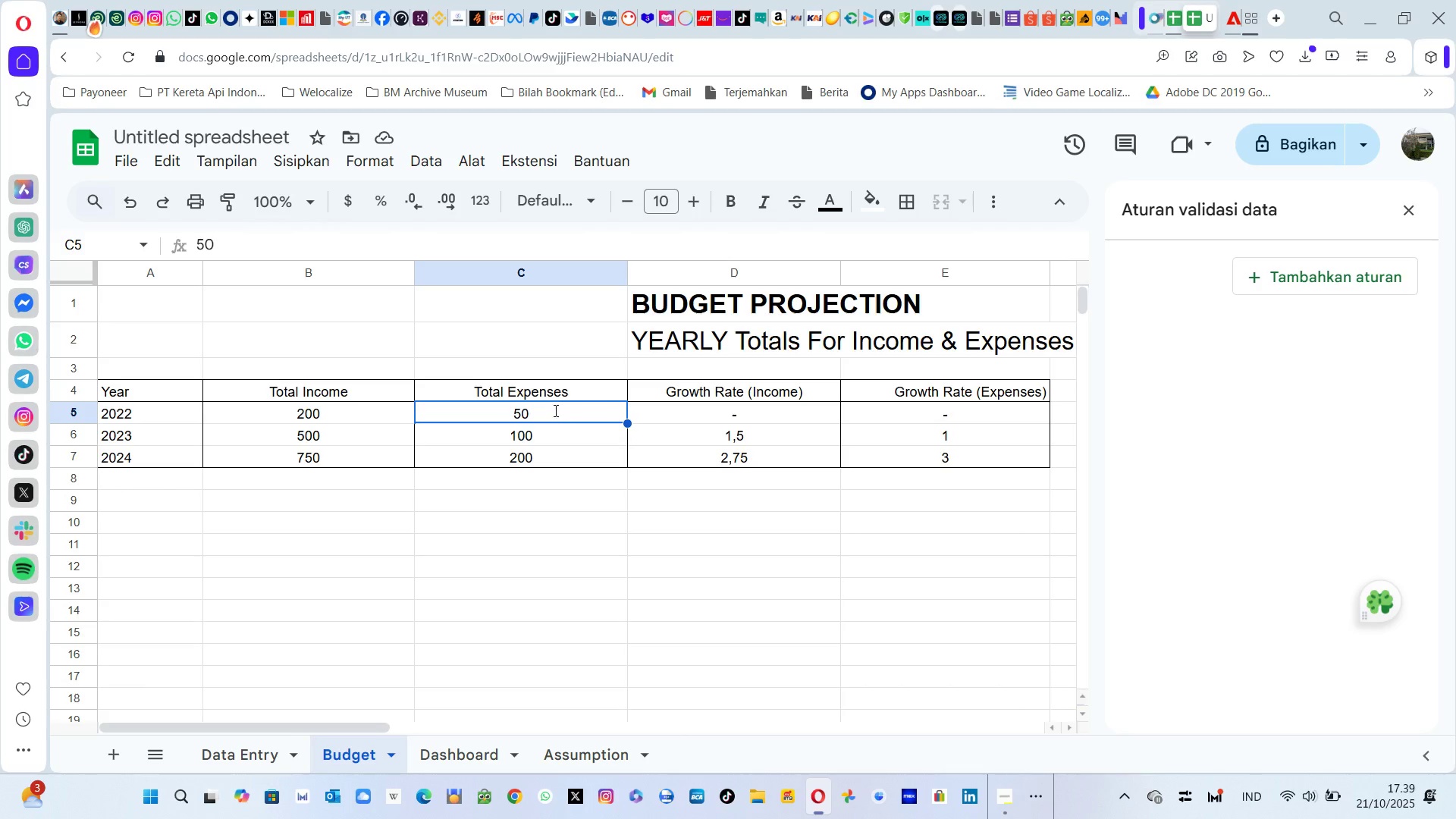 
type(100)
 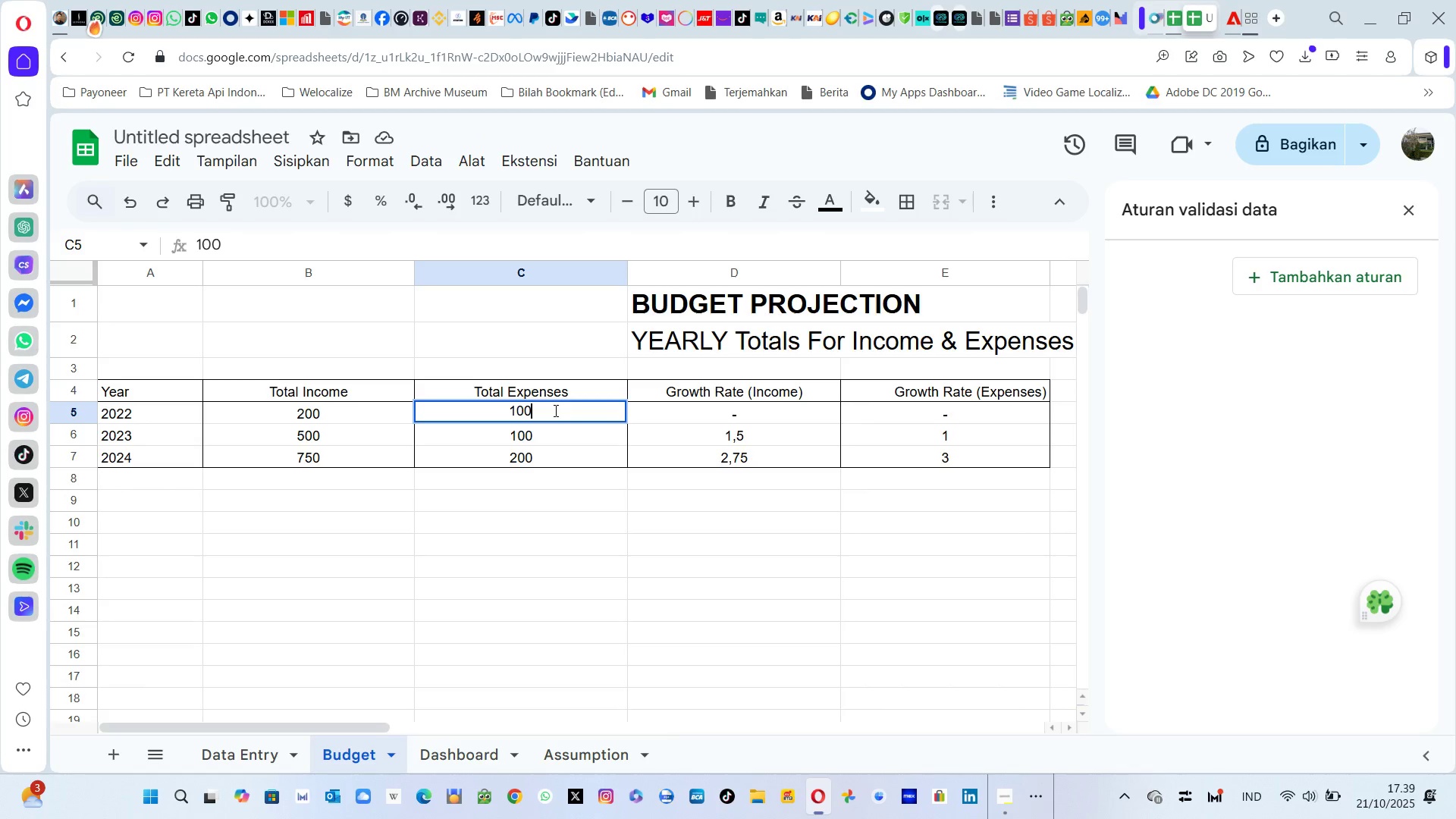 
key(Enter)
 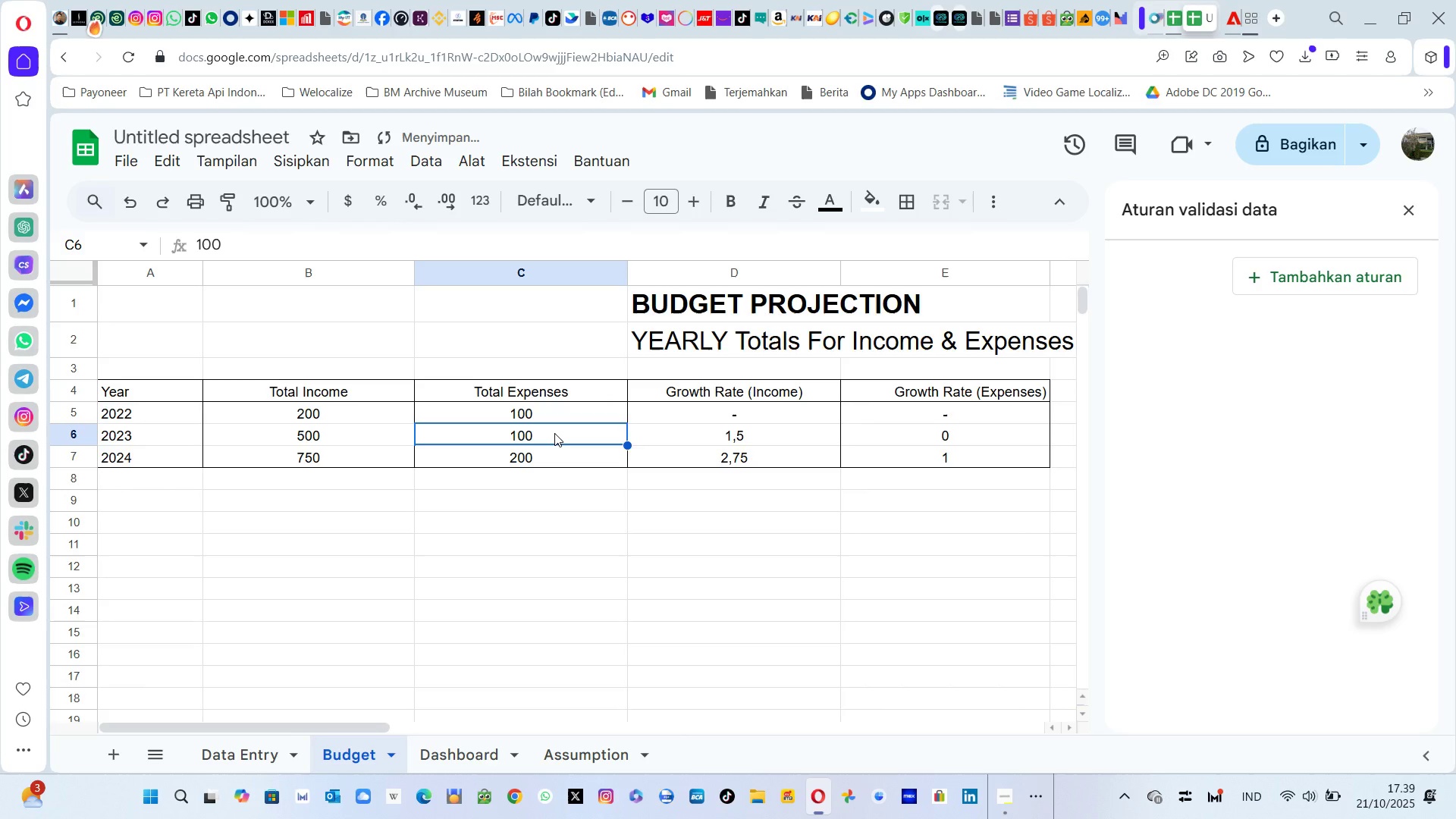 
left_click([554, 433])
 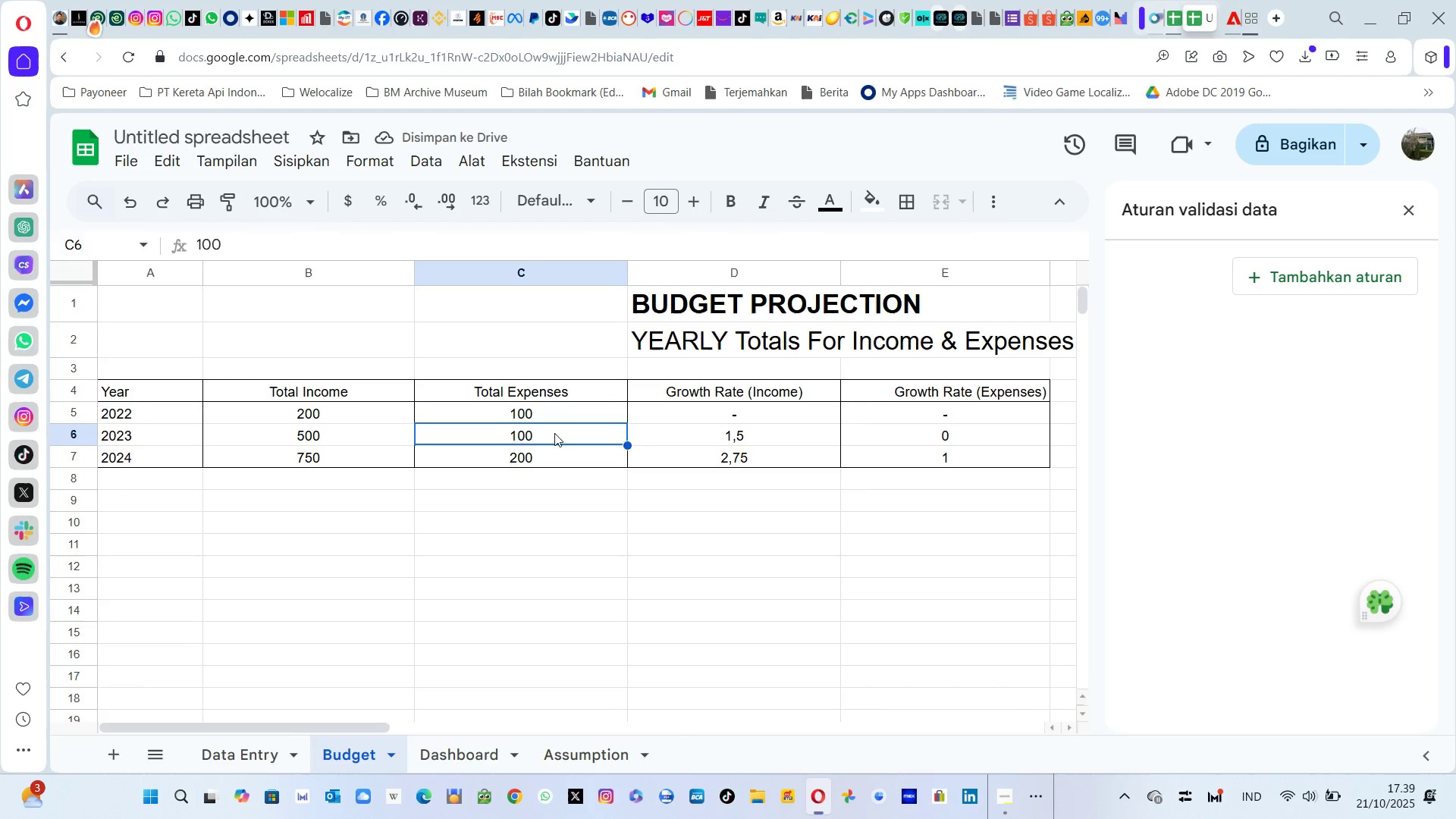 
type(150)
 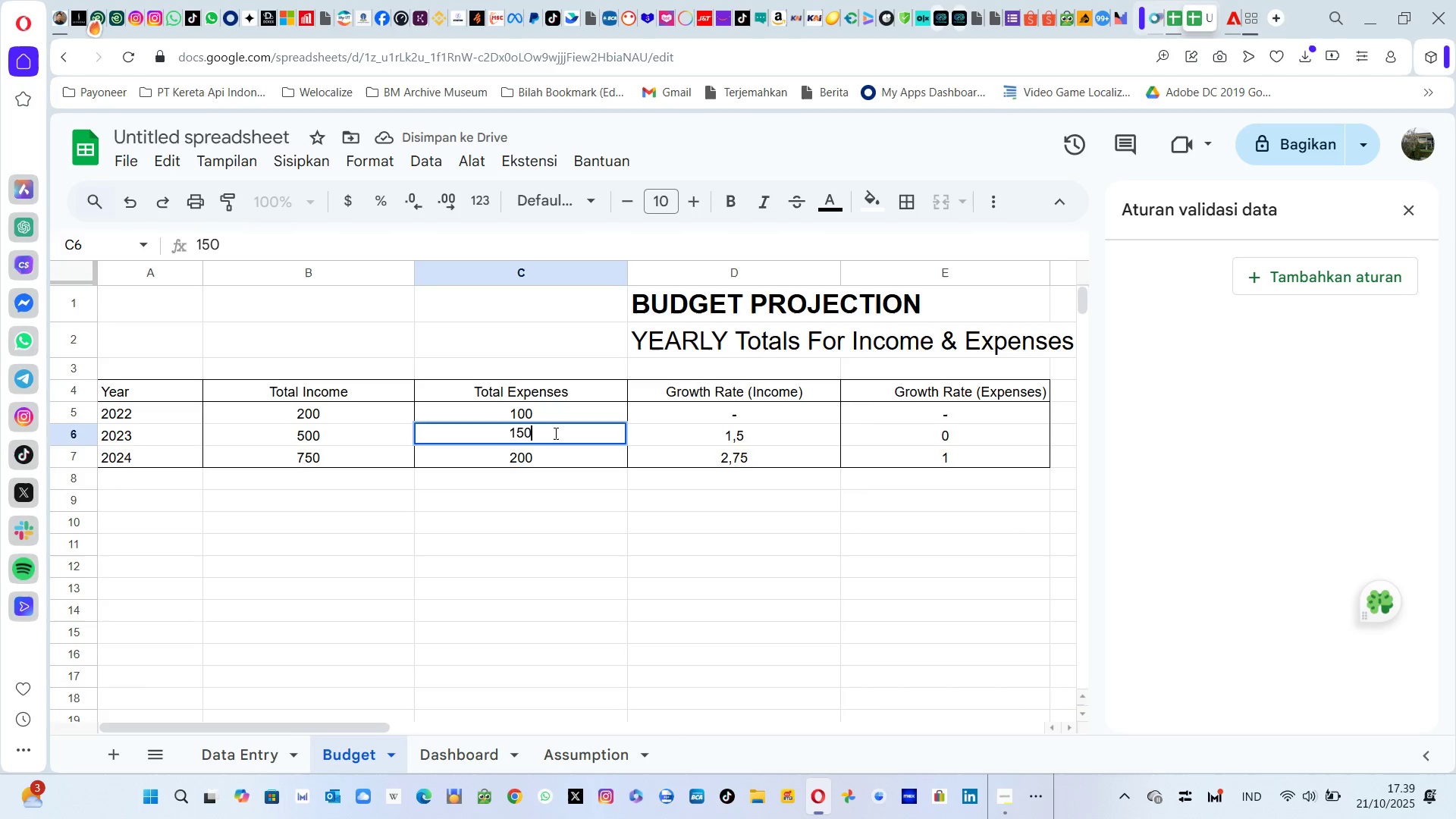 
key(Enter)
 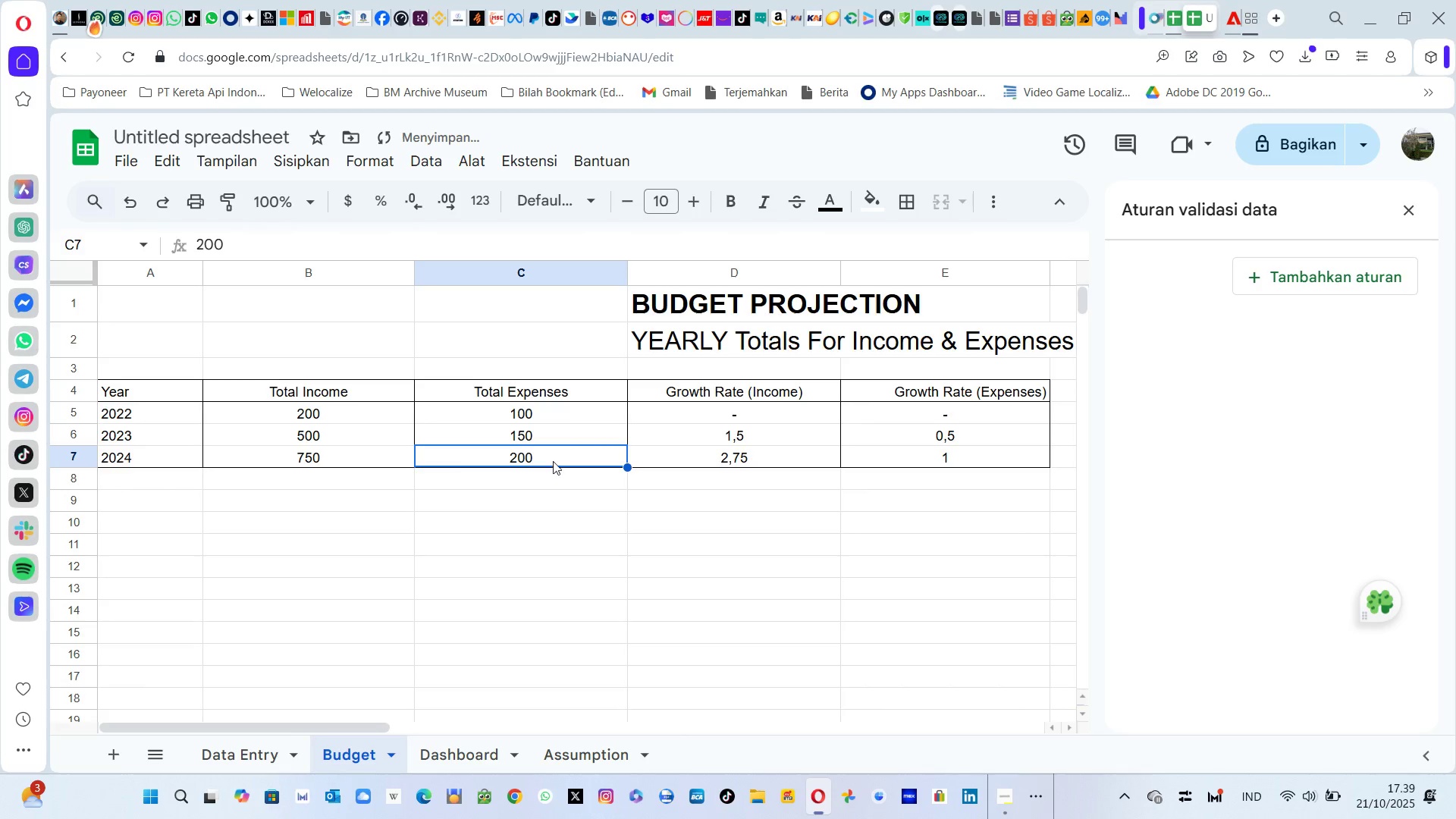 
left_click([553, 461])
 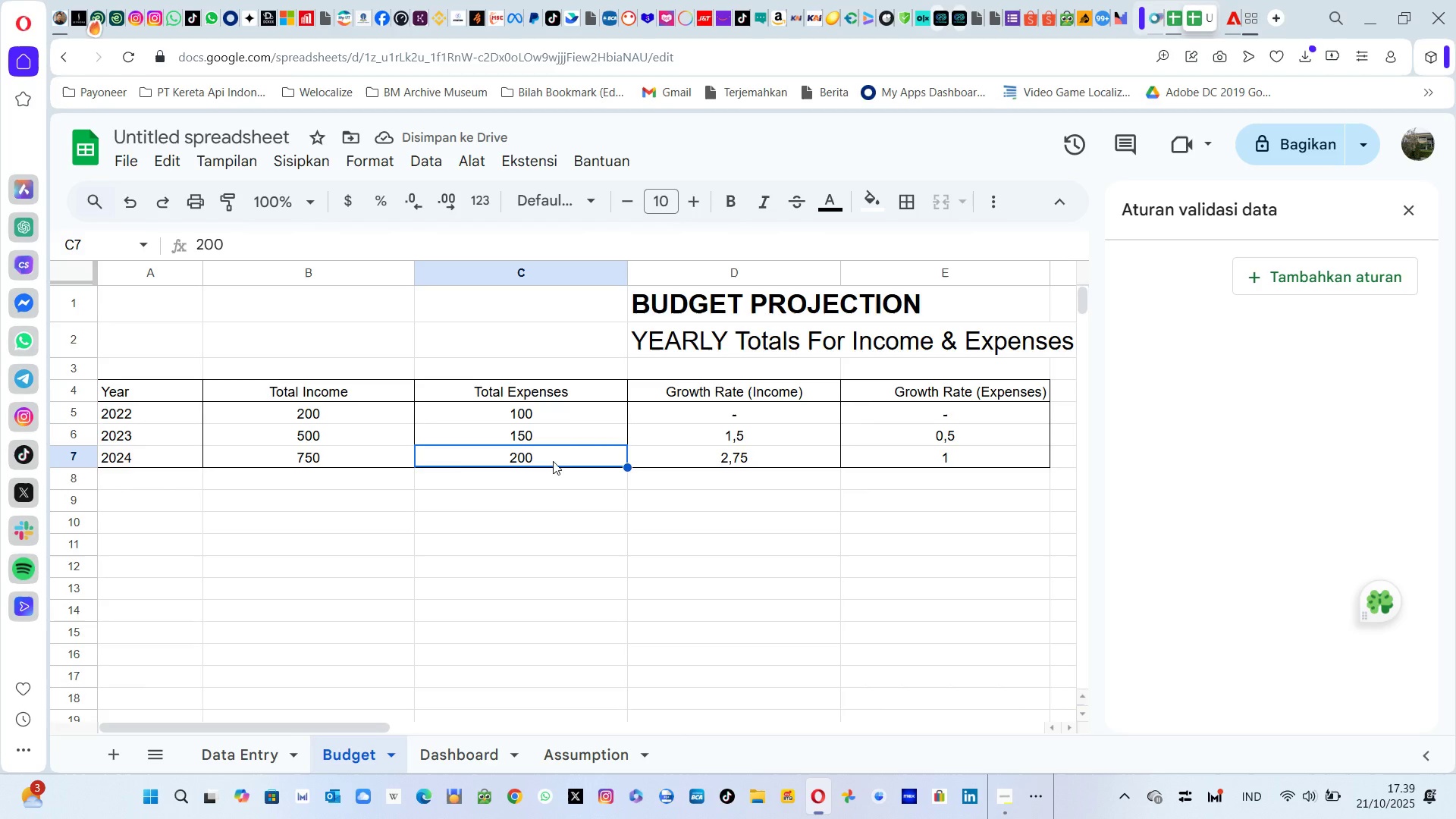 
type(2)
key(Backspace)
type(300)
 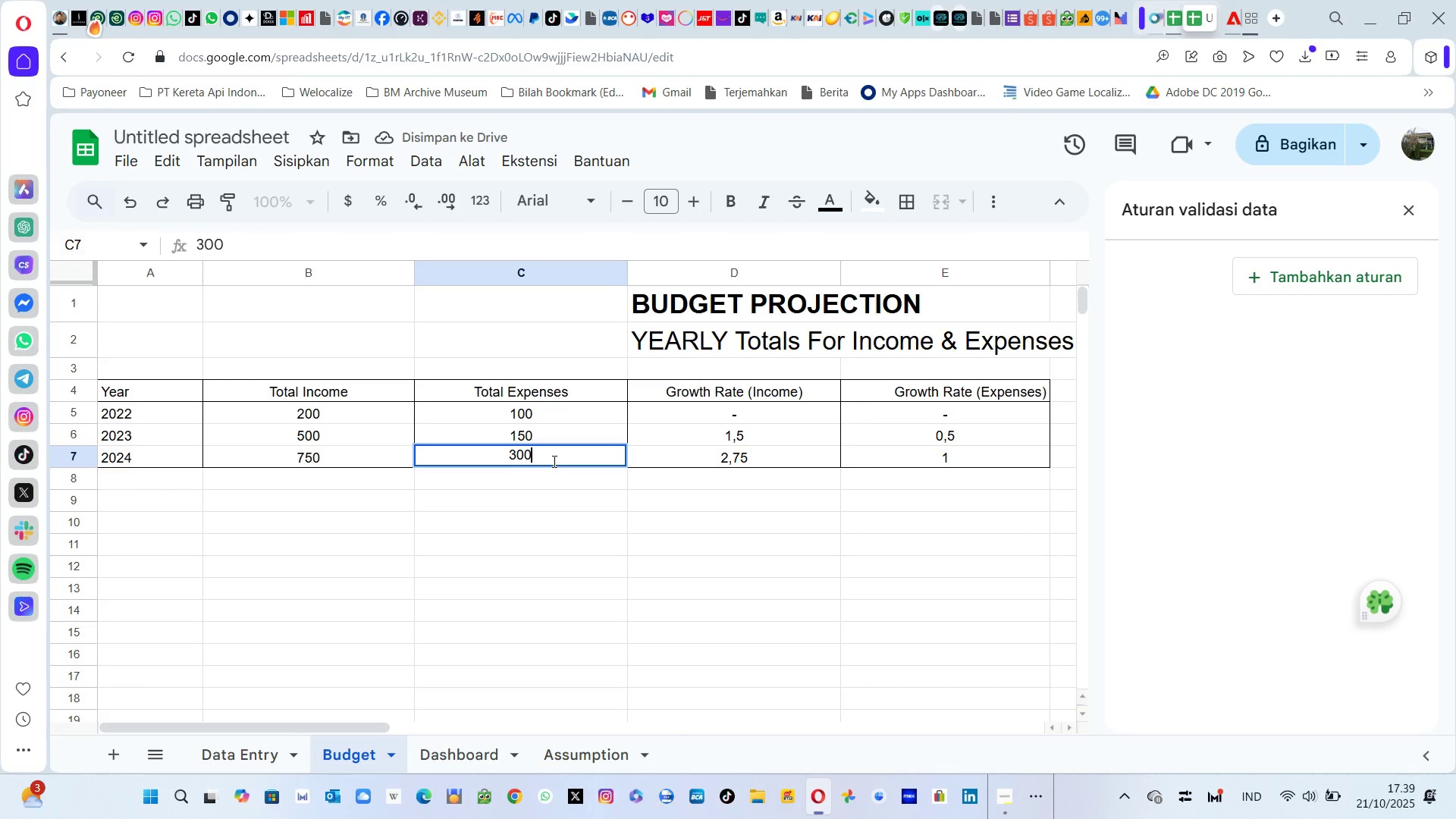 
key(Enter)
 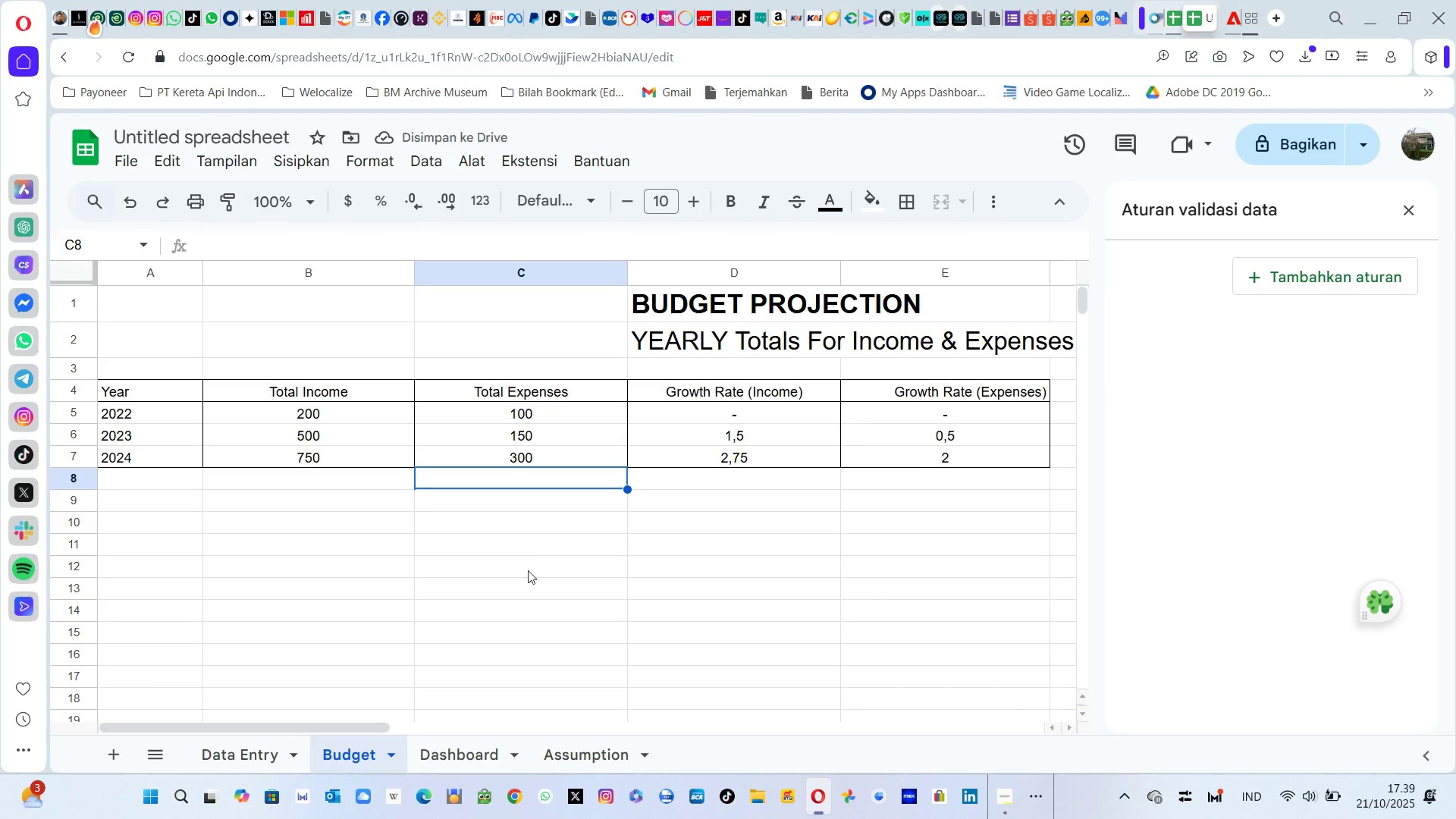 
left_click([453, 749])
 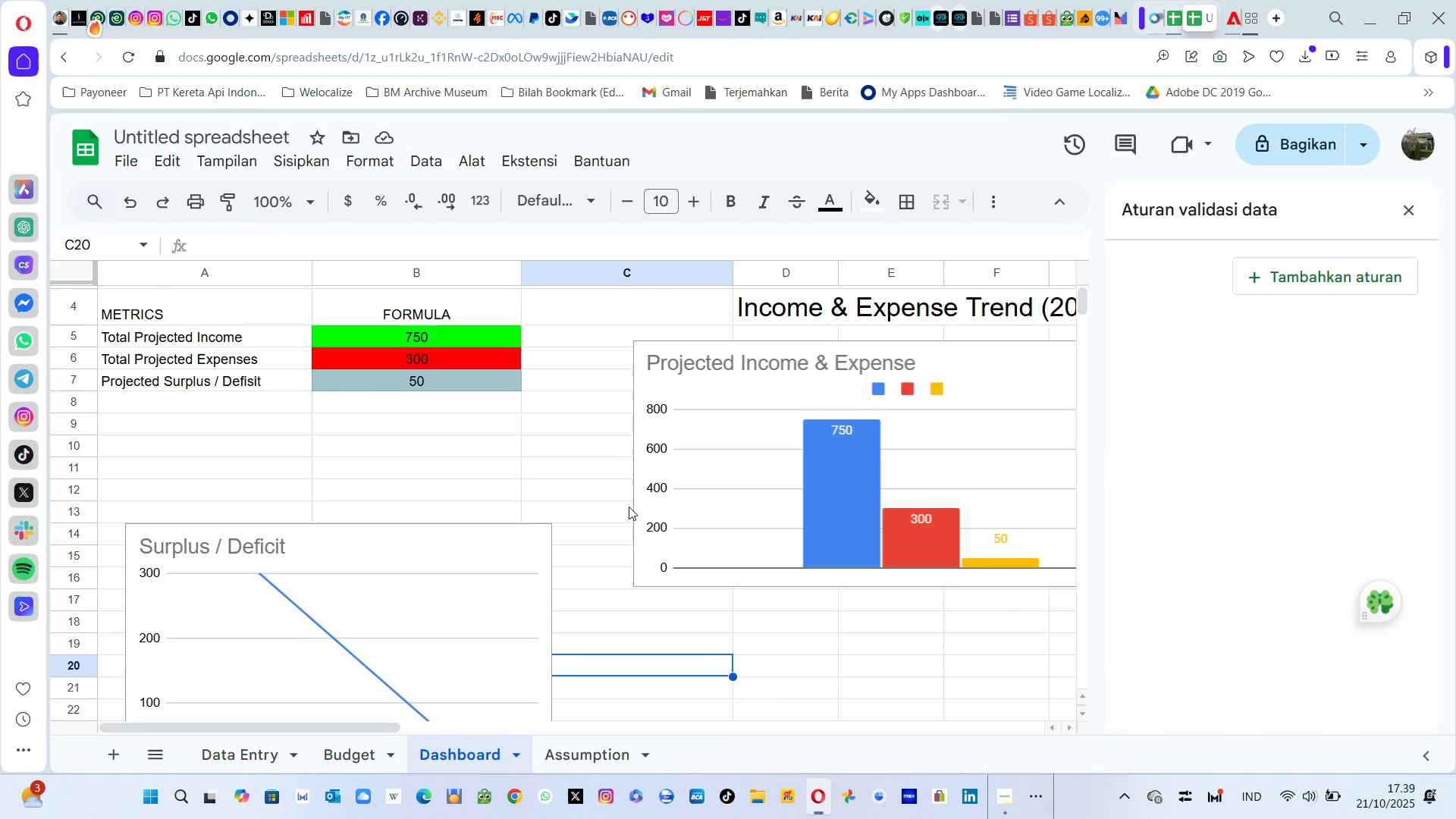 
wait(5.85)
 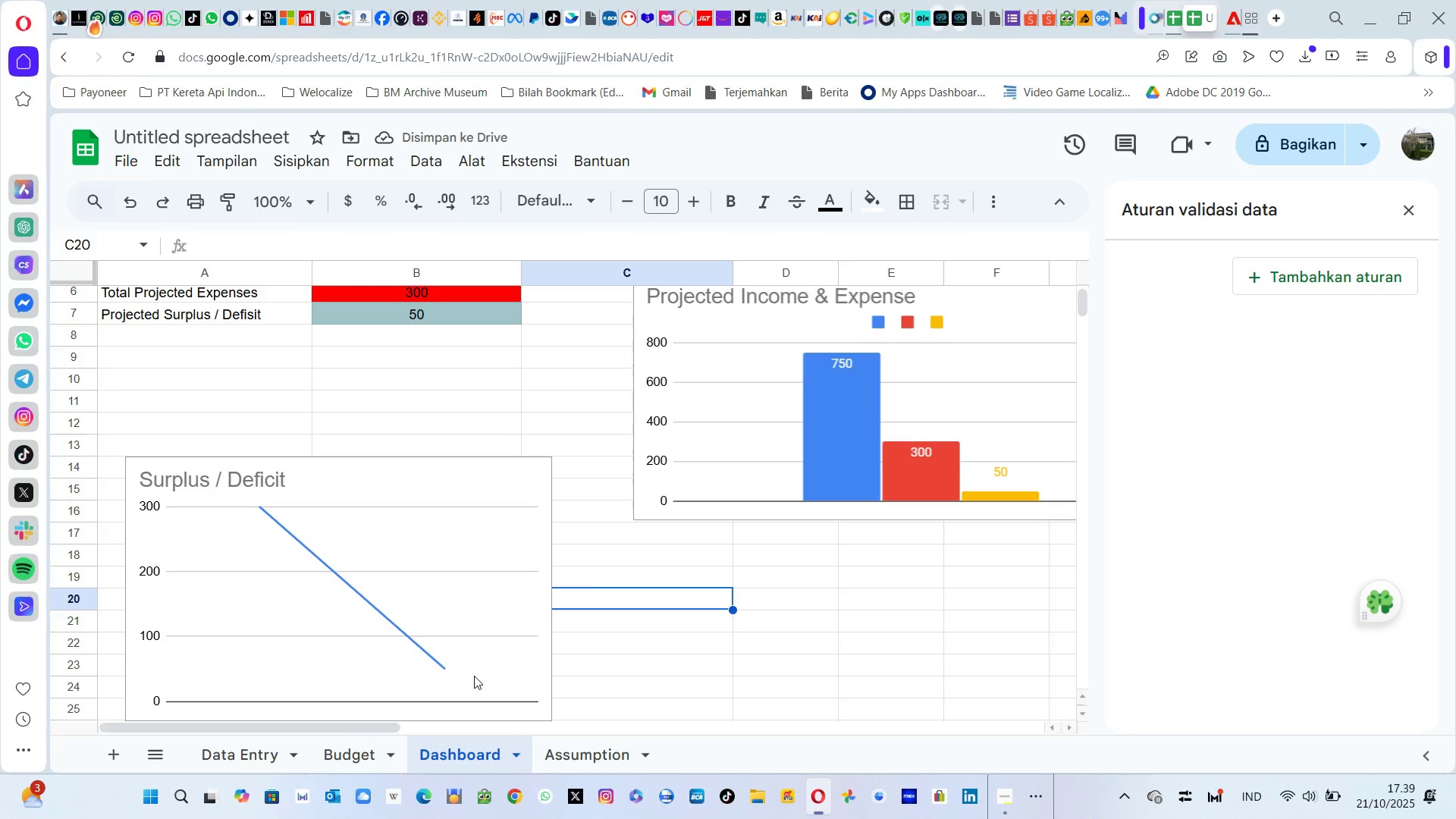 
left_click([472, 347])
 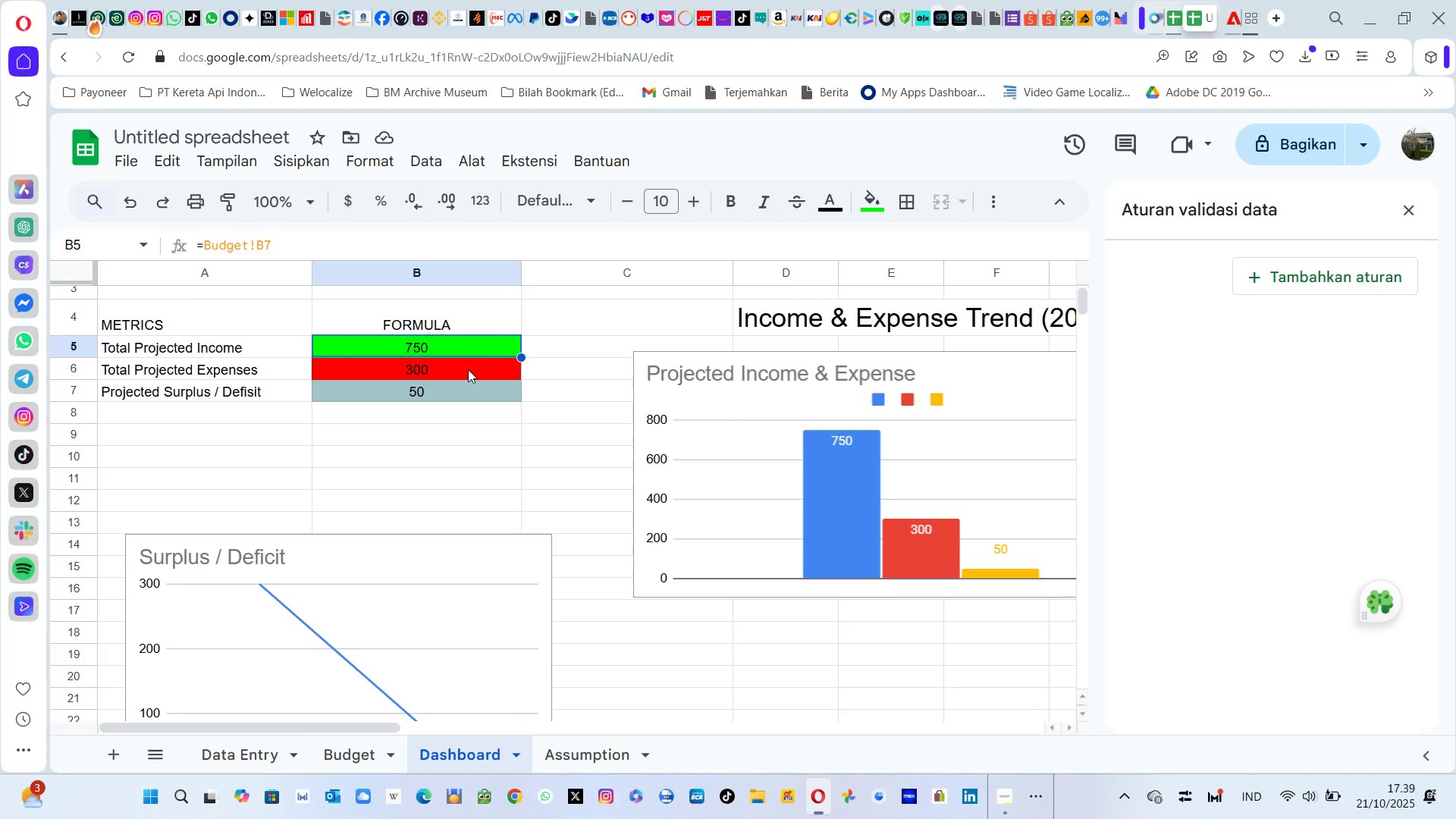 
left_click([467, 373])
 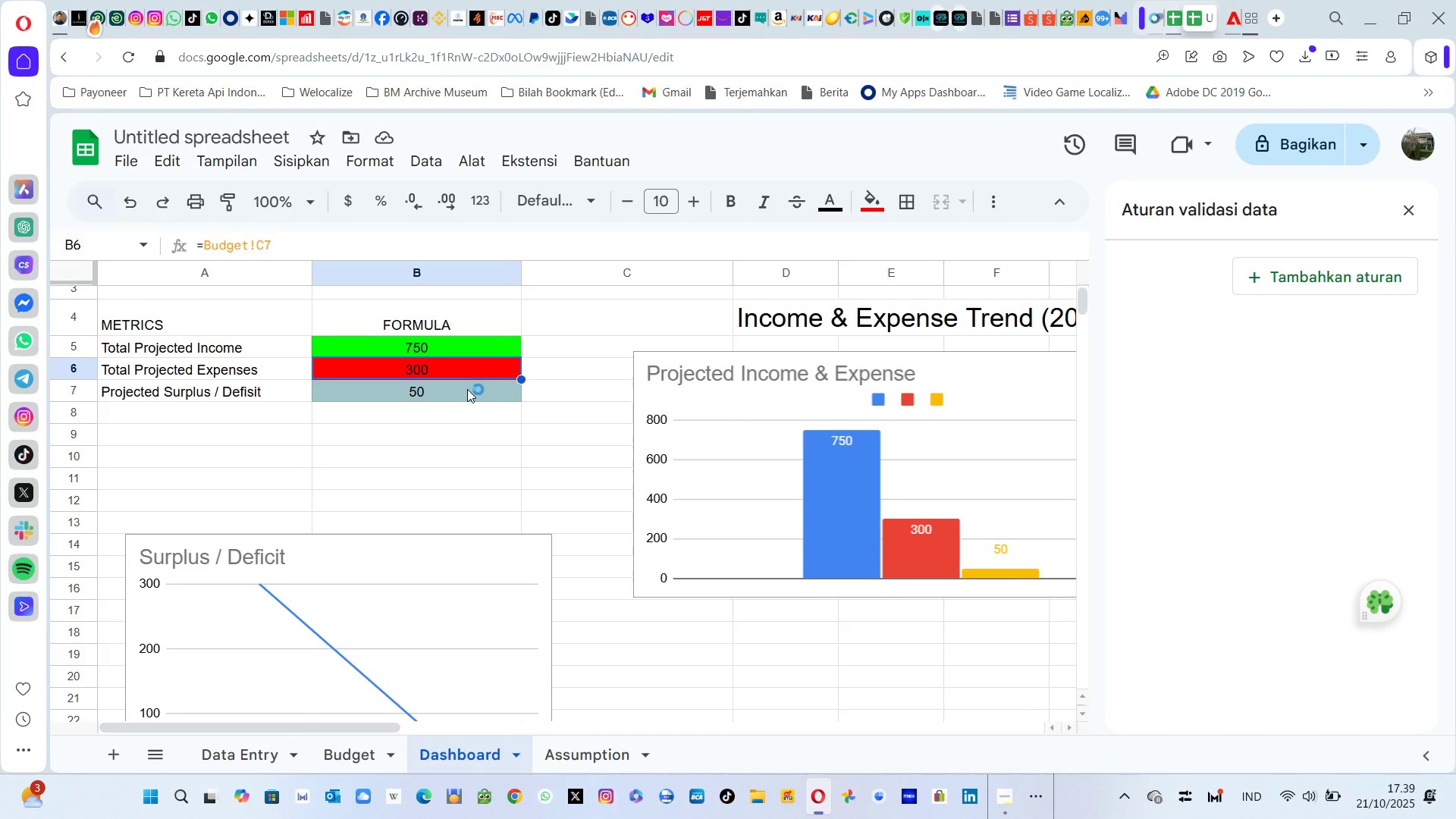 
left_click([467, 389])
 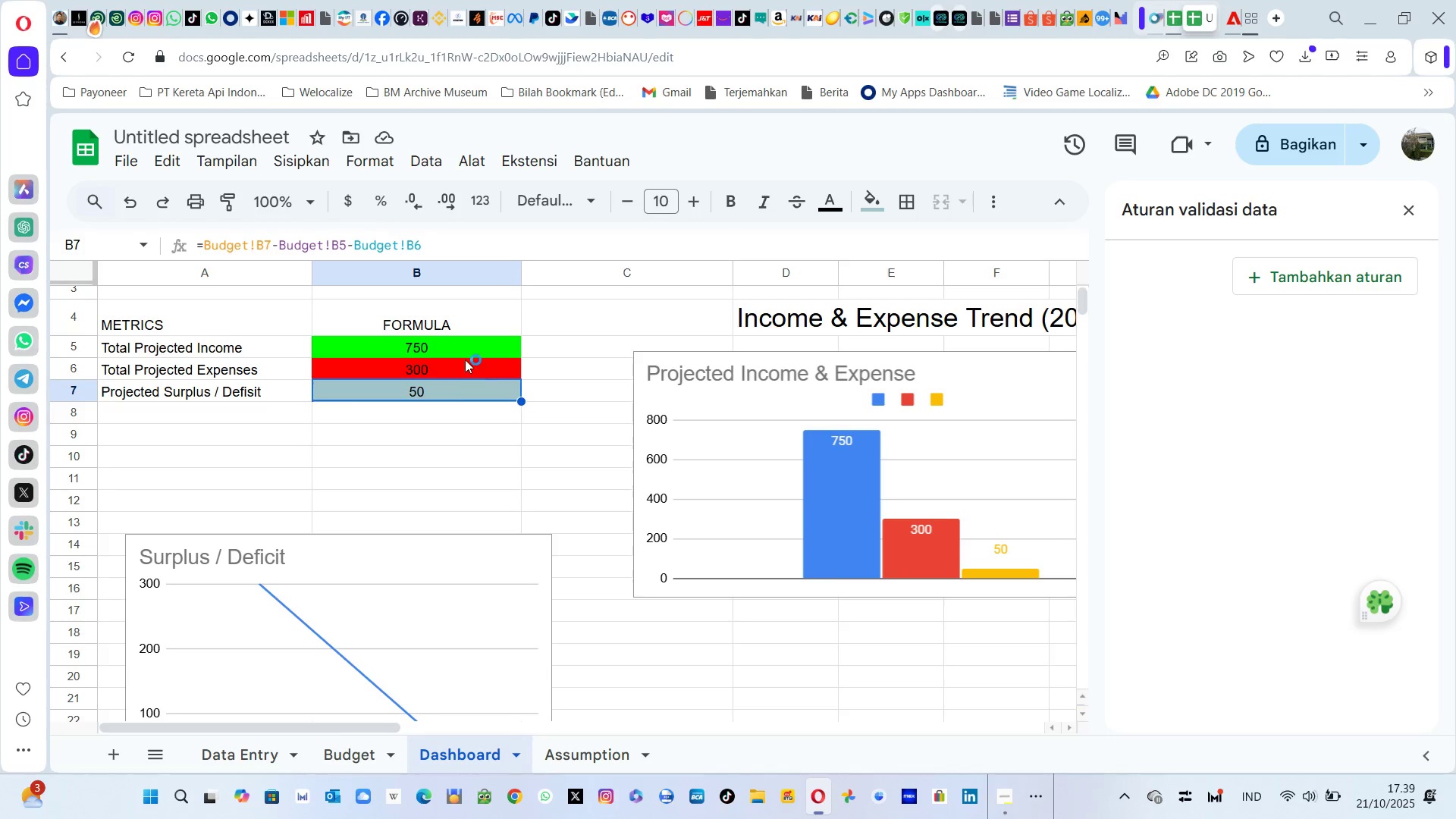 
left_click([465, 358])
 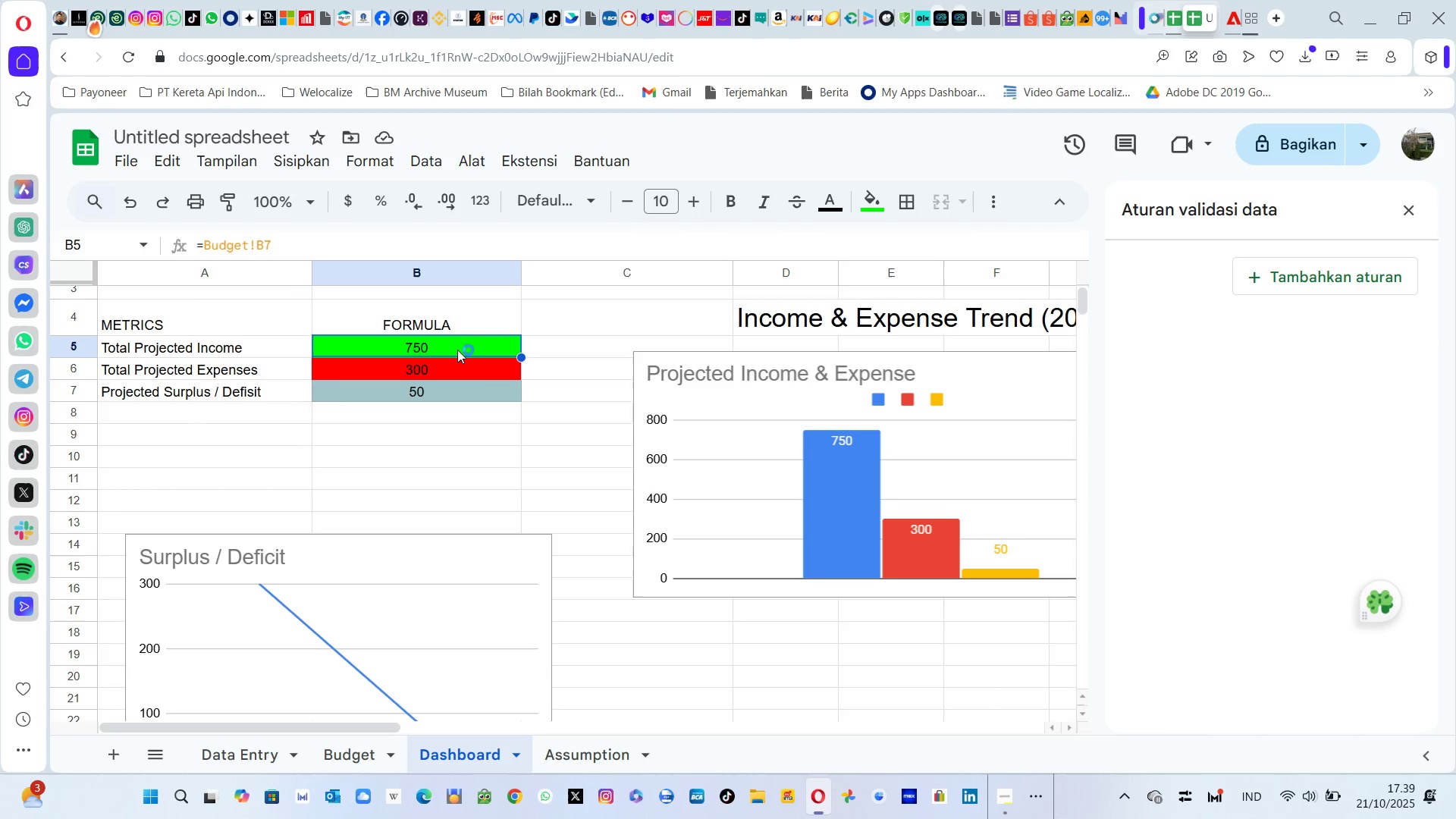 
left_click([457, 350])
 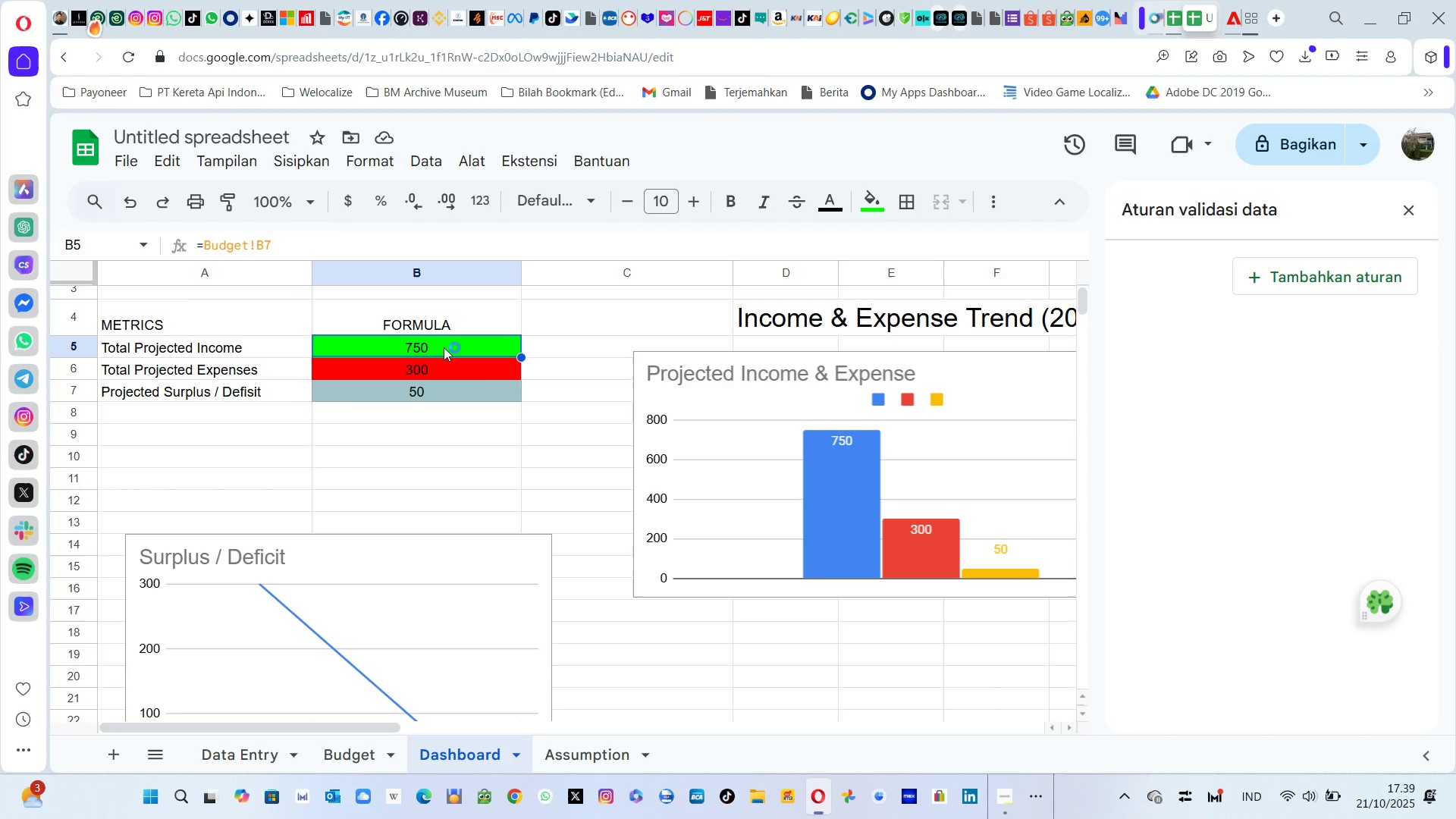 
left_click([444, 347])
 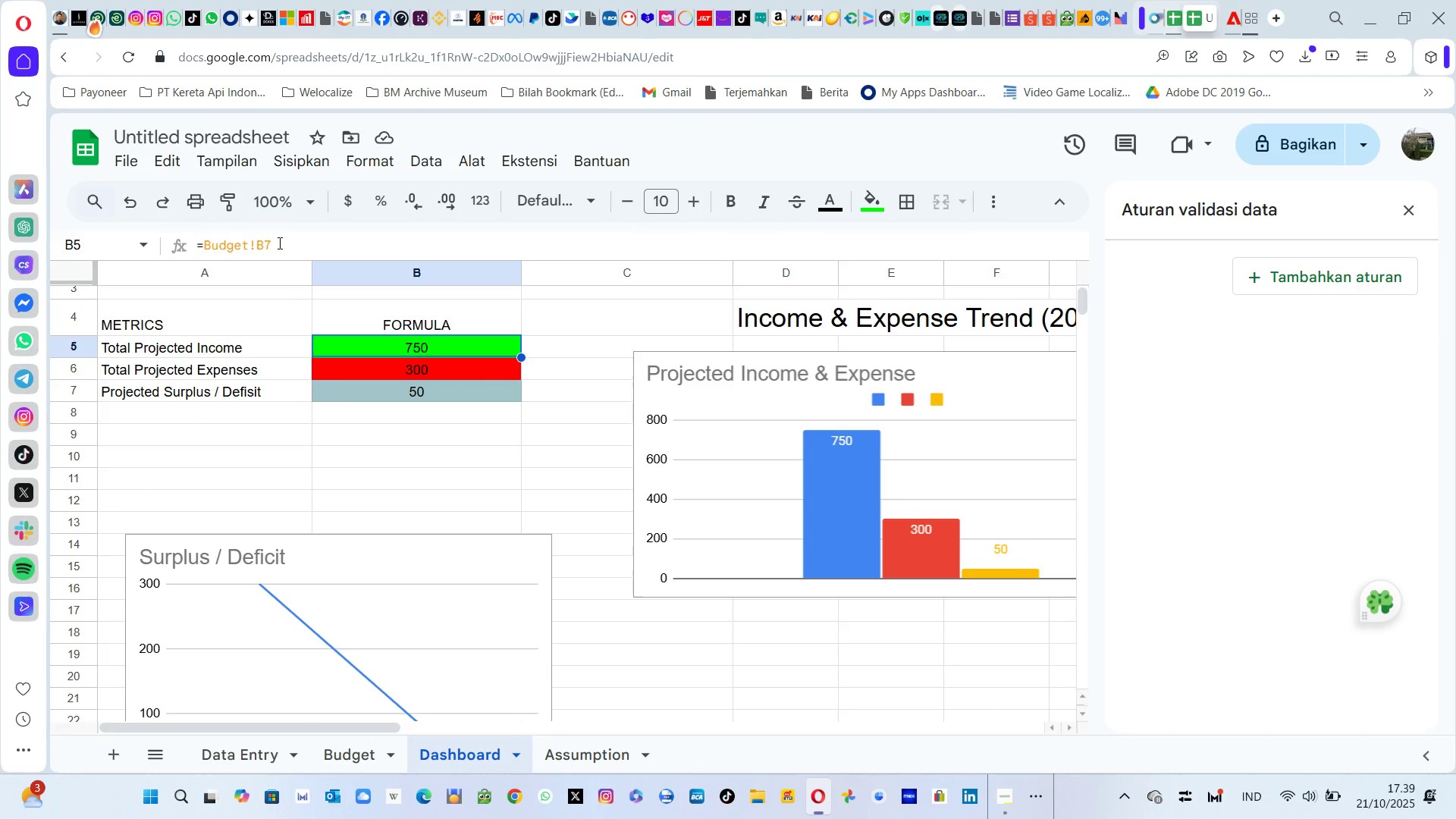 
left_click([277, 242])
 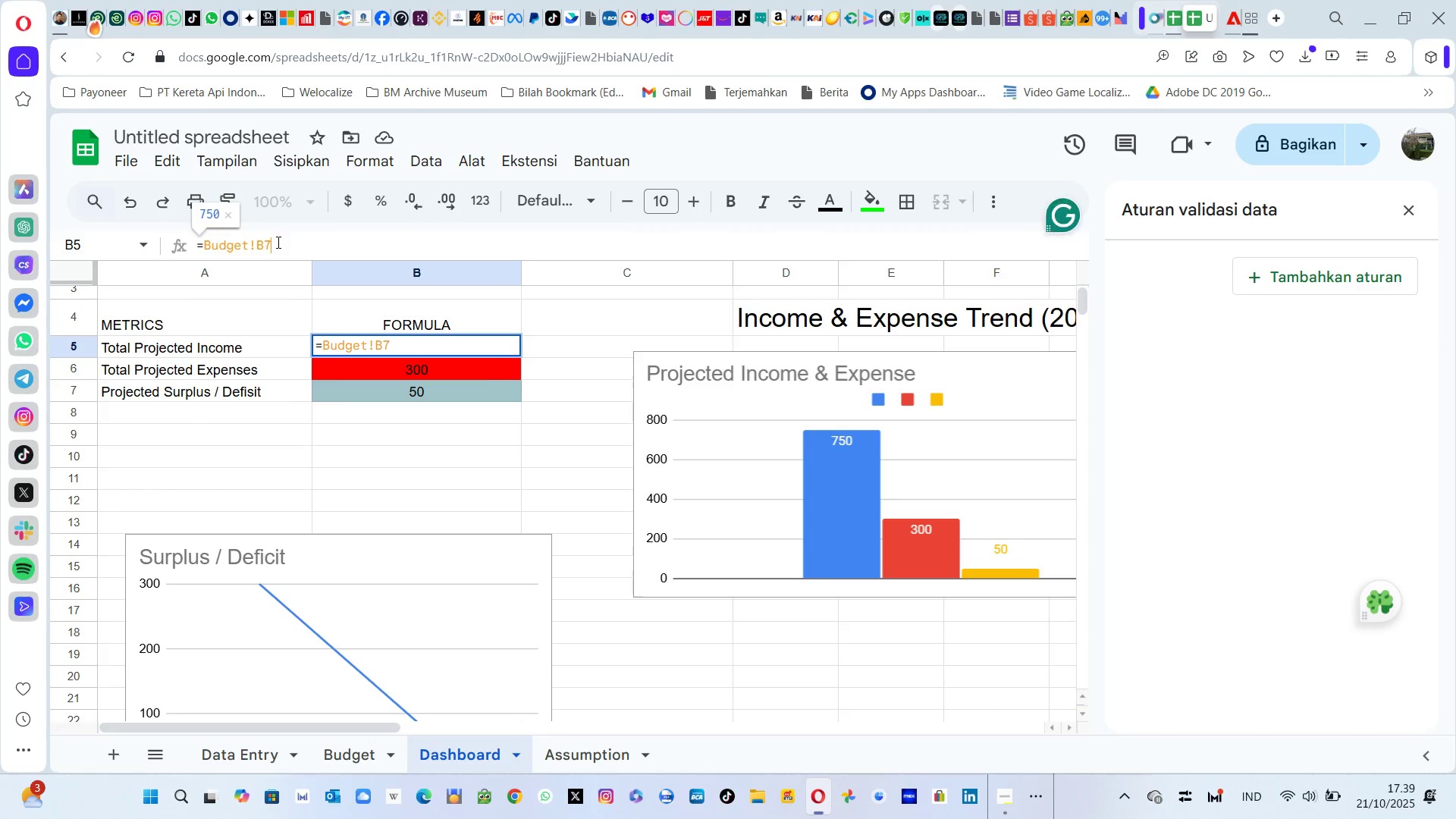 
hold_key(key=ArrowLeft, duration=0.86)
 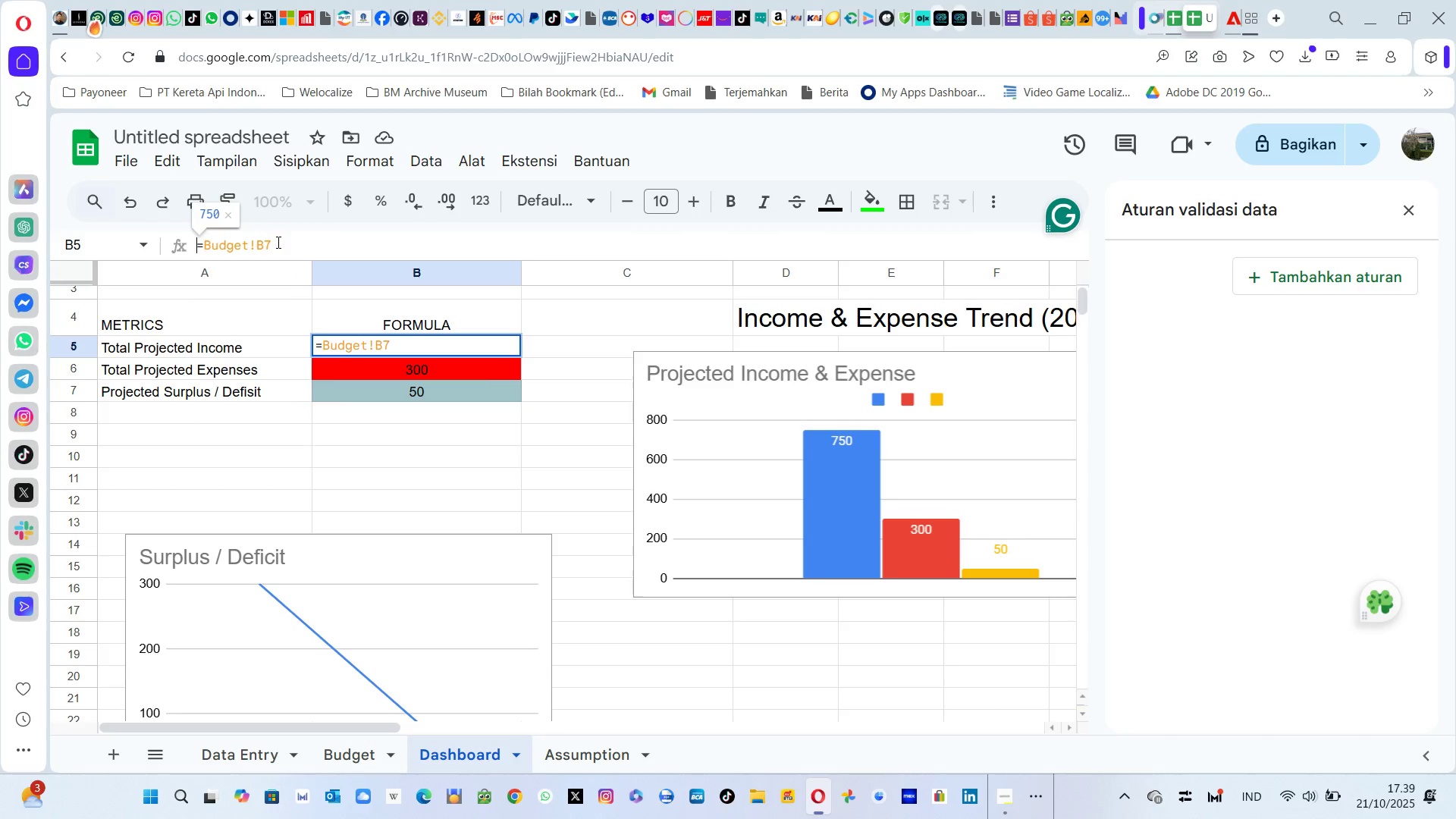 
key(ArrowRight)
 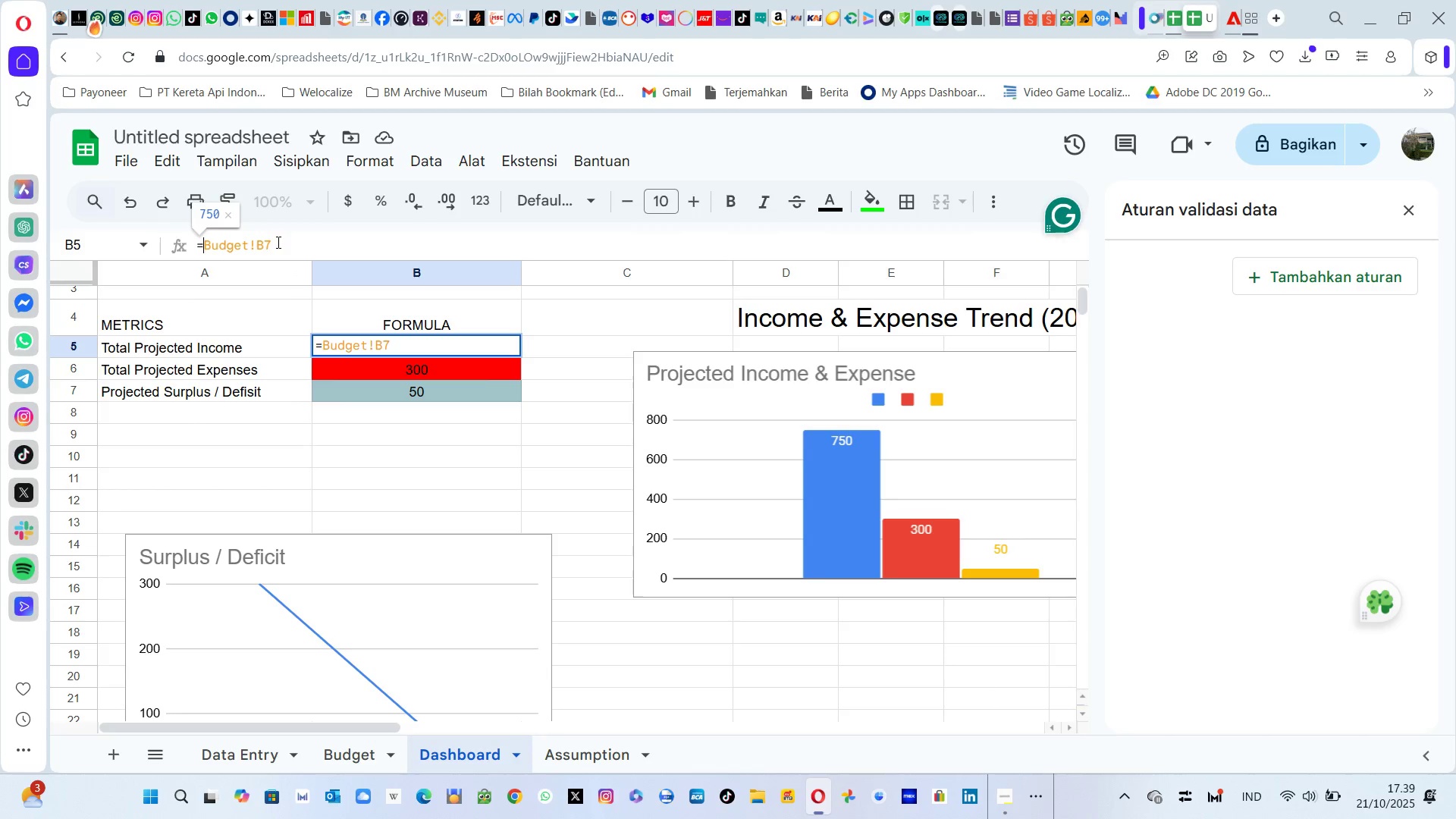 
type(SUM()
 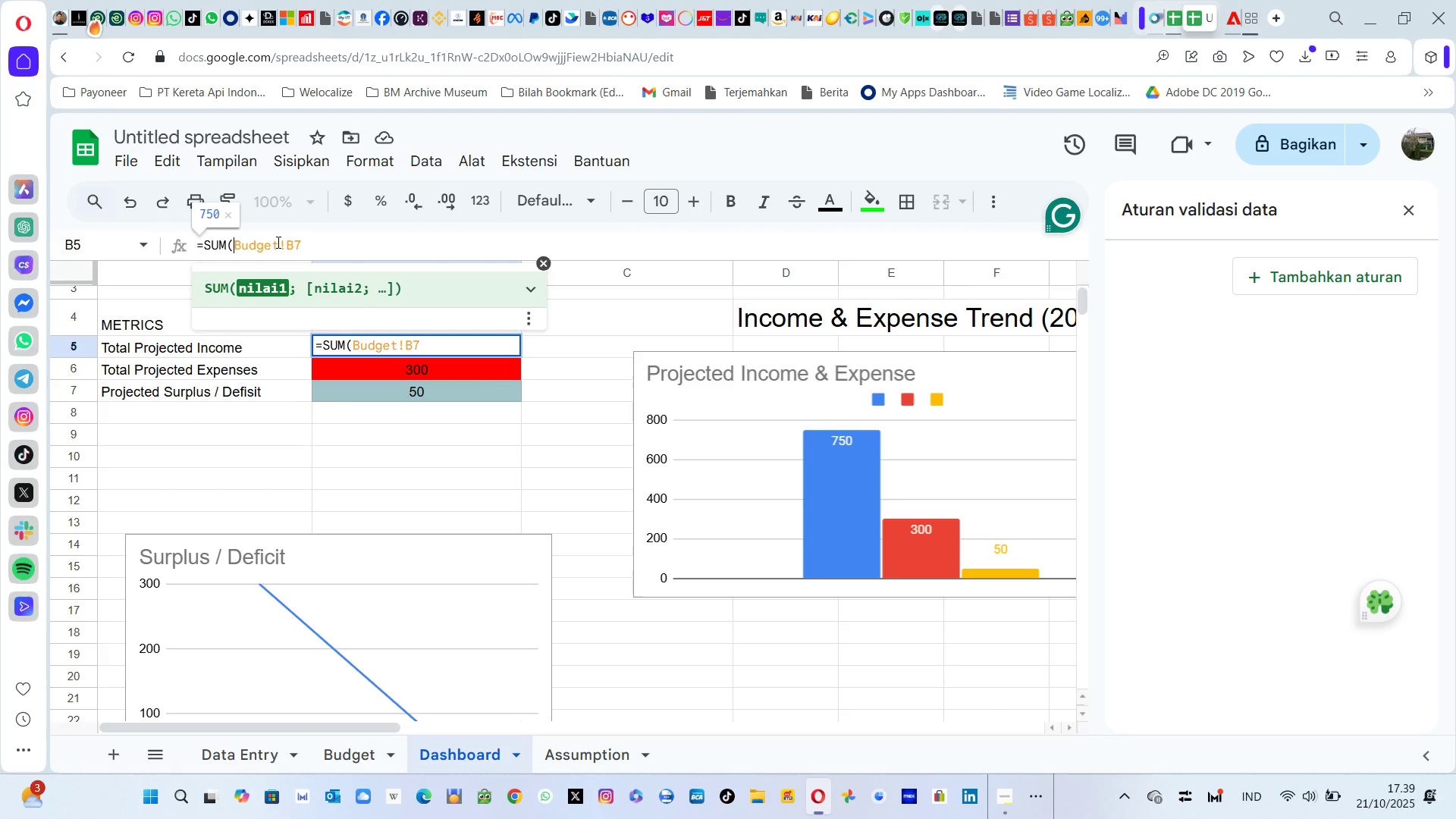 
hold_key(key=ArrowRight, duration=0.67)
 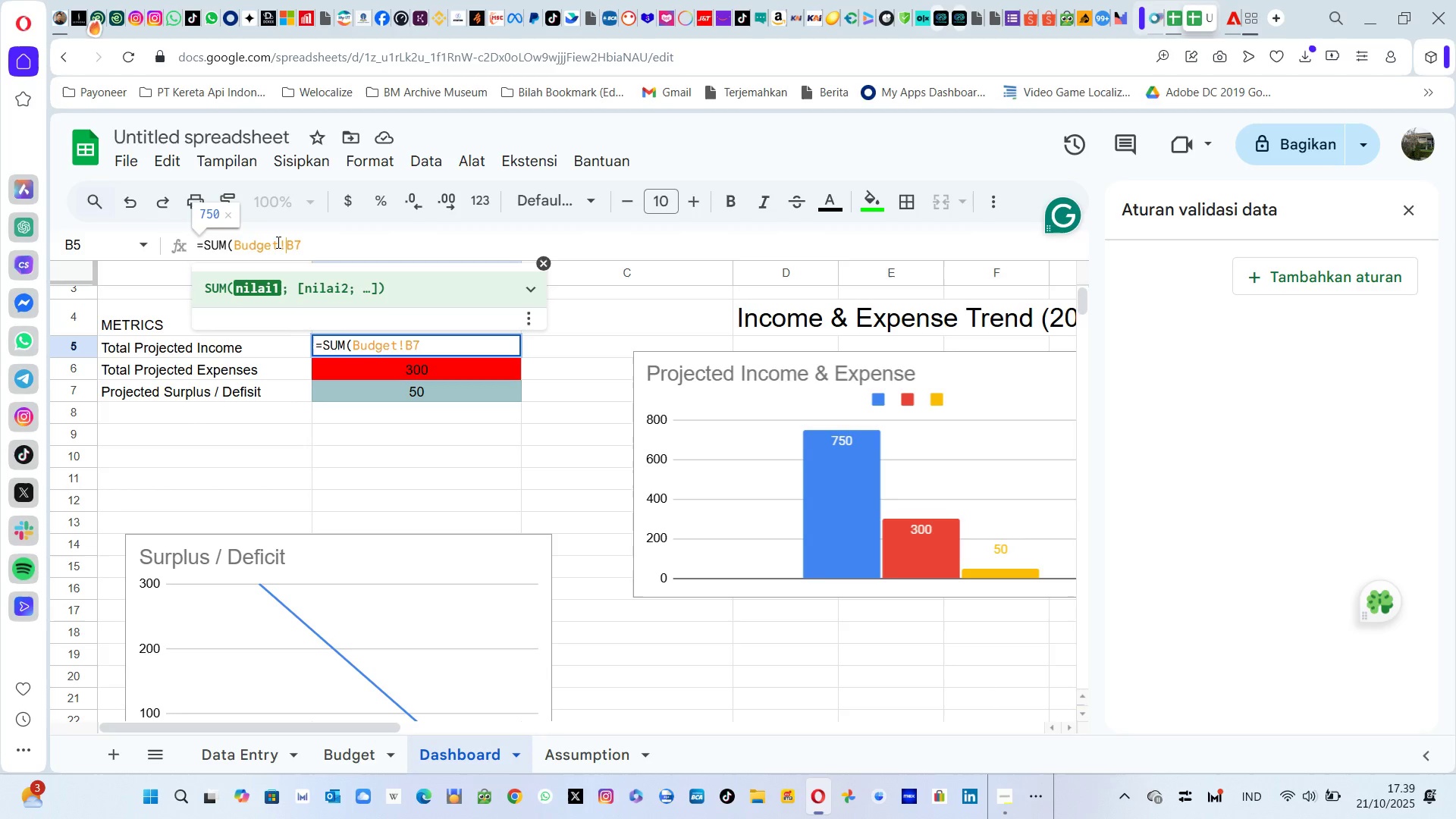 
key(ArrowRight)
 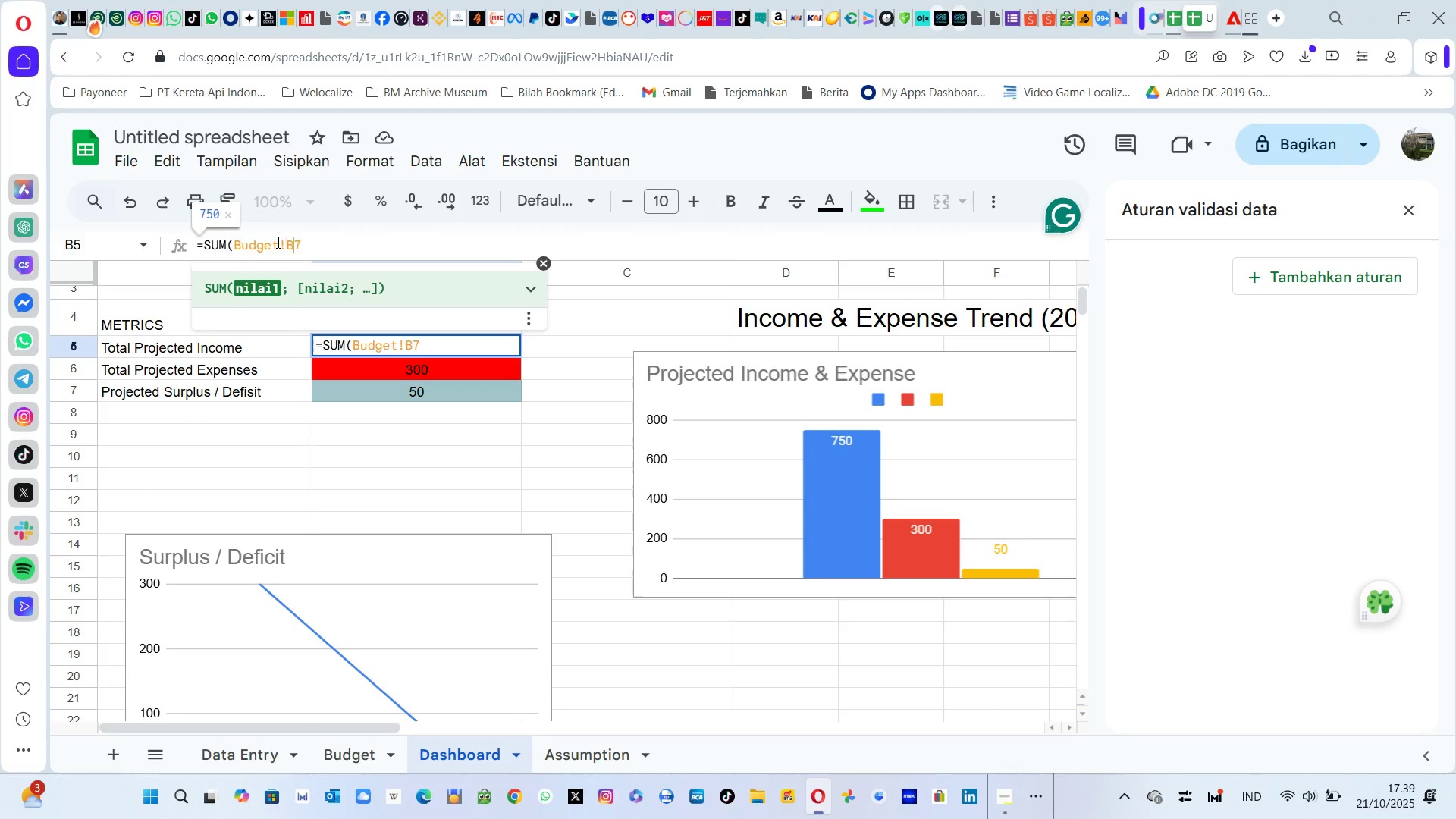 
key(ArrowRight)
 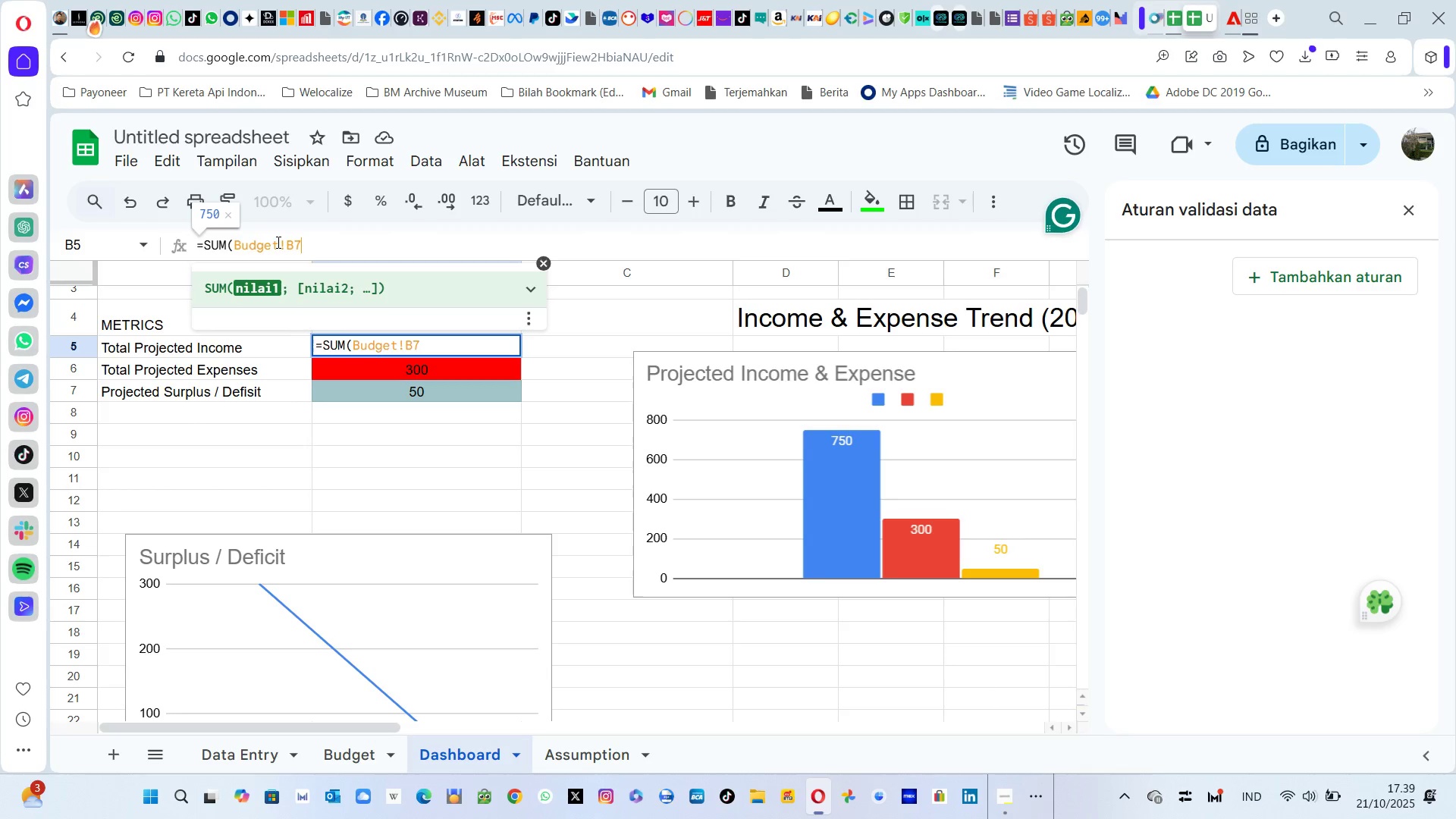 
key(Backspace)
 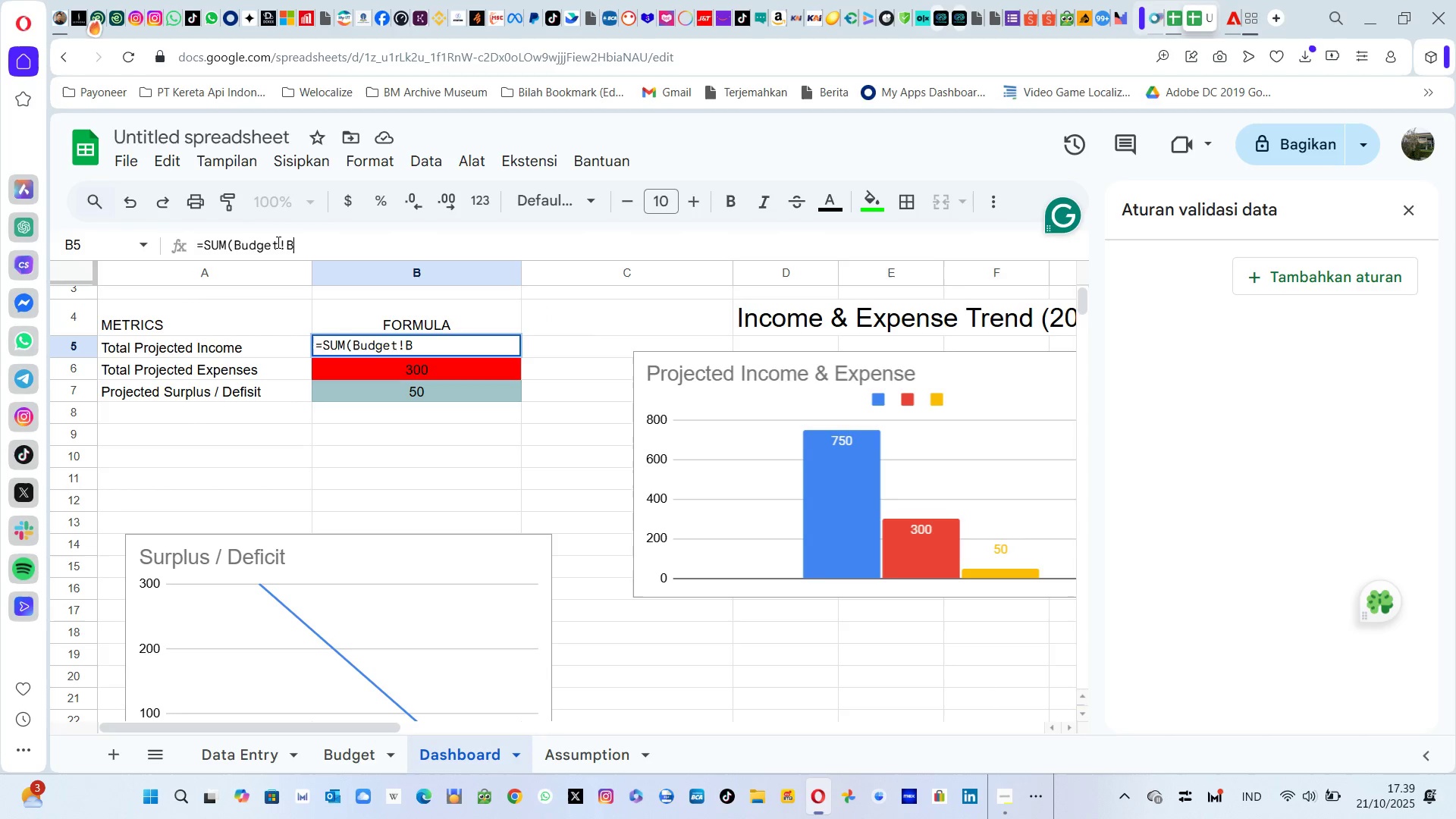 
key(5)
 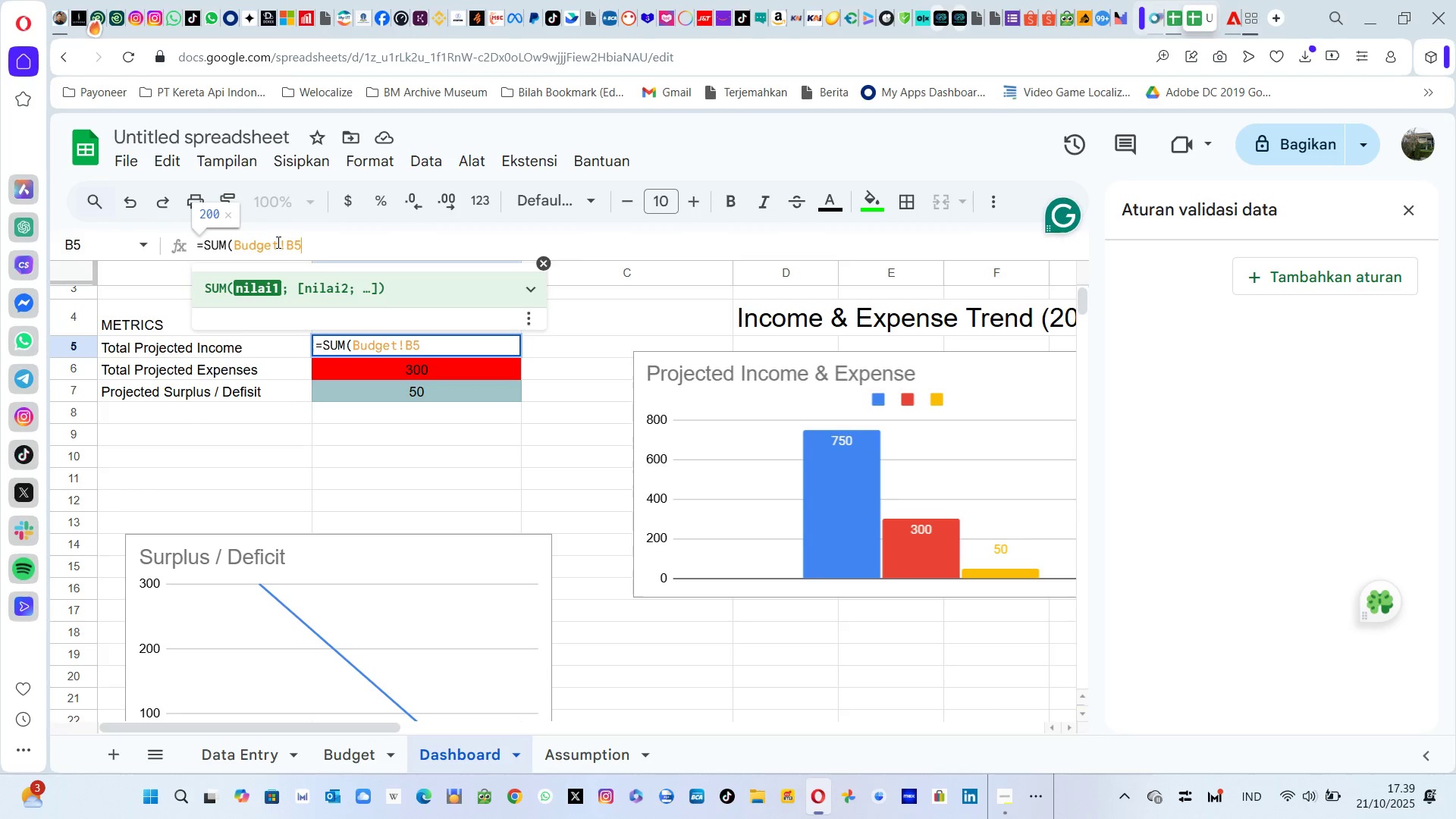 
type(+Budget!B7))
 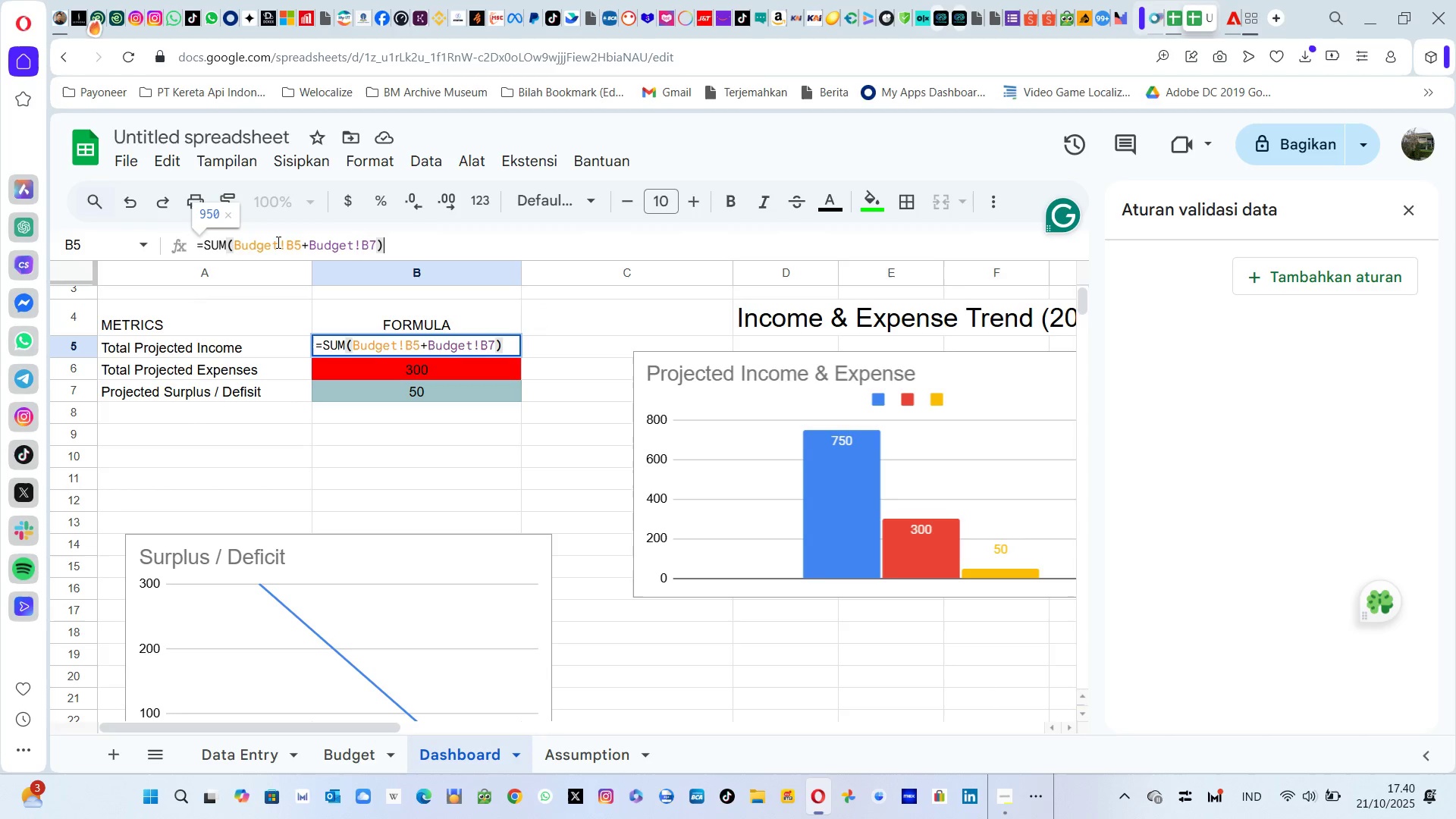 
 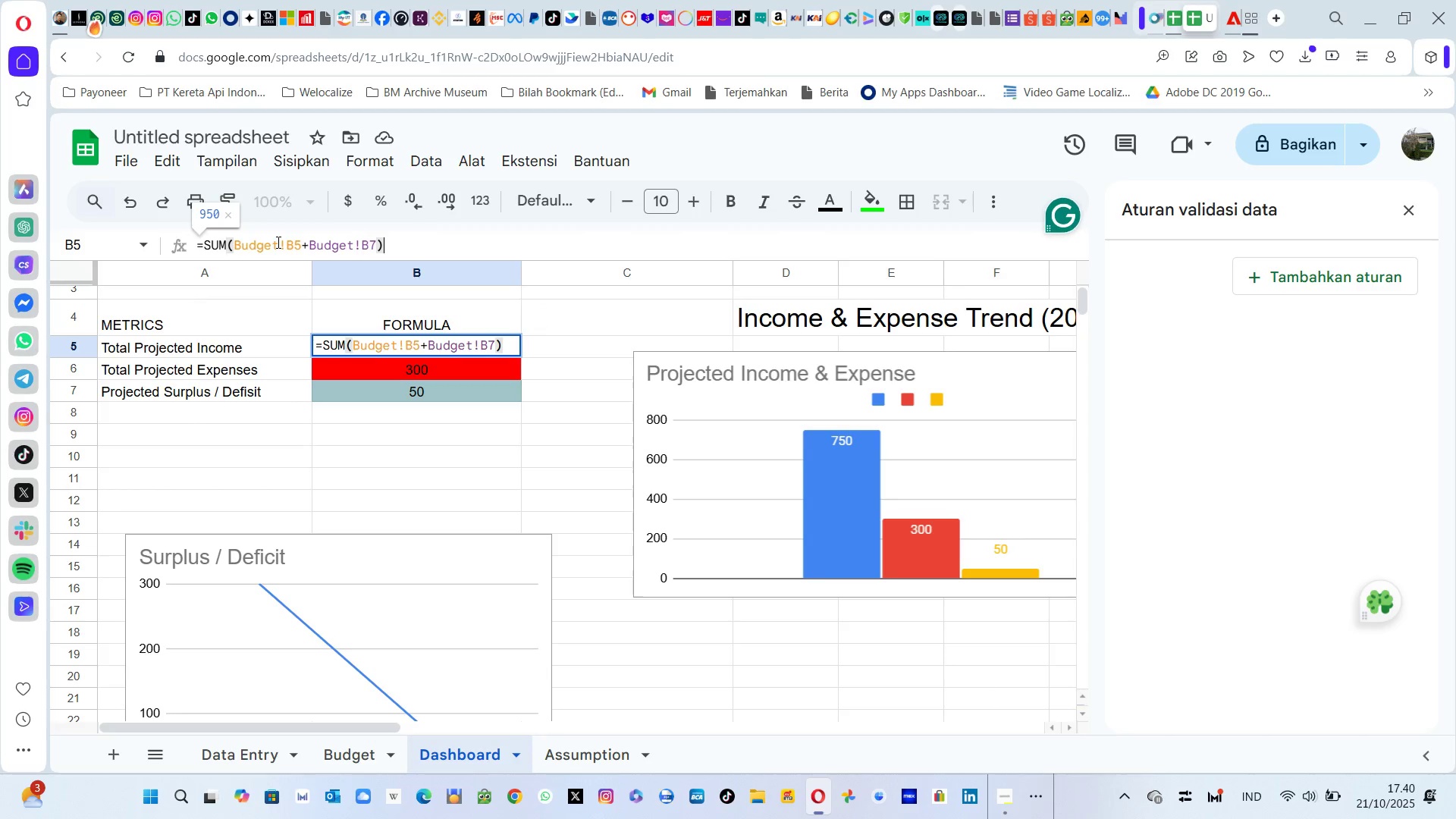 
key(Enter)
 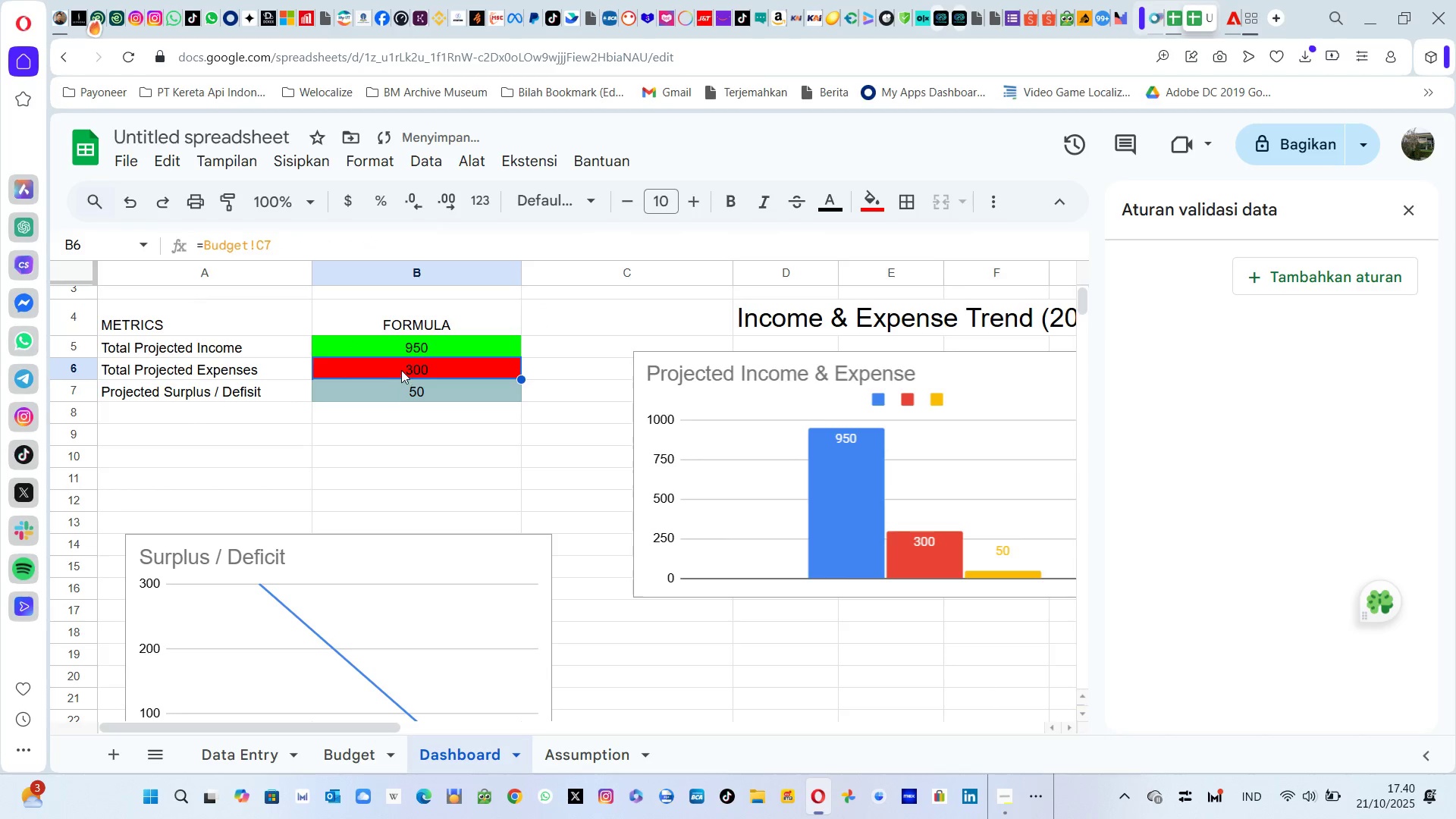 
left_click([401, 371])
 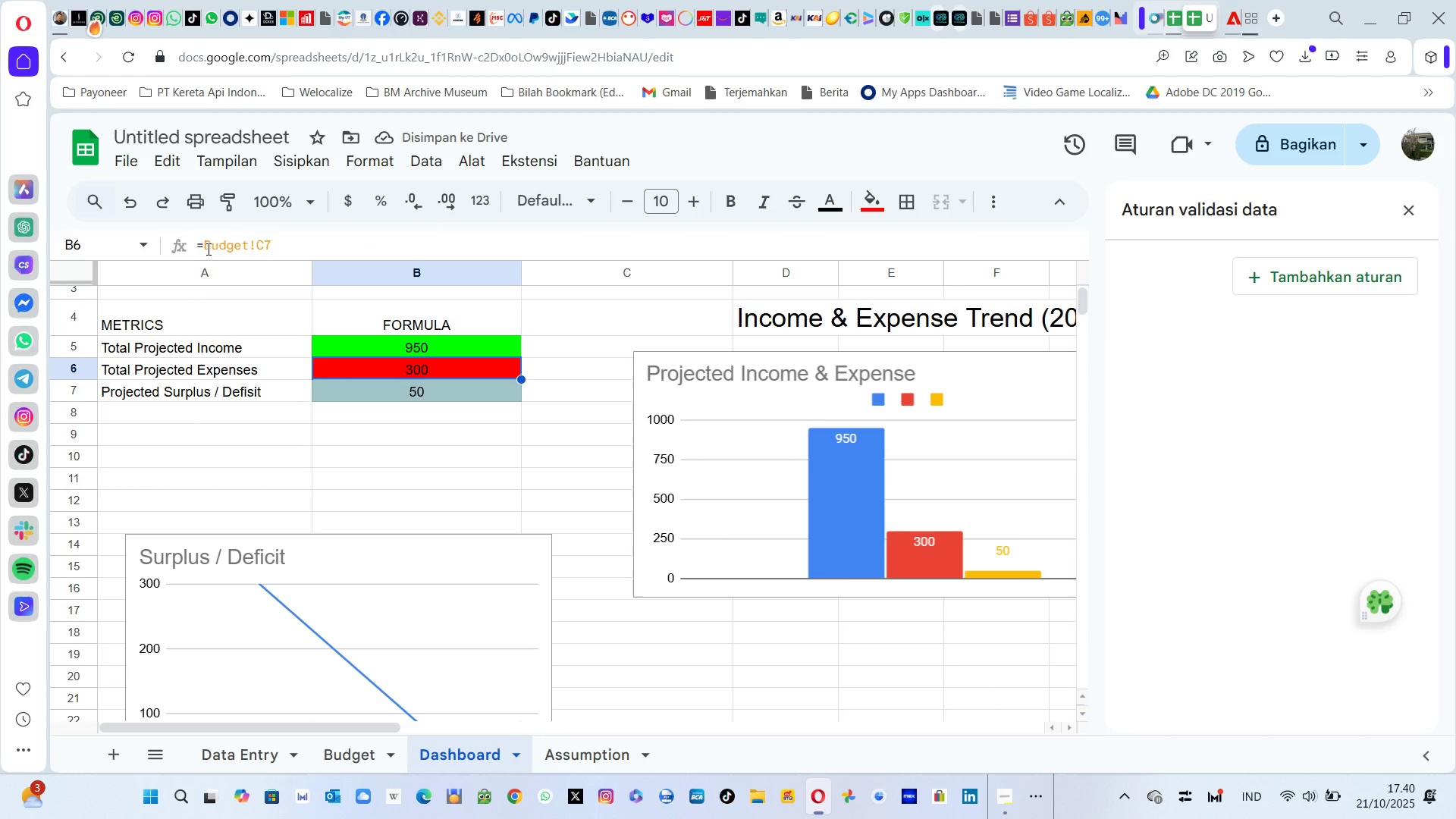 
left_click([206, 249])
 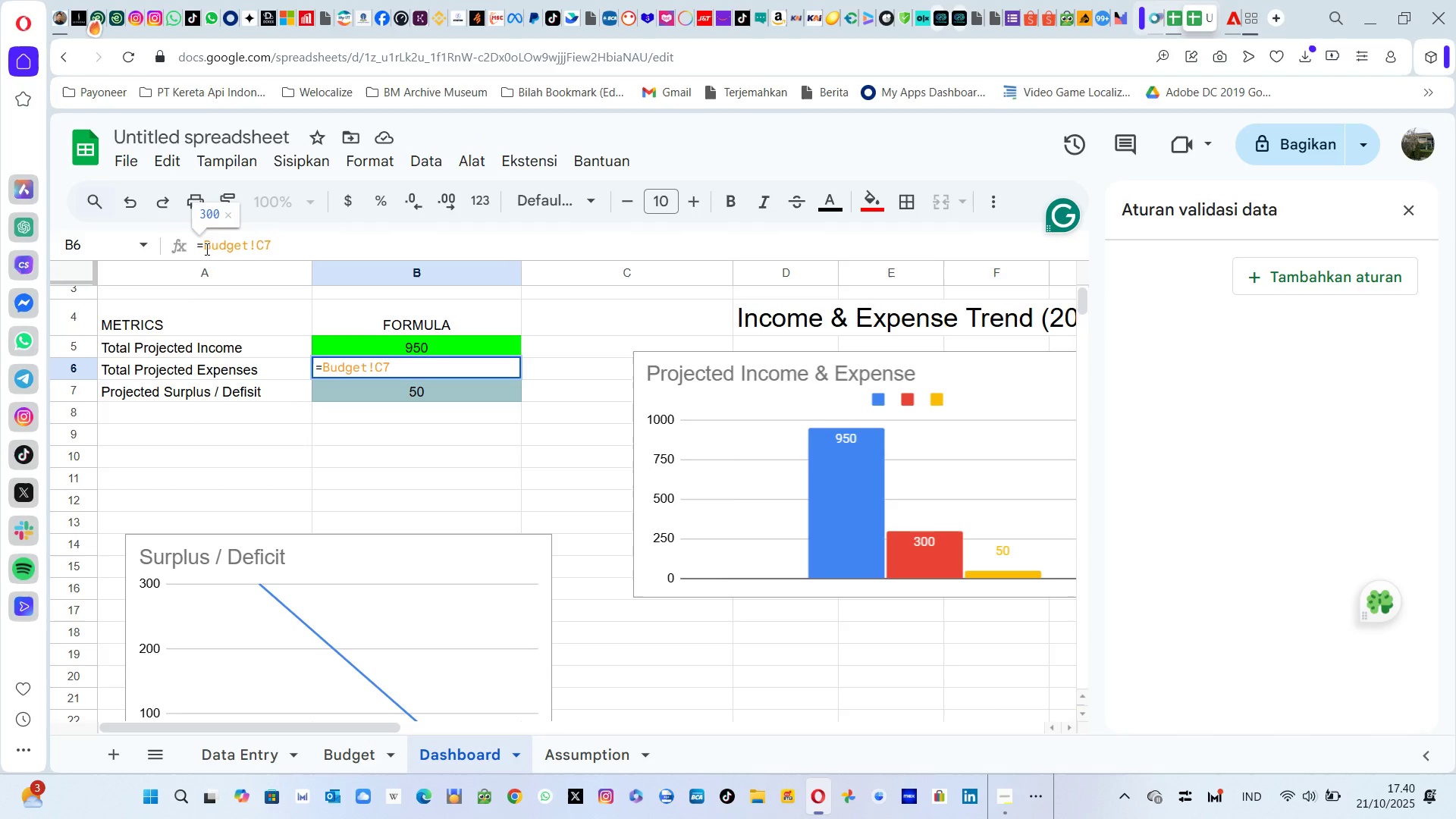 
key(ArrowLeft)
 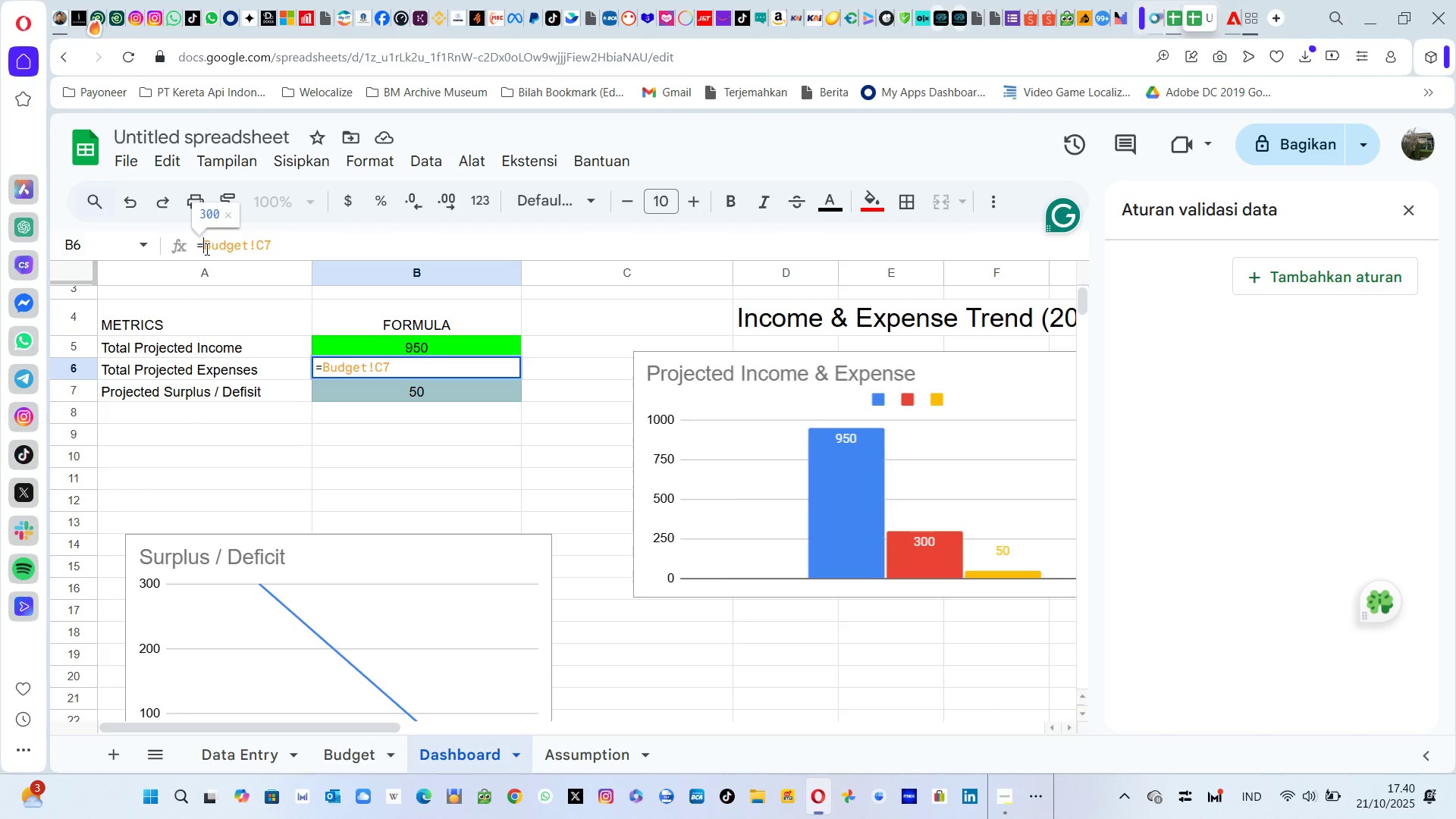 
key(ArrowRight)
 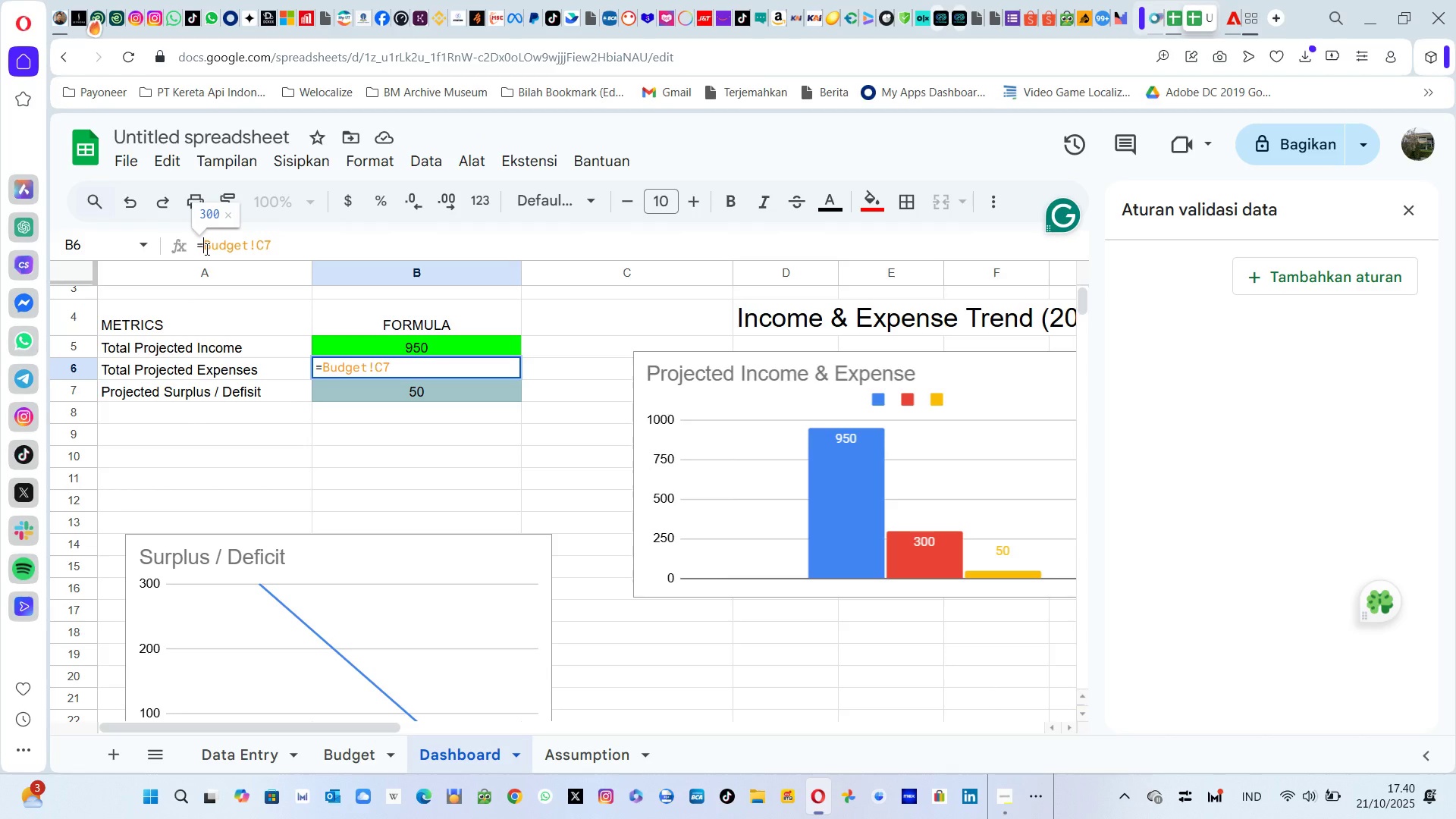 
type(SUM()
 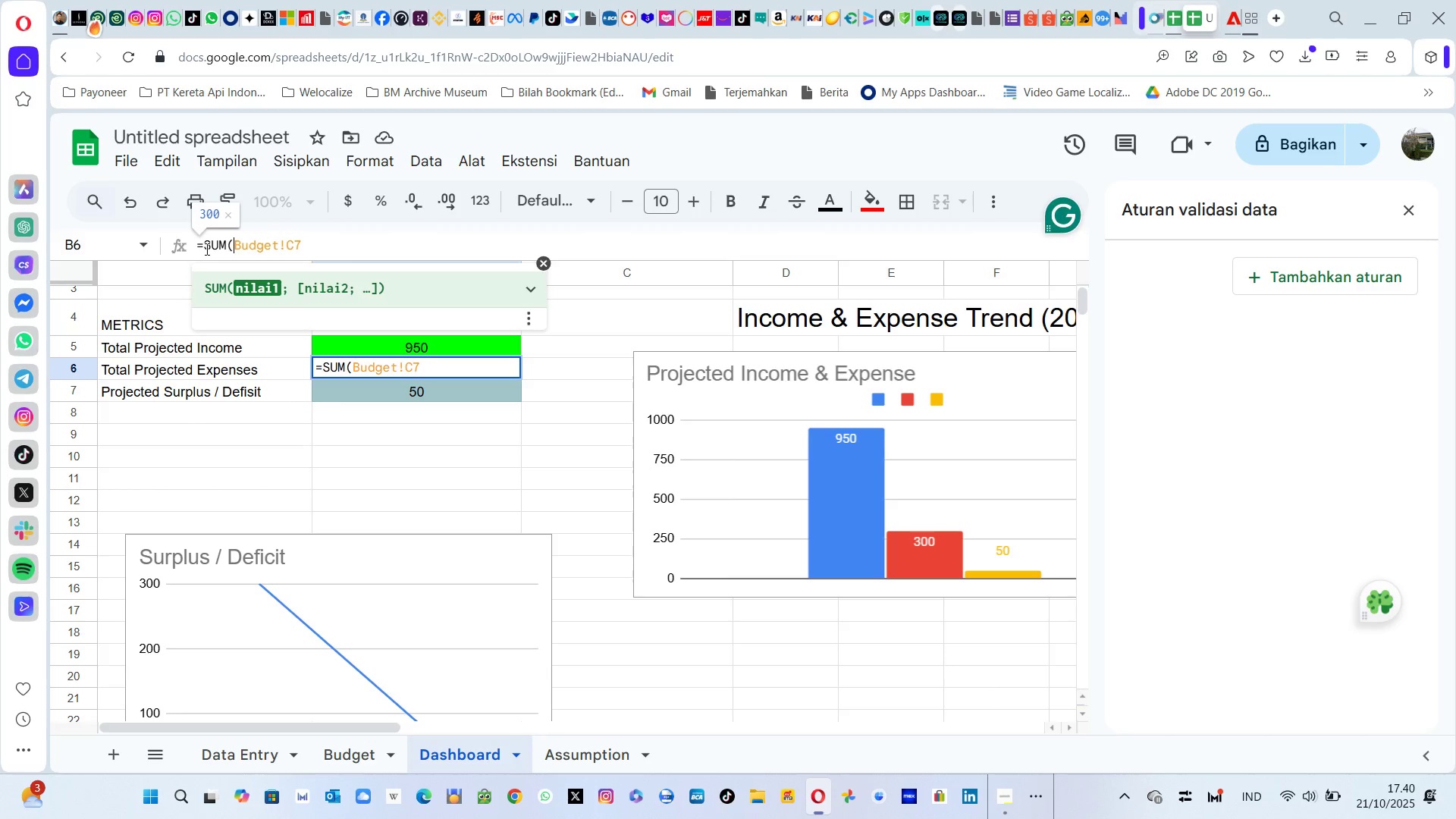 
 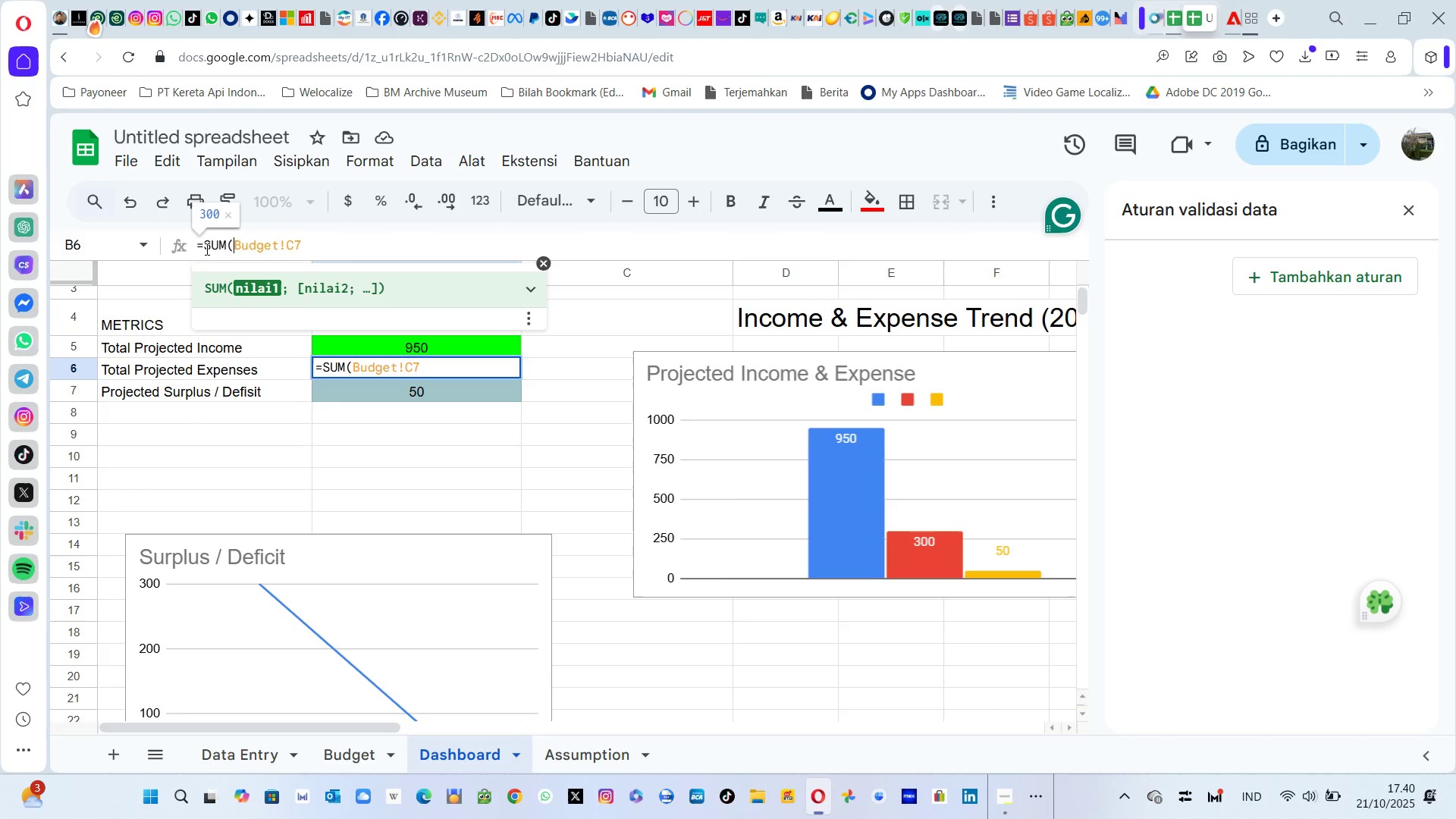 
hold_key(key=ArrowRight, duration=0.75)
 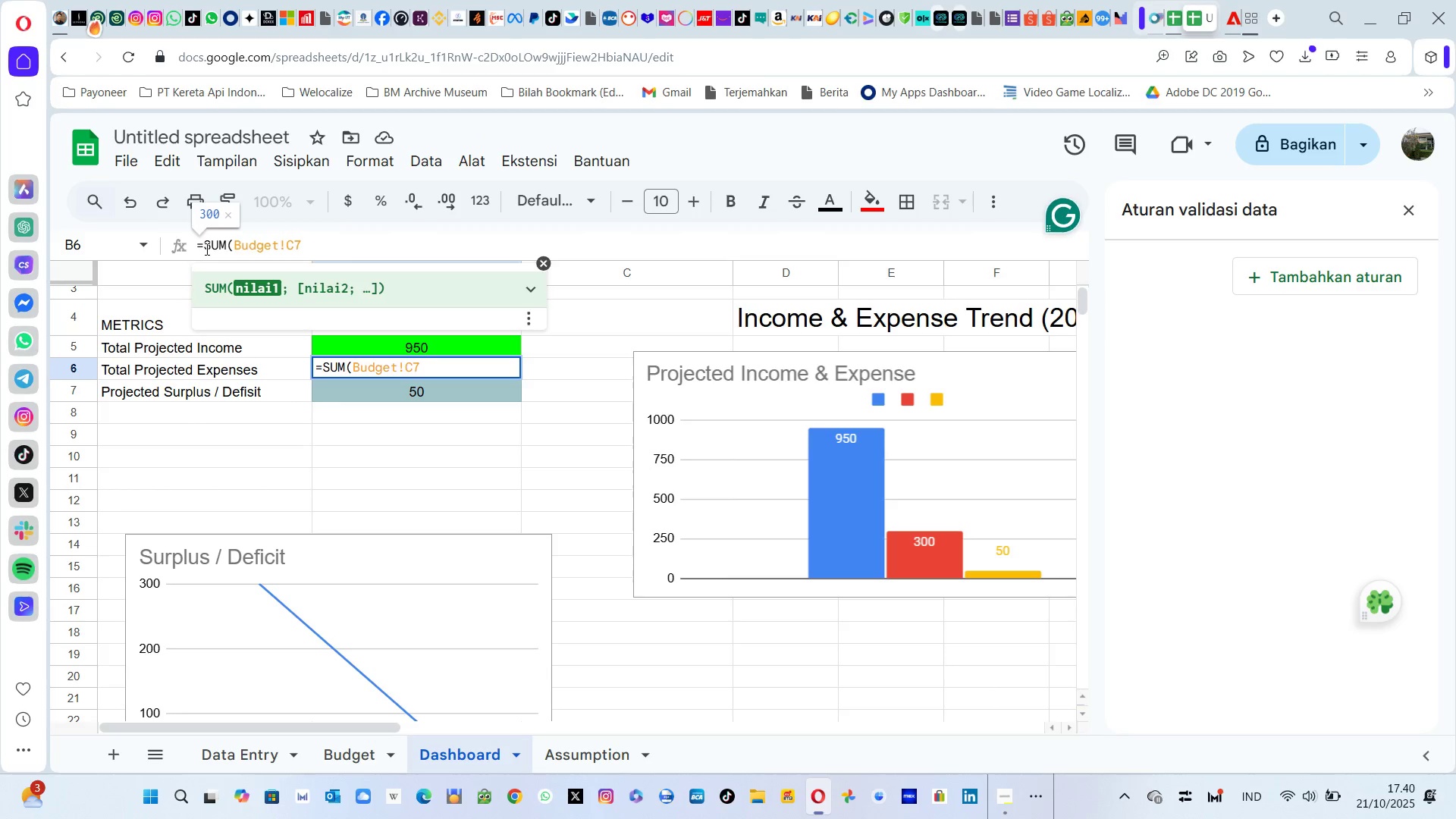 
key(Backspace)
 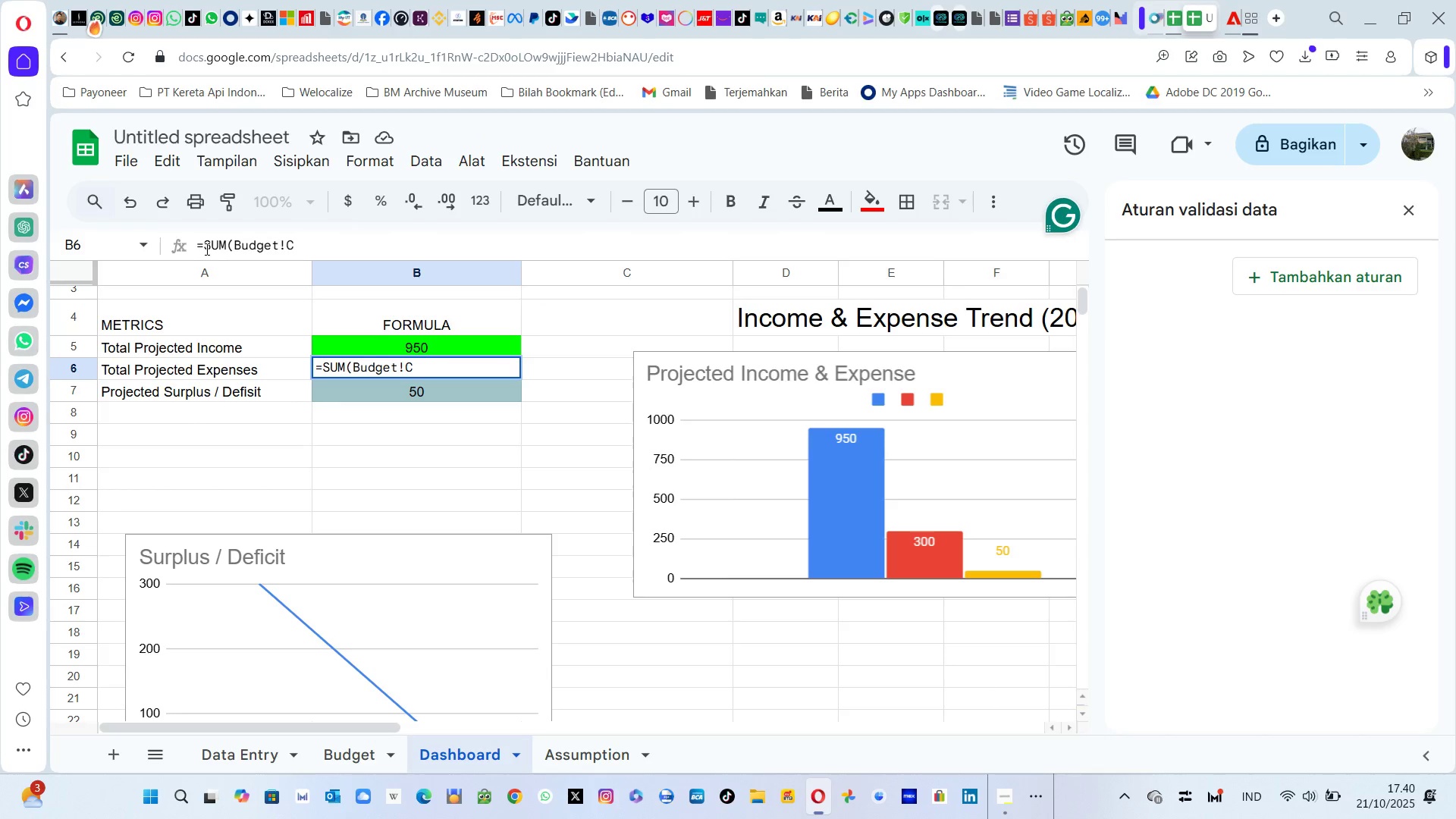 
key(5)
 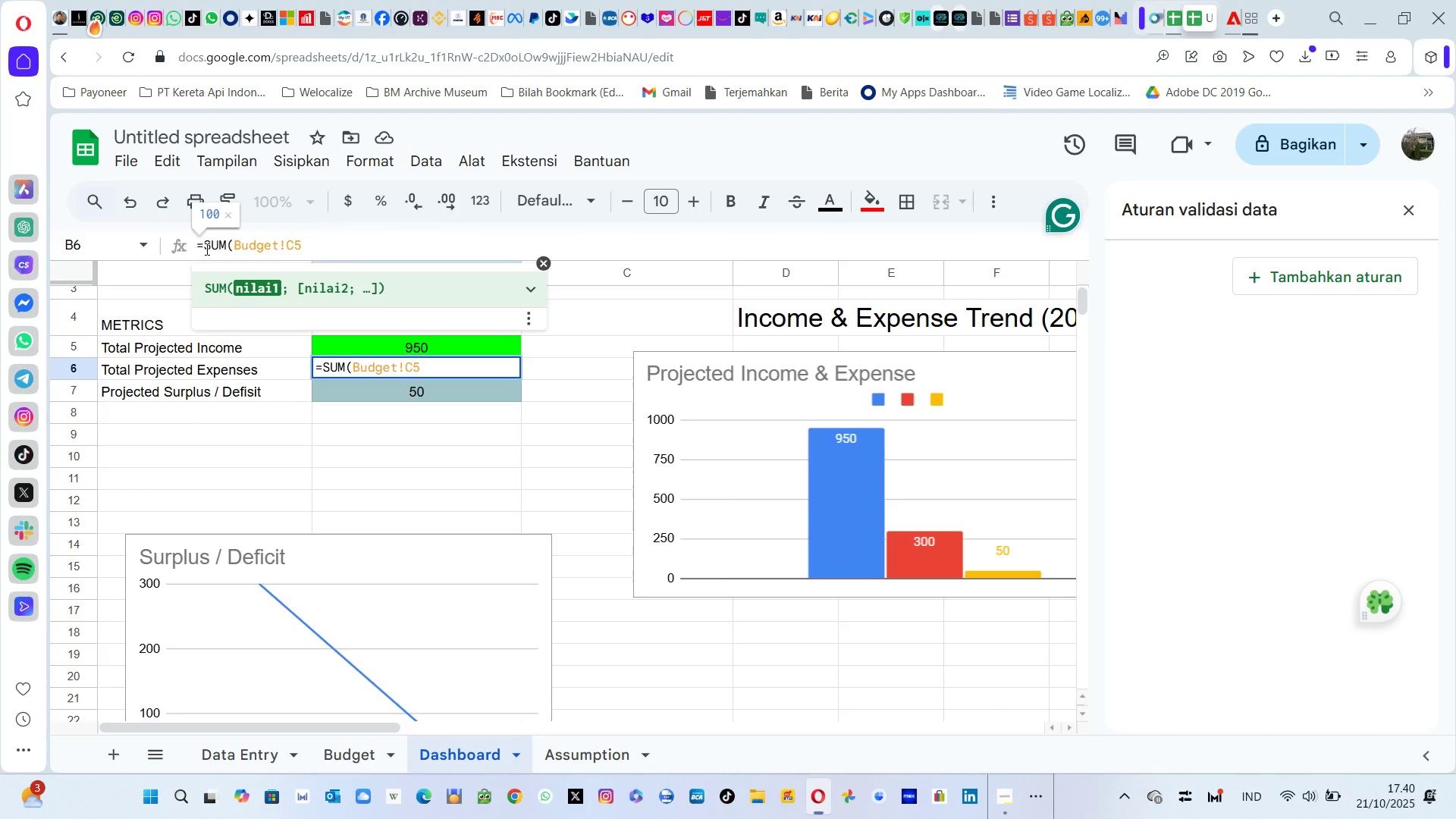 
type(+Budget!C7))
 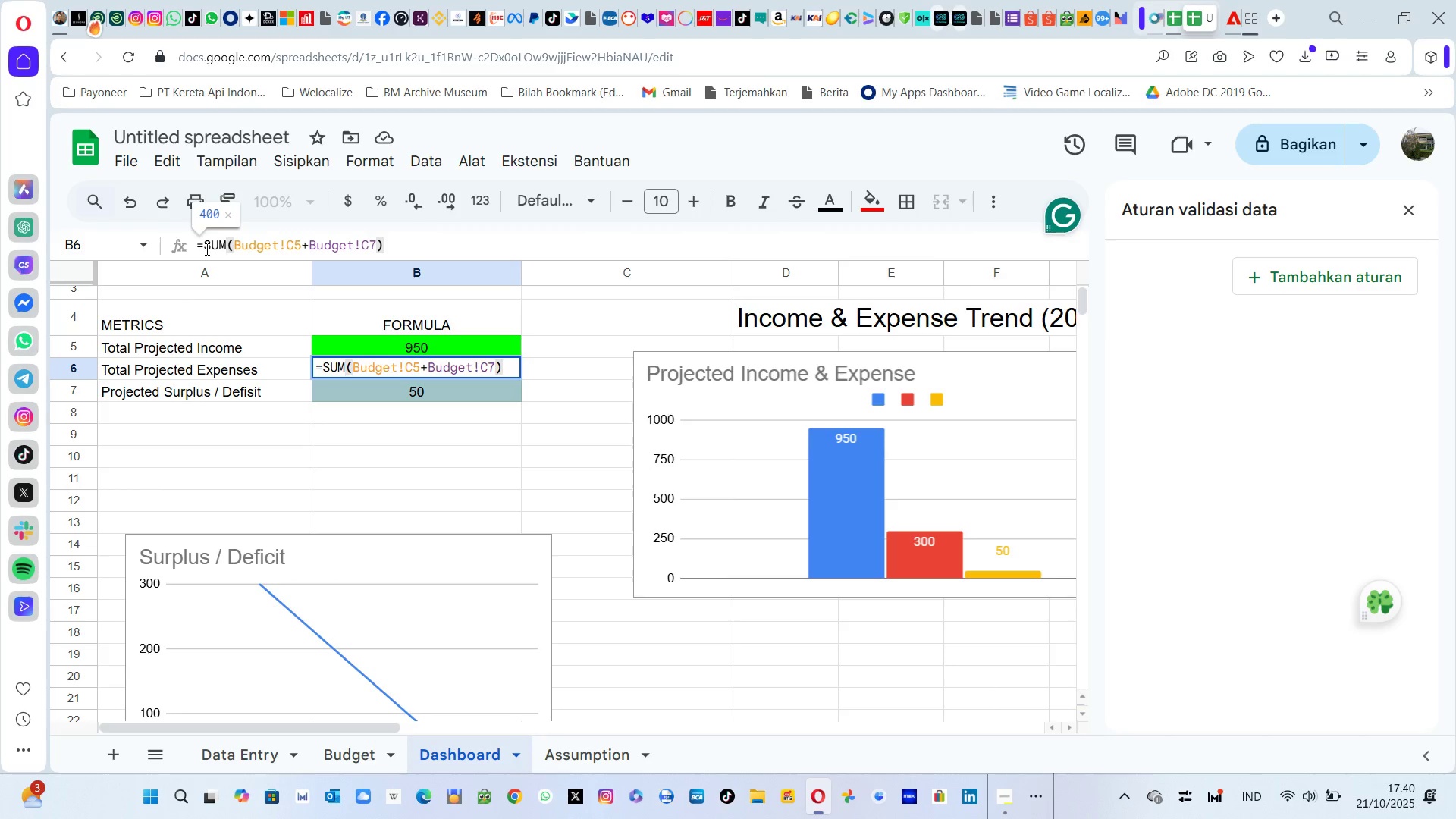 
key(Enter)
 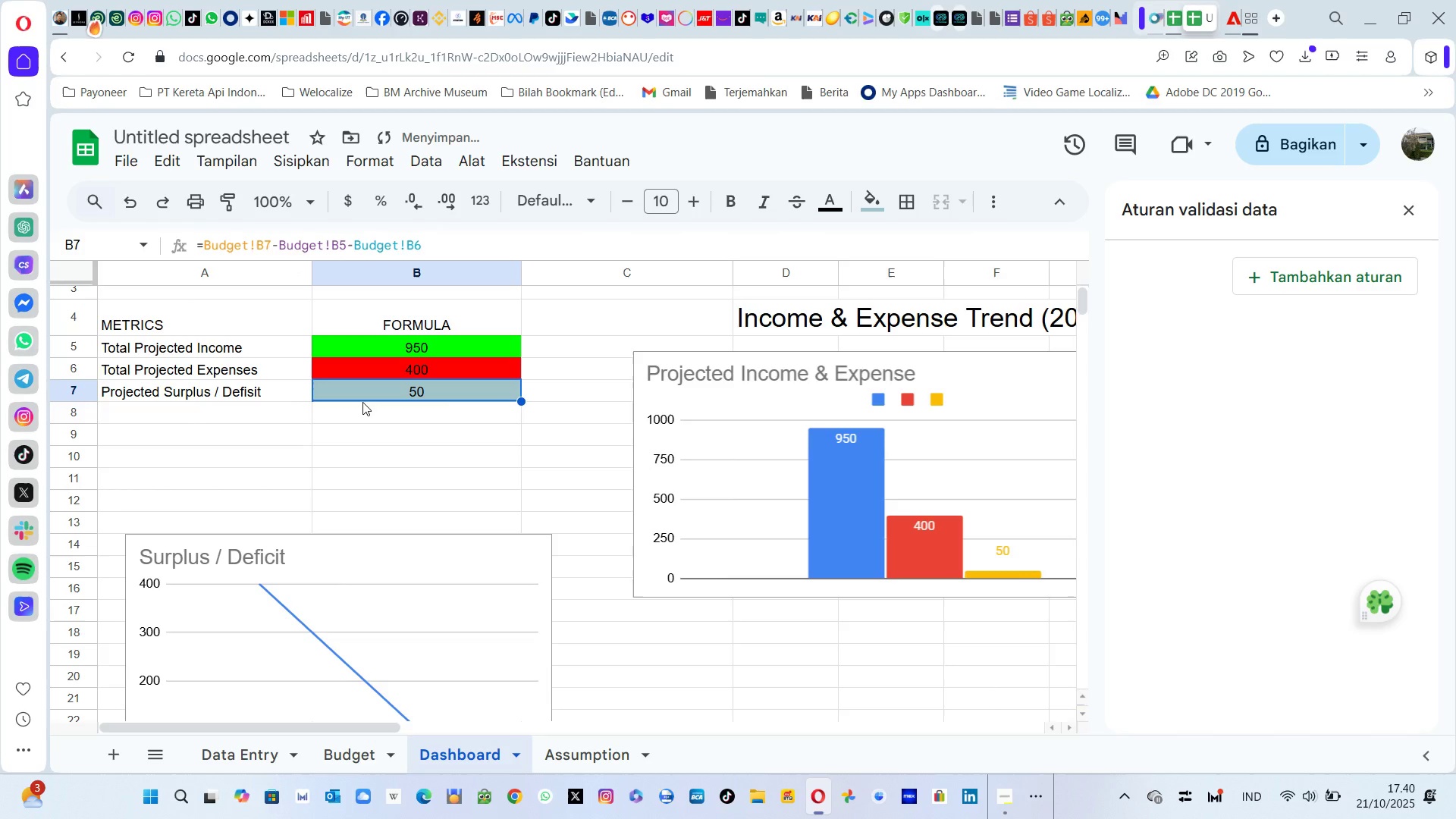 
left_click([362, 402])
 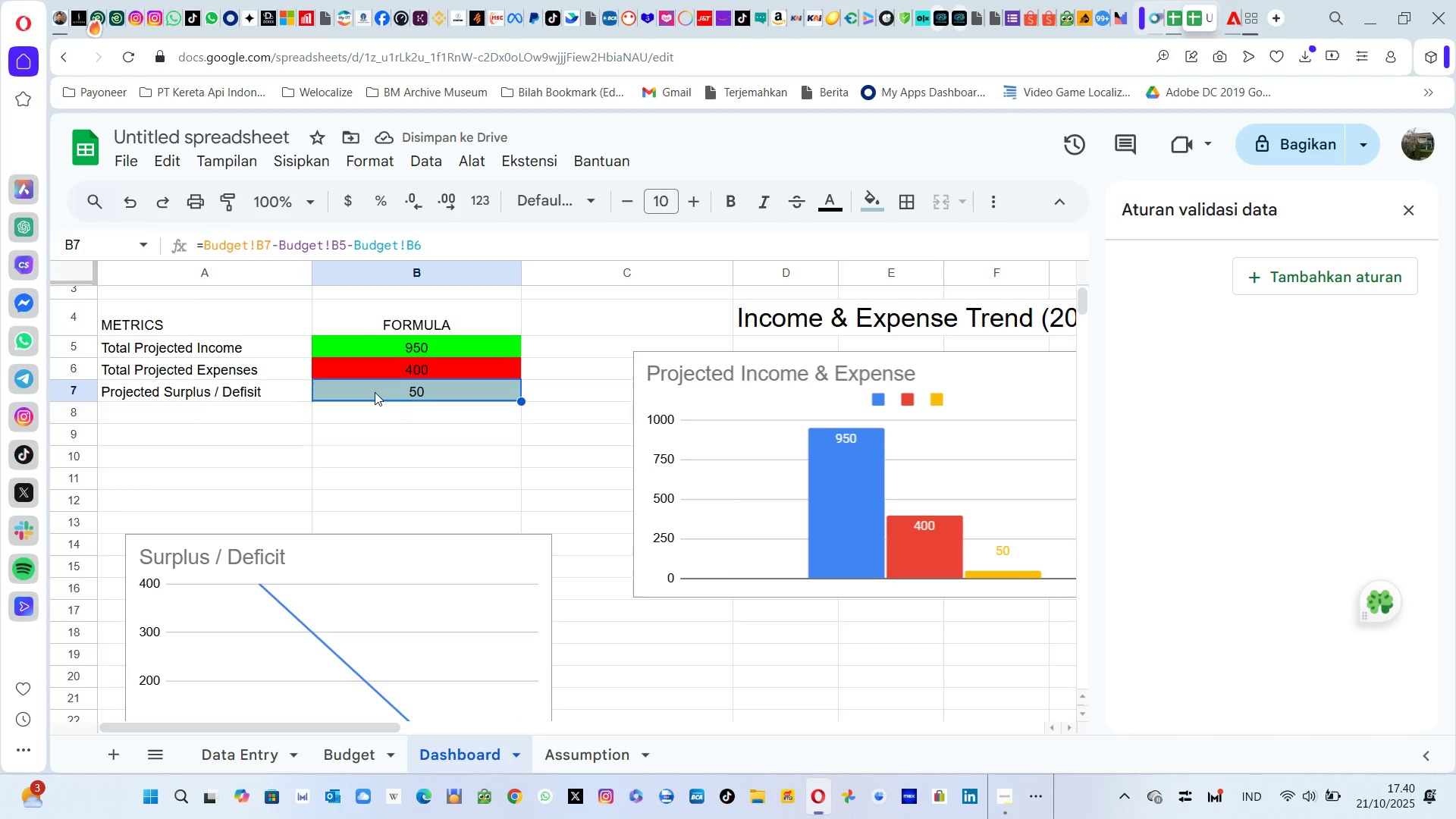 
left_click([375, 392])
 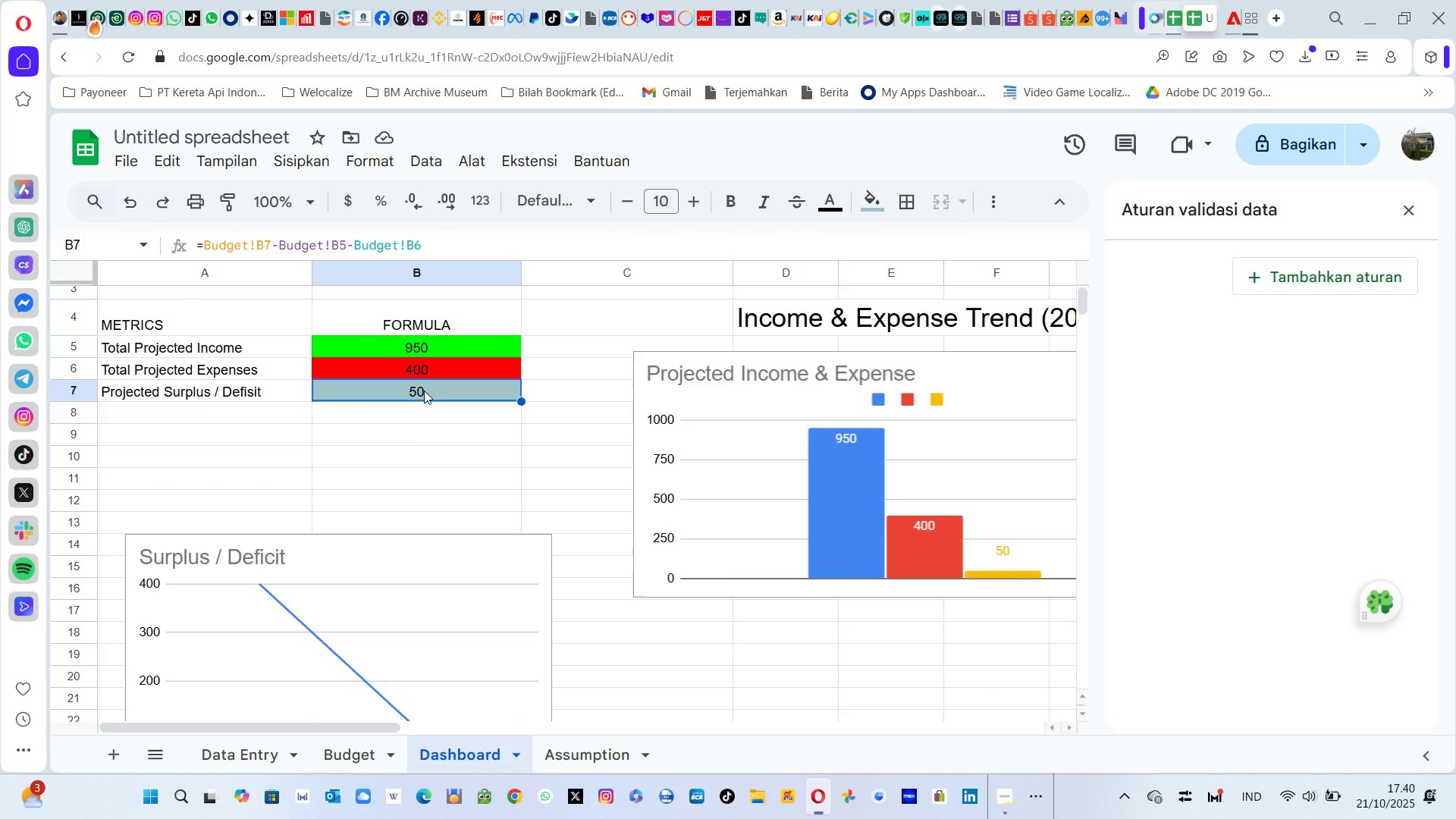 
wait(19.77)
 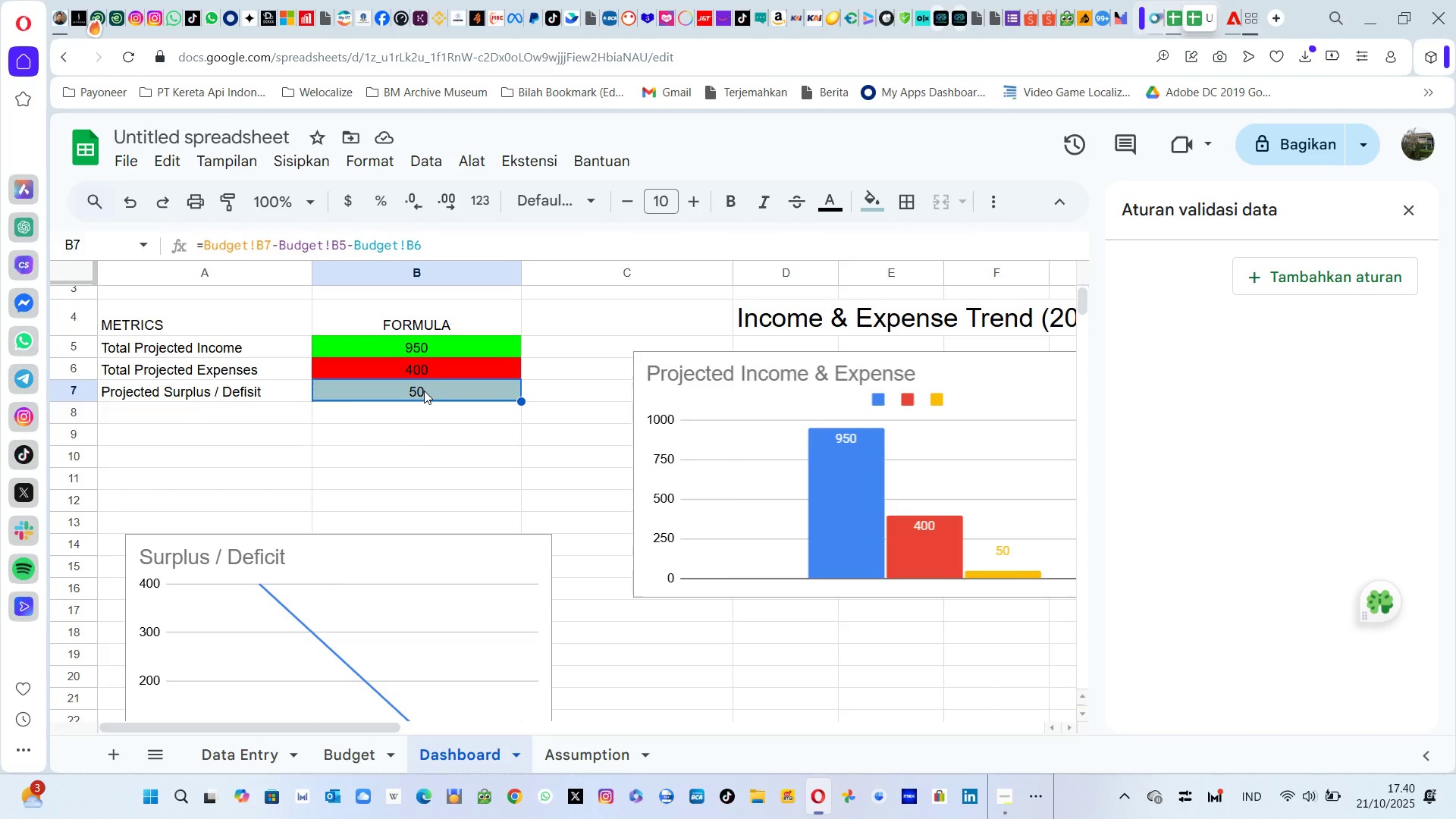 
left_click([424, 391])
 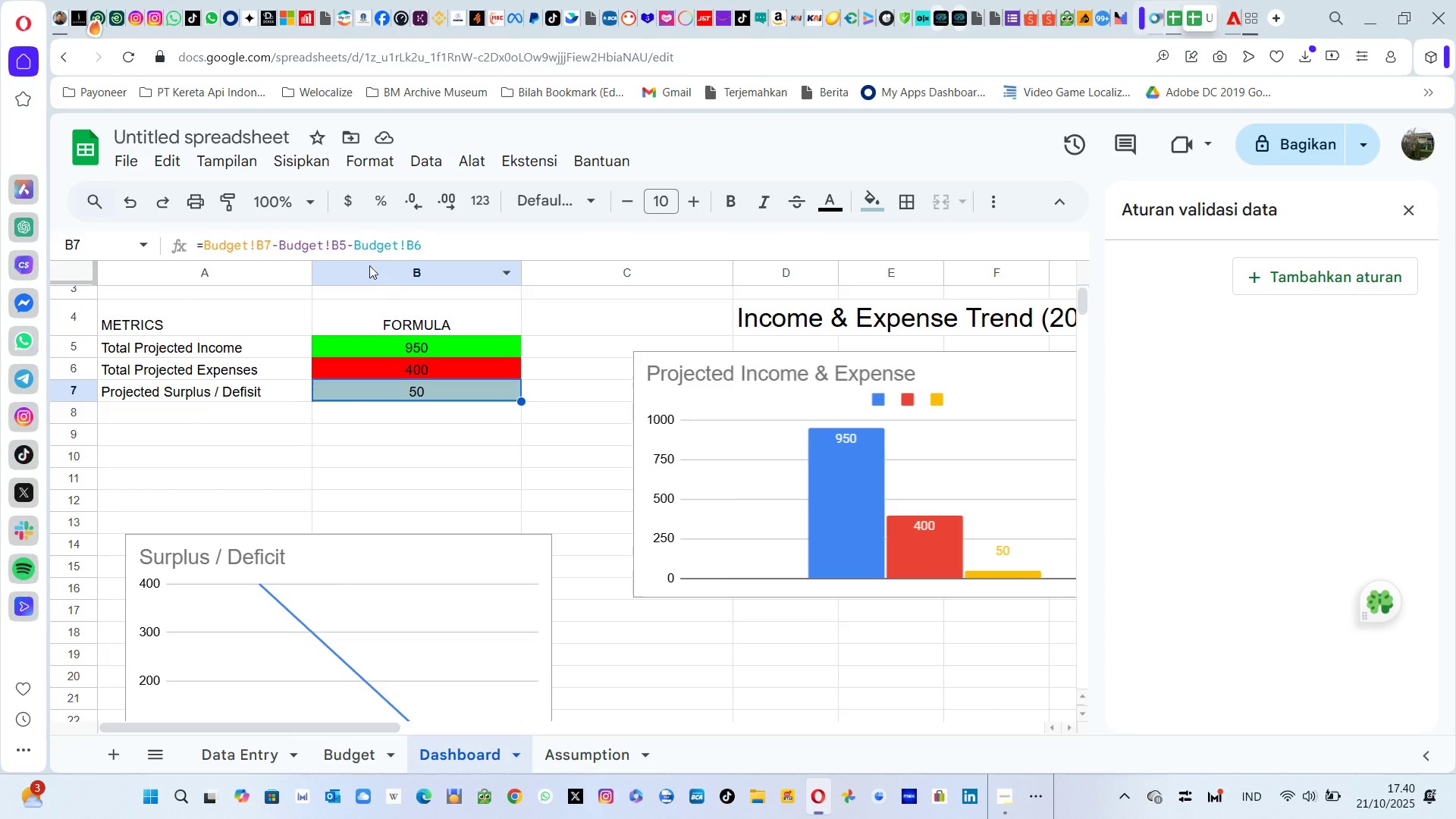 
left_click([422, 243])
 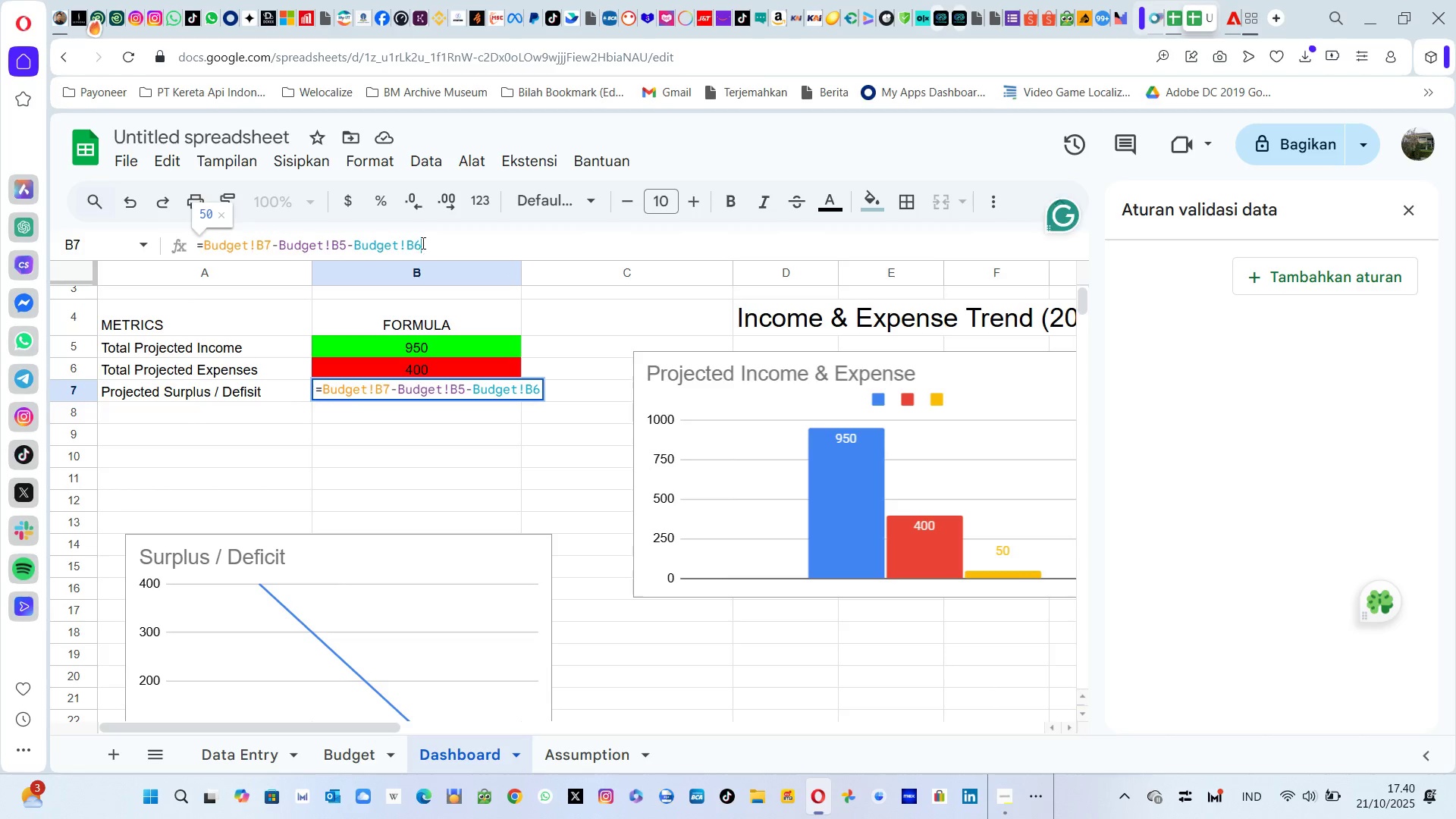 
hold_key(key=Backspace, duration=1.26)
 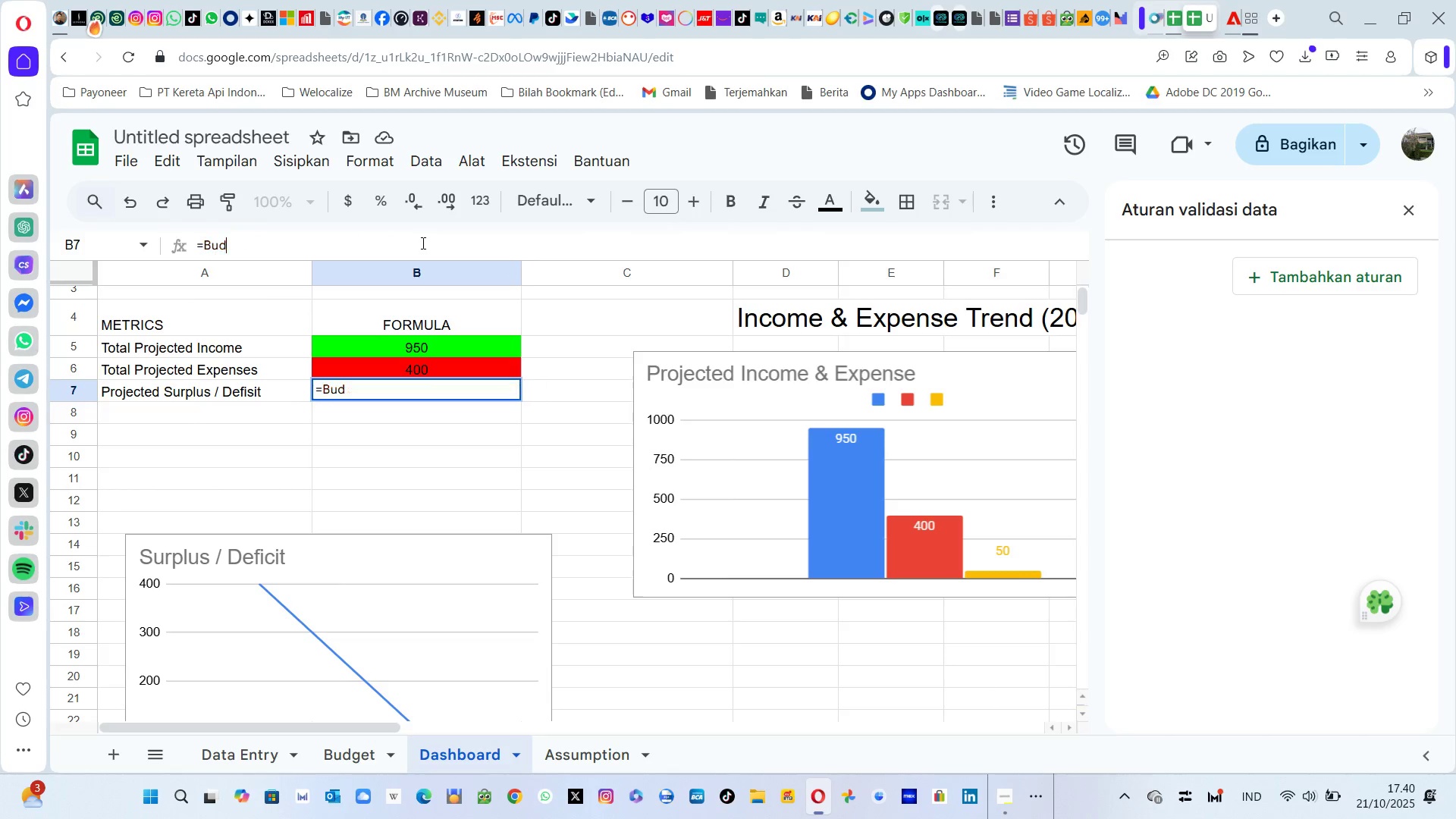 
key(Backspace)
key(Backspace)
key(Backspace)
type(sy)
key(Backspace)
key(Backspace)
type(SYMN)
key(Backspace)
key(Backspace)
key(Backspace)
type(UM()
 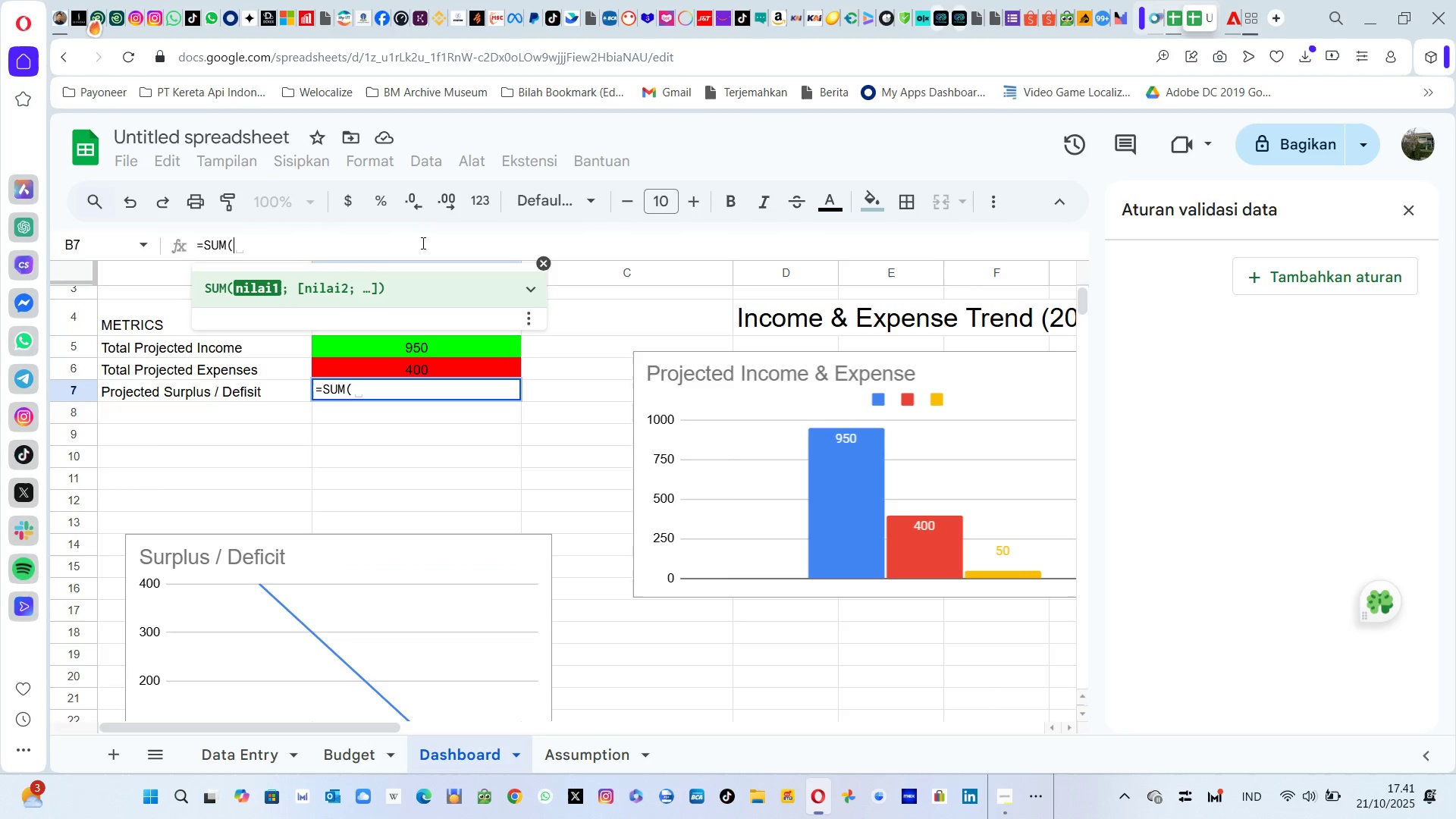 
left_click([436, 342])
 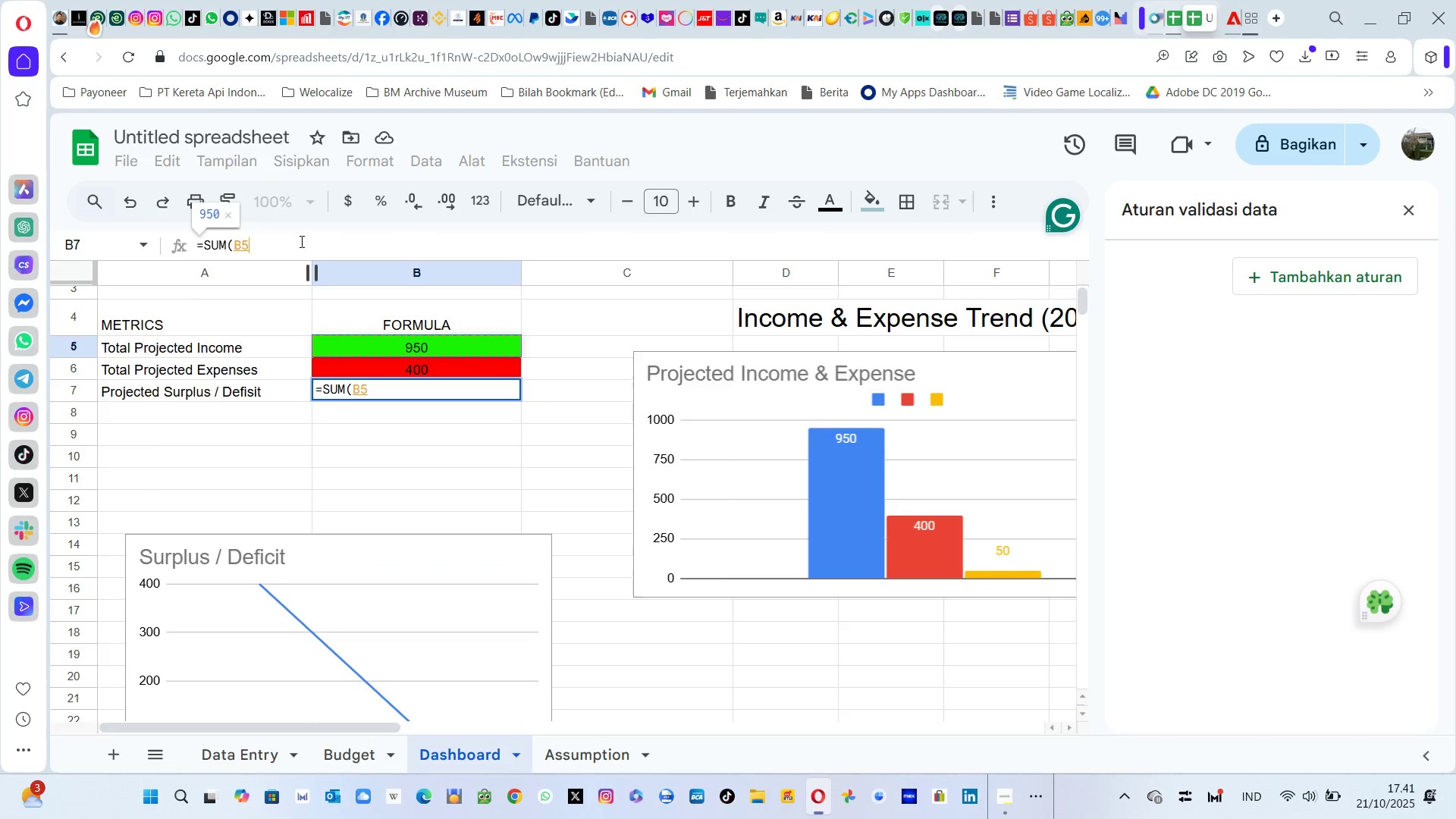 
type(-B6))
 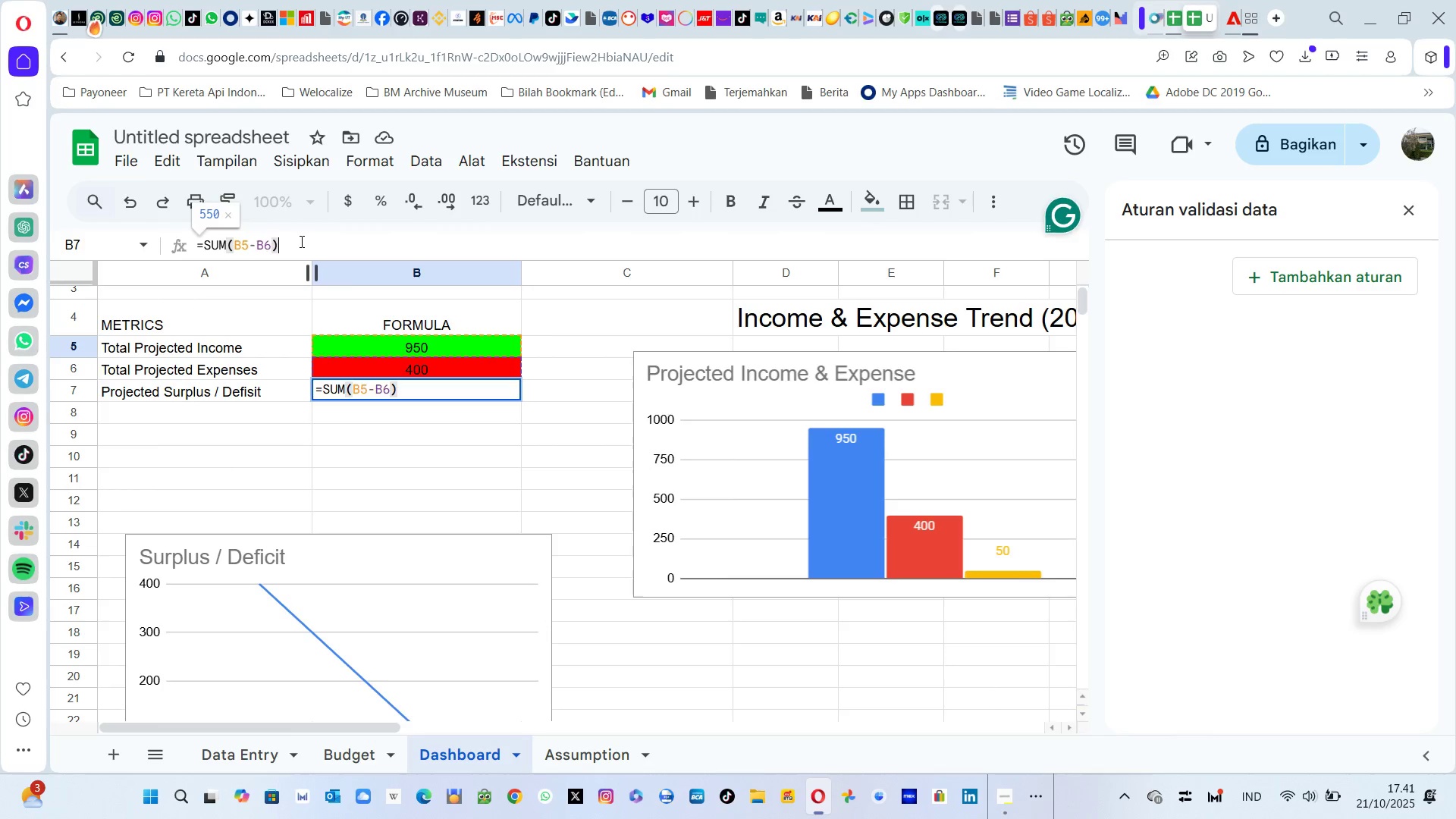 
 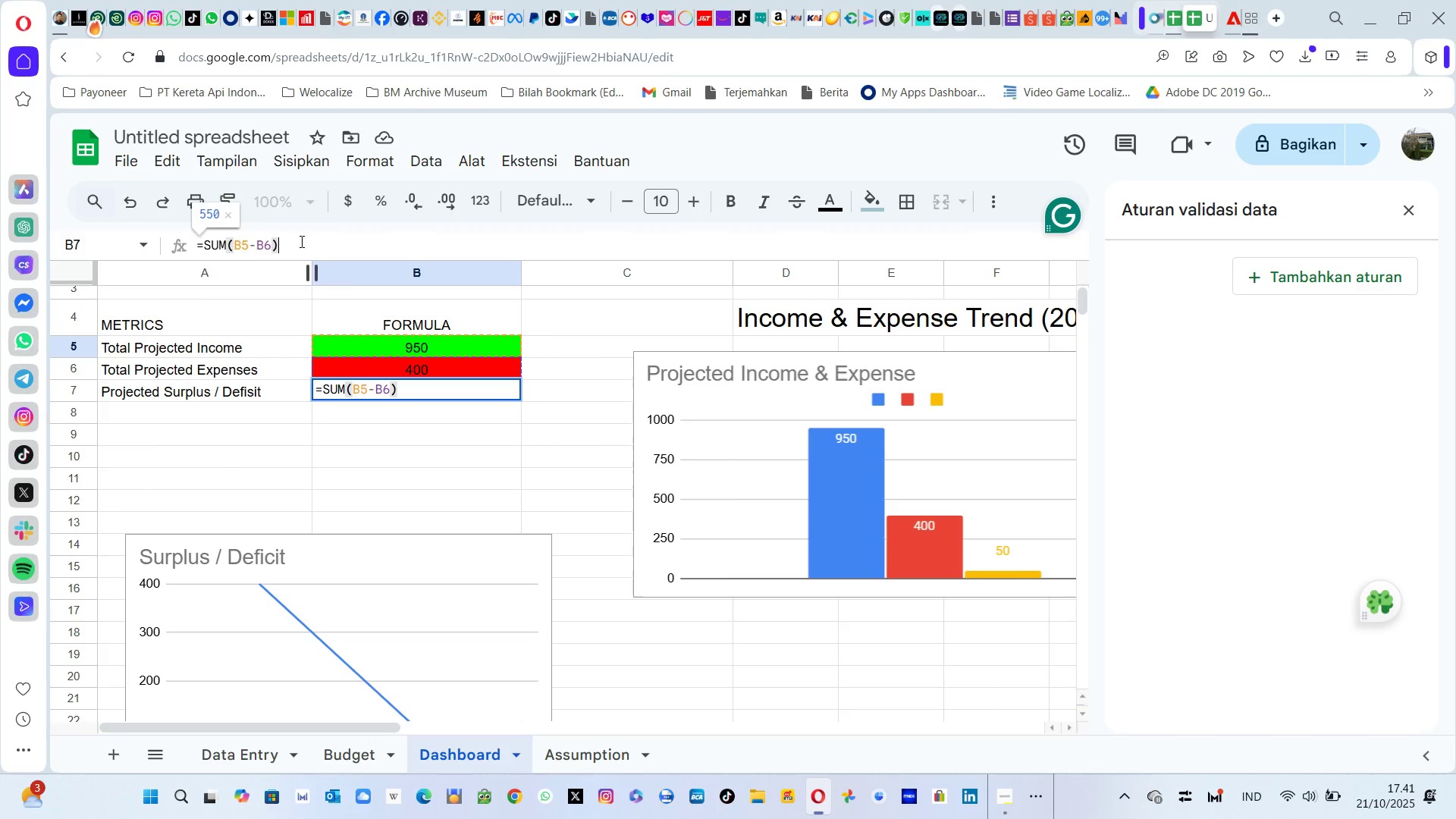 
key(Enter)
 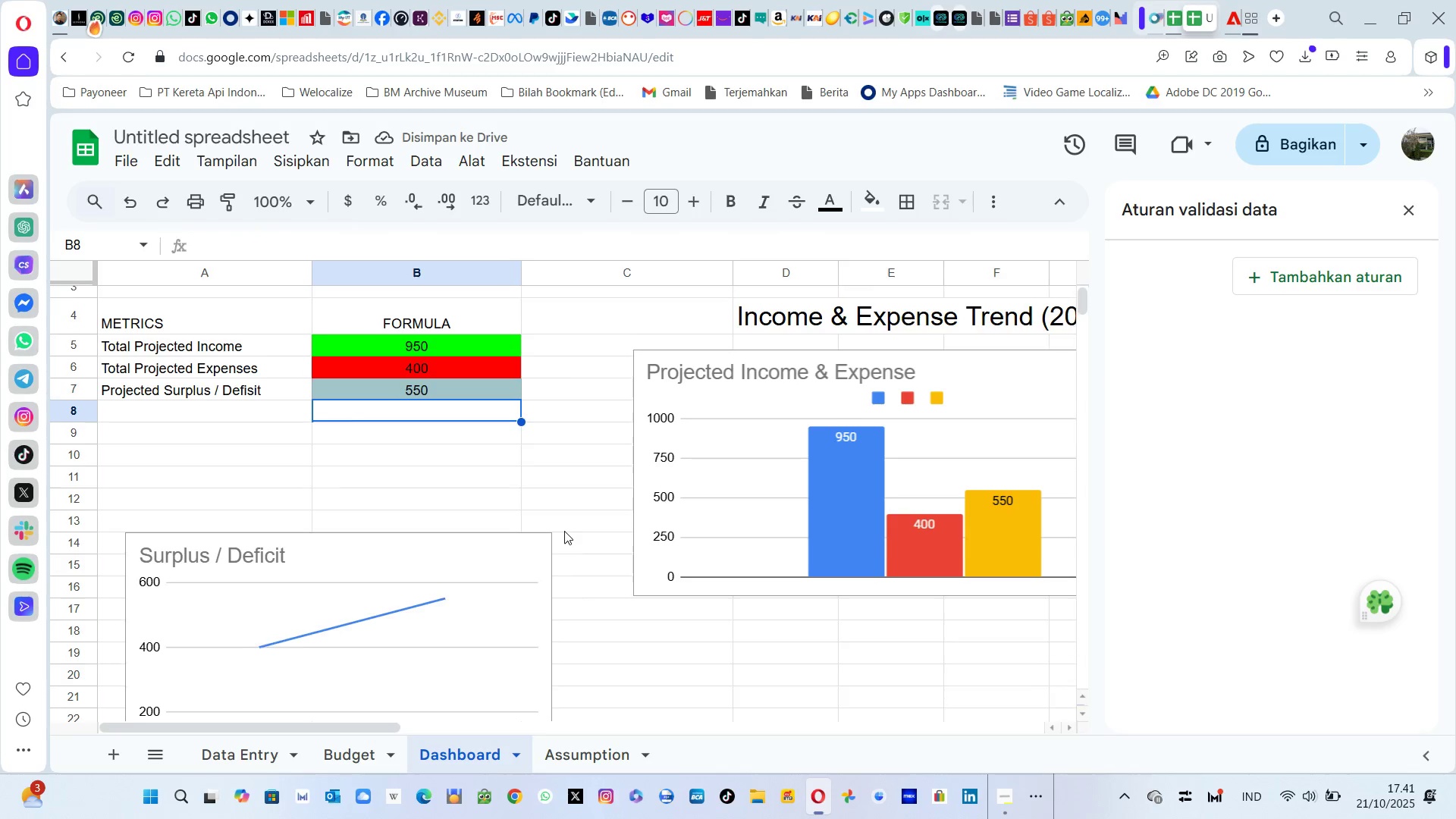 
wait(5.12)
 